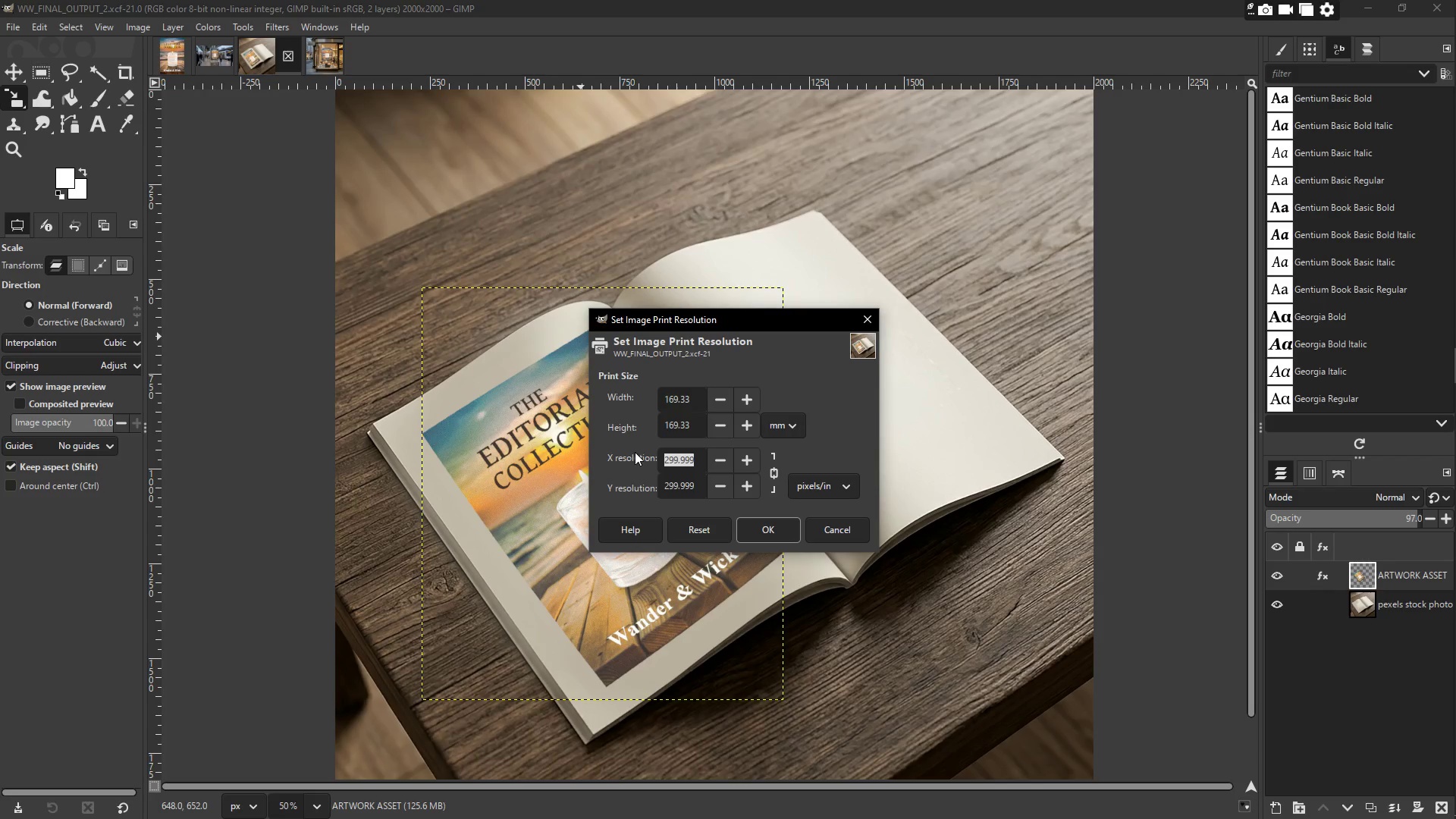 
key(Numpad7)
 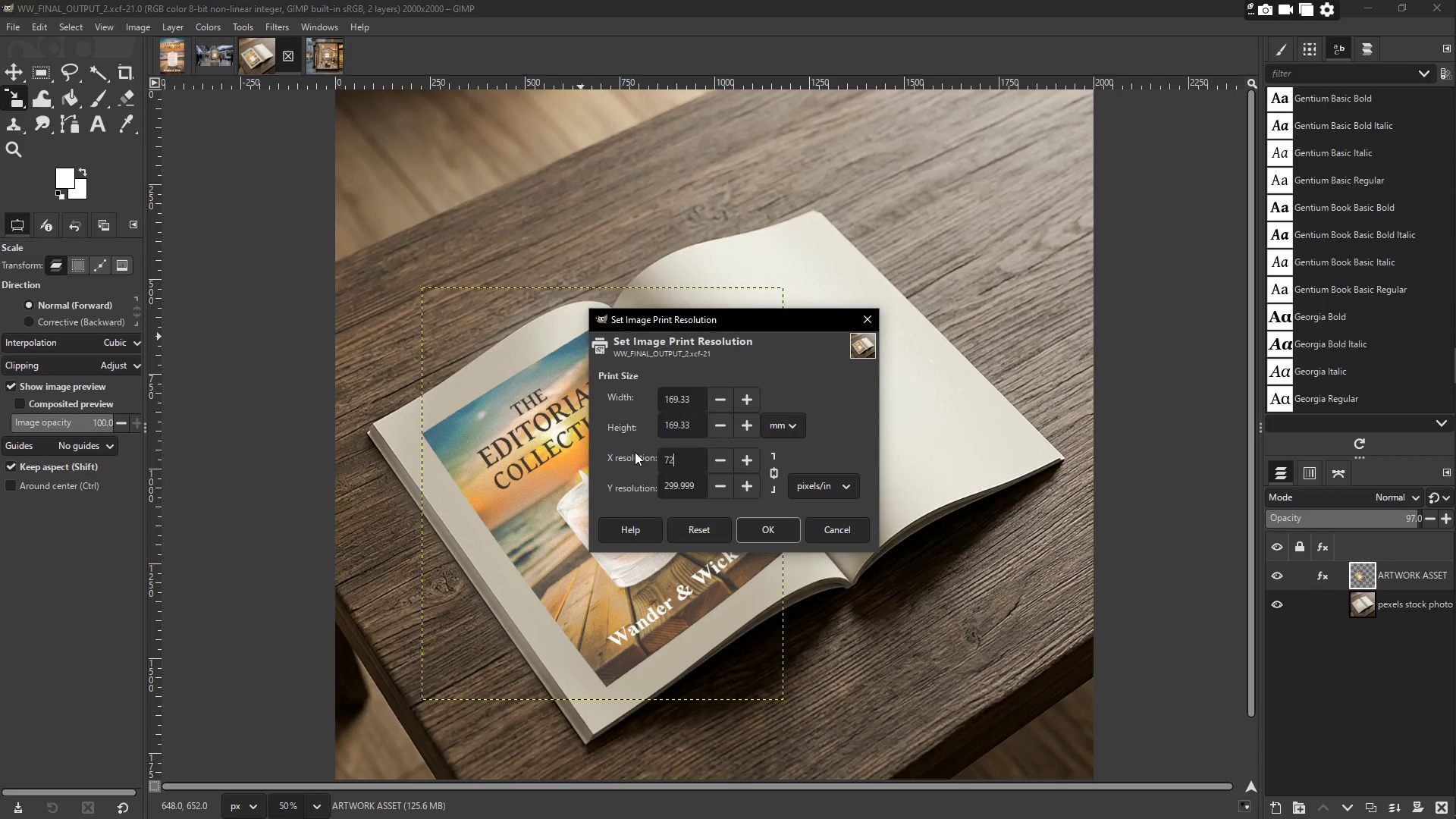 
key(Numpad2)
 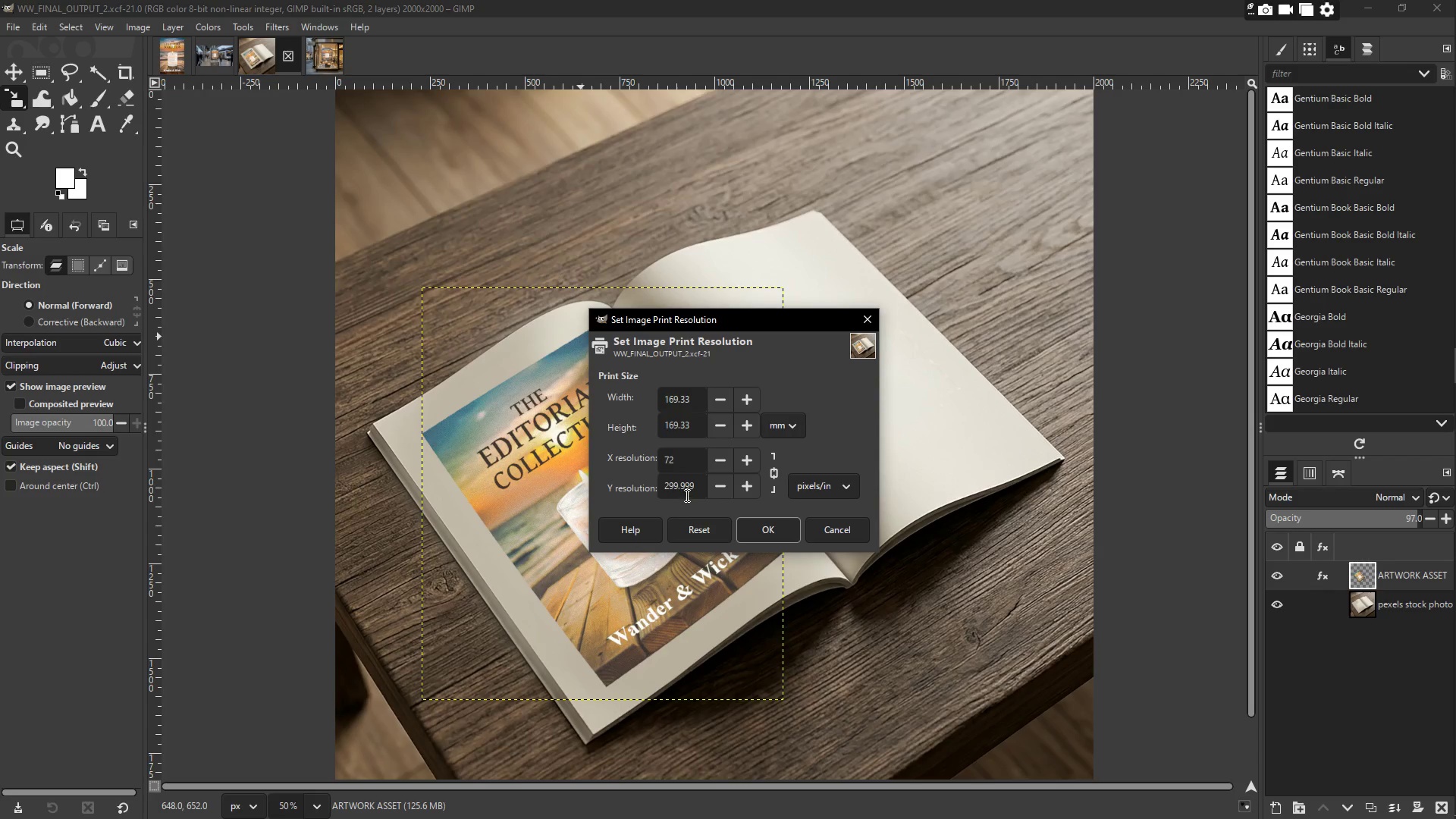 
left_click_drag(start_coordinate=[696, 488], to_coordinate=[649, 481])
 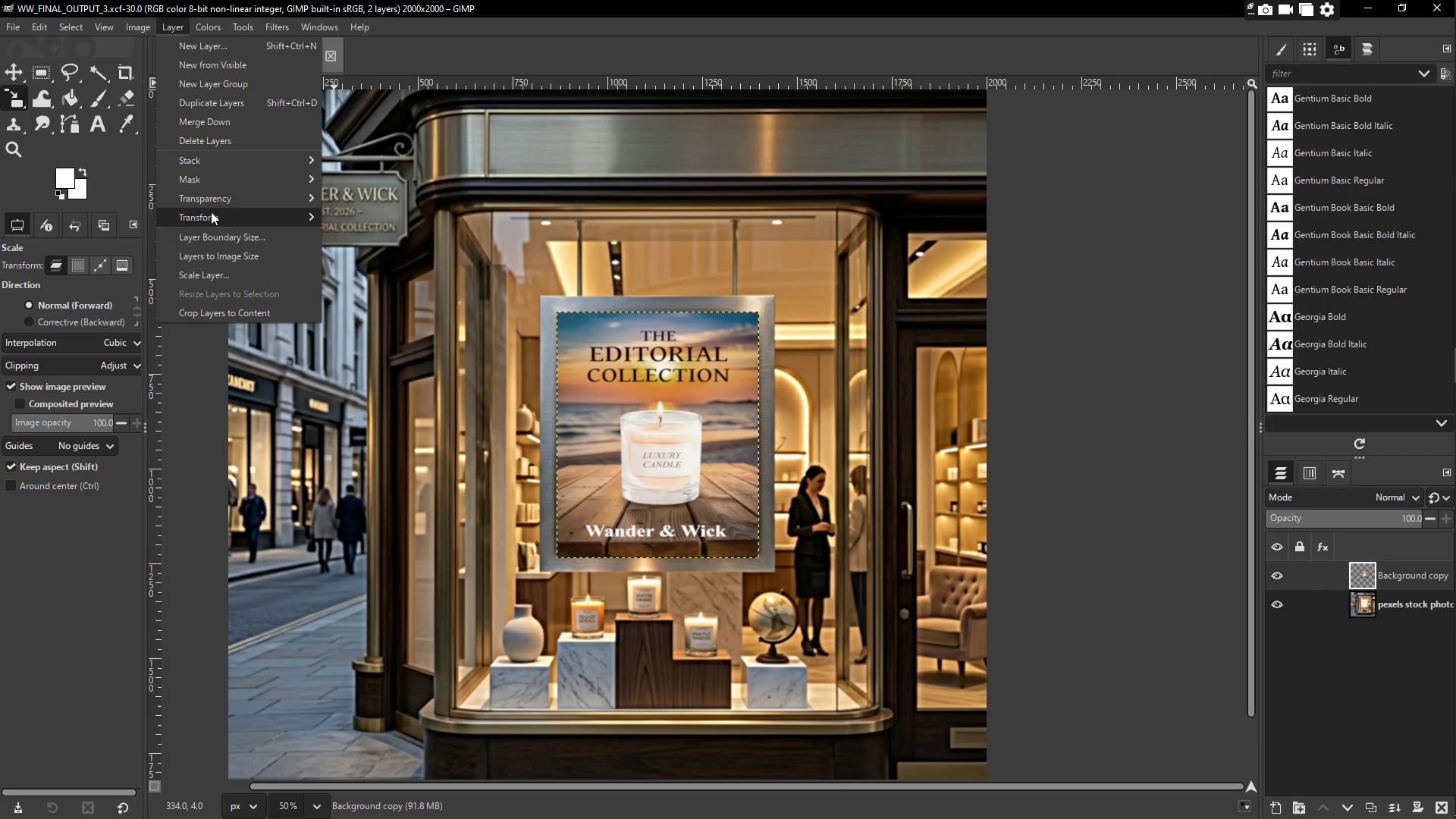 
wait(7.98)
 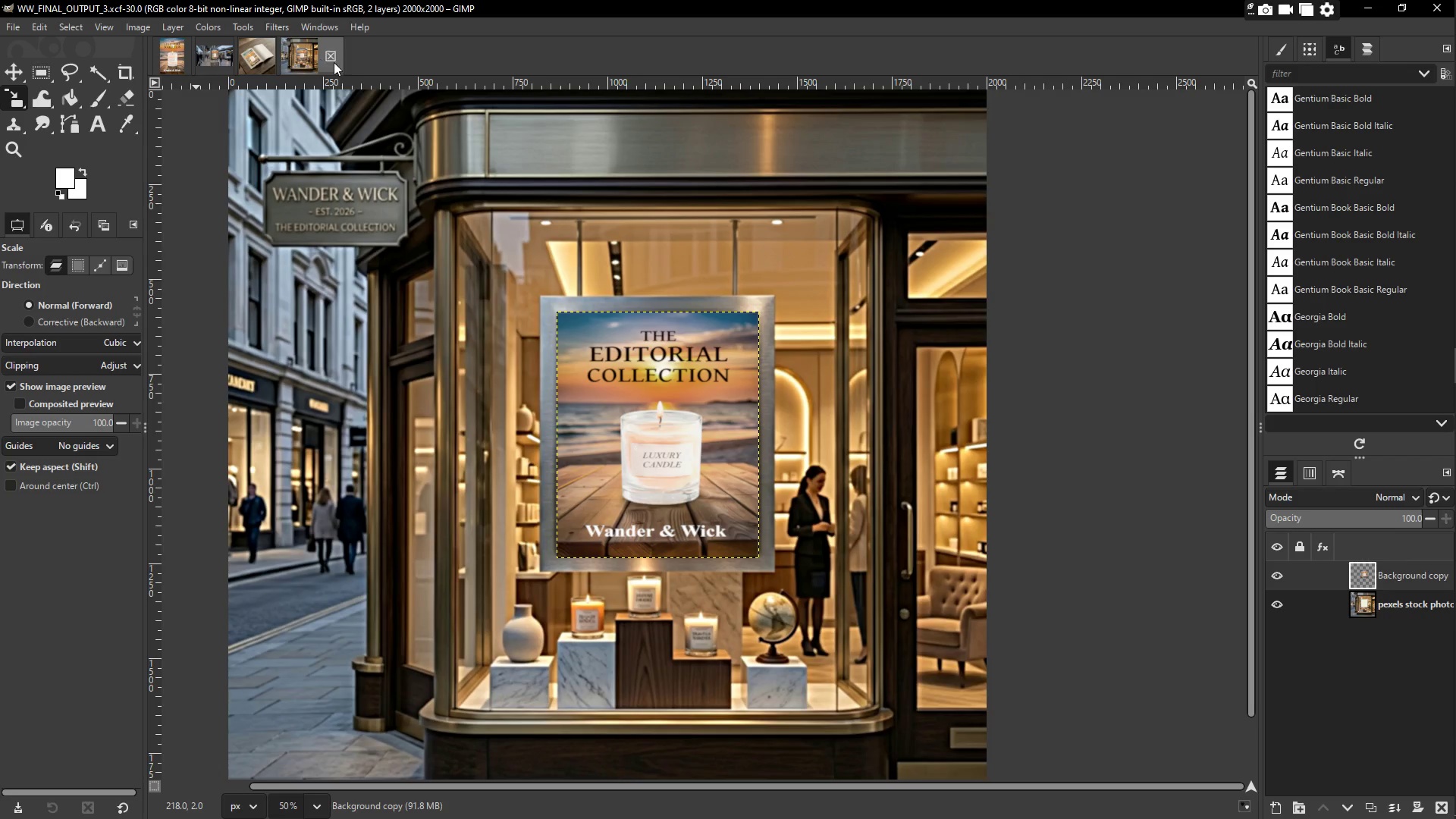 
left_click([181, 199])
 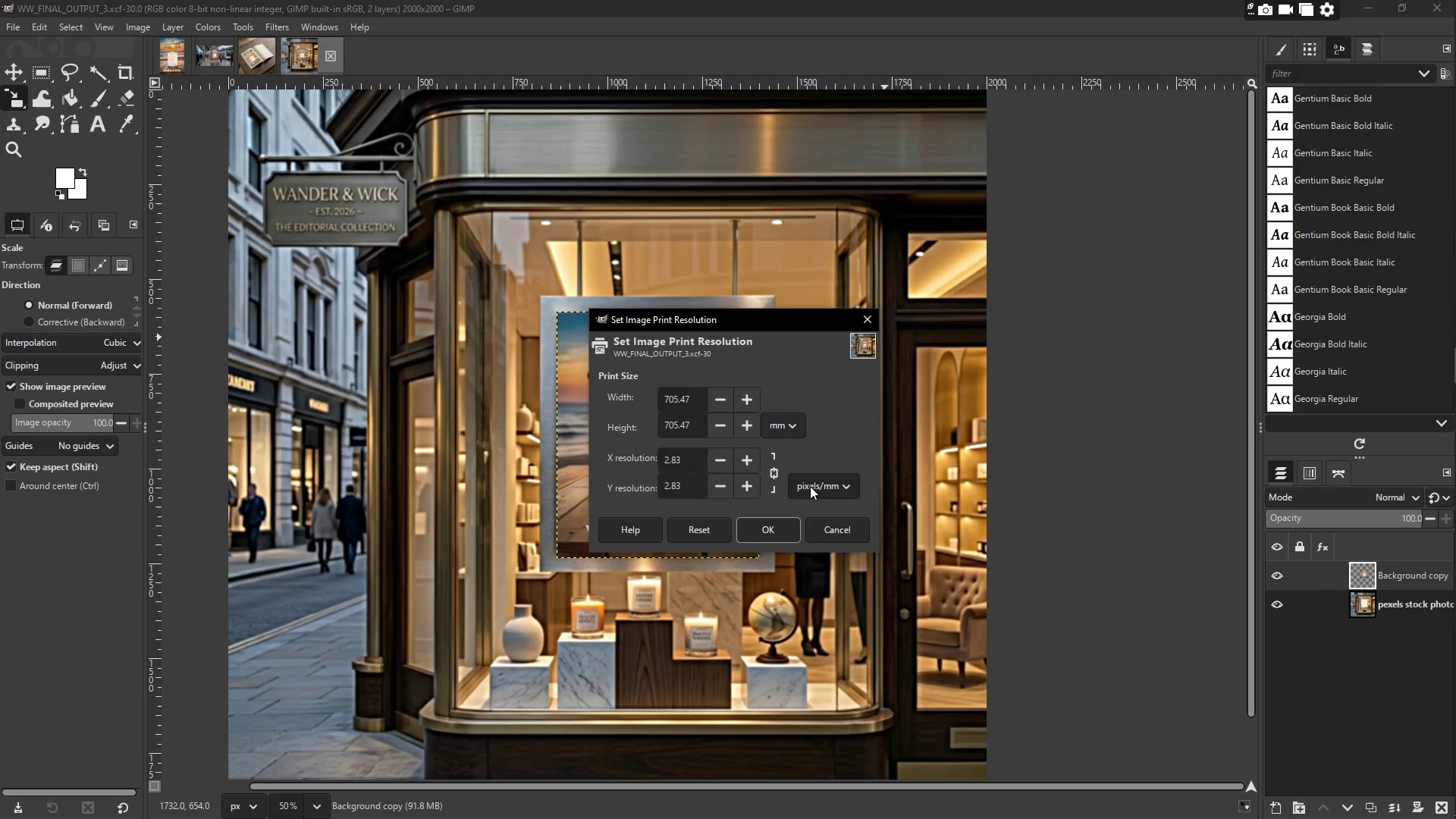 
left_click_drag(start_coordinate=[828, 509], to_coordinate=[829, 505])
 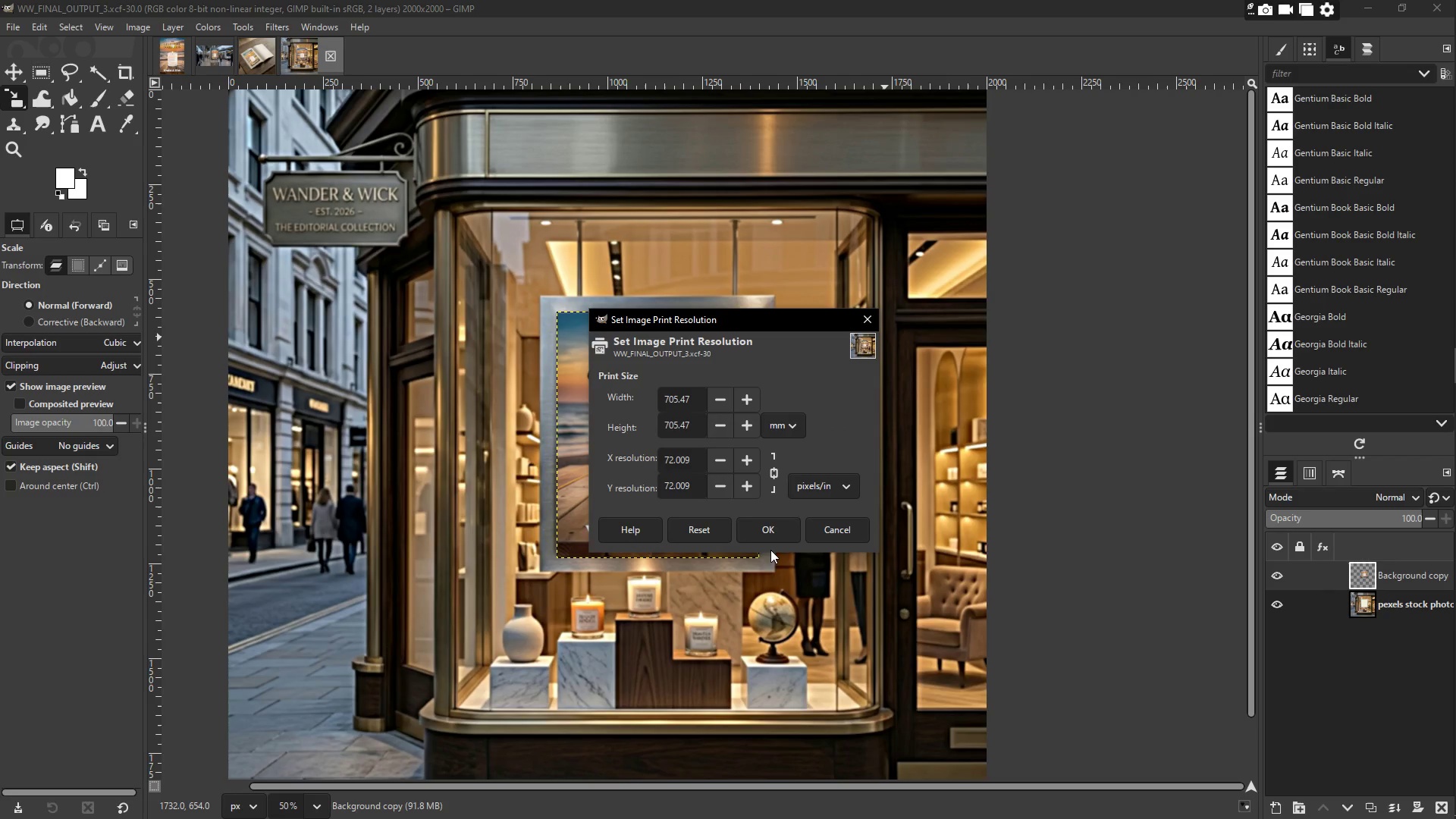 
left_click_drag(start_coordinate=[768, 528], to_coordinate=[774, 525])
 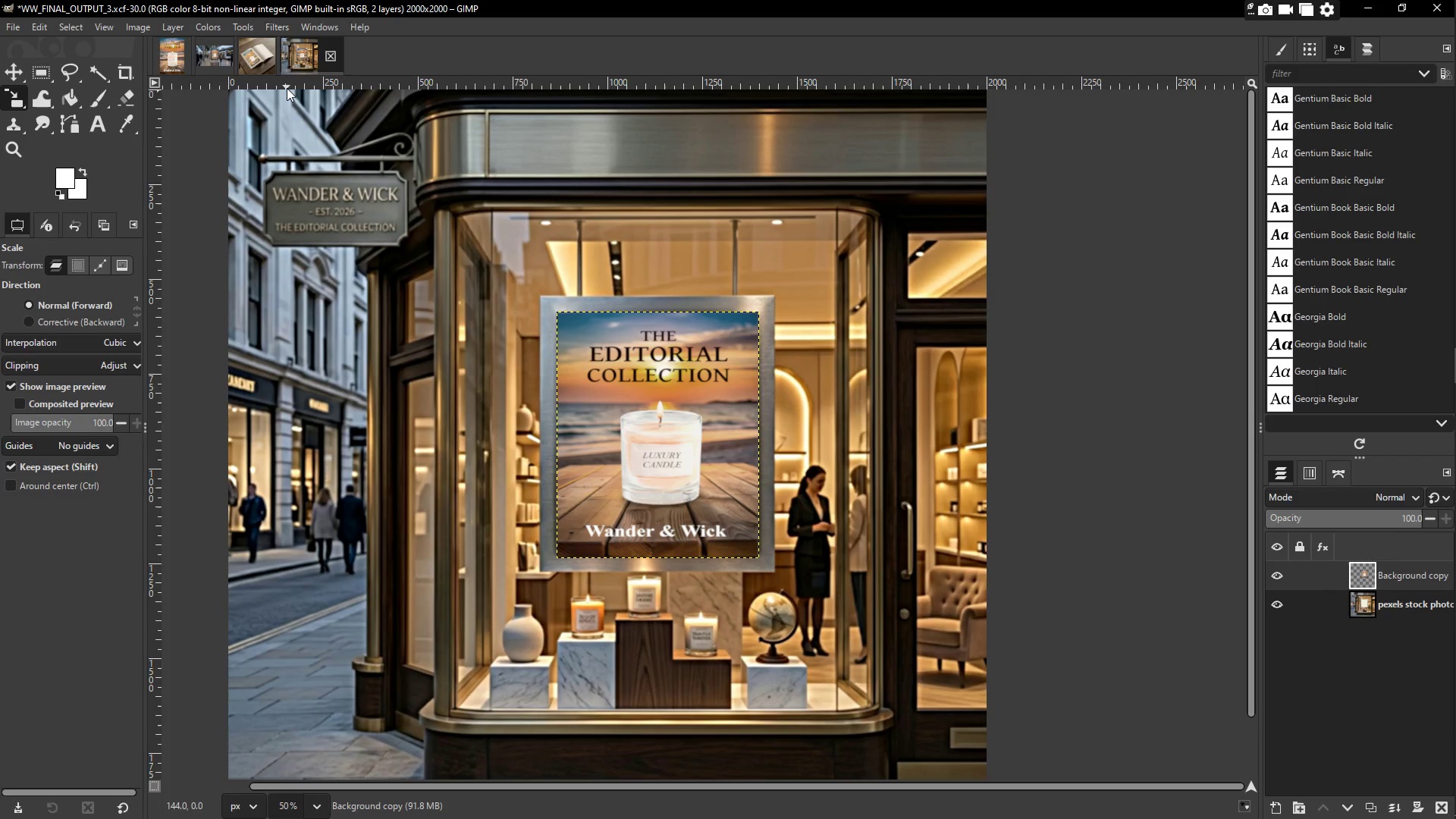 
key(Shift+S)
 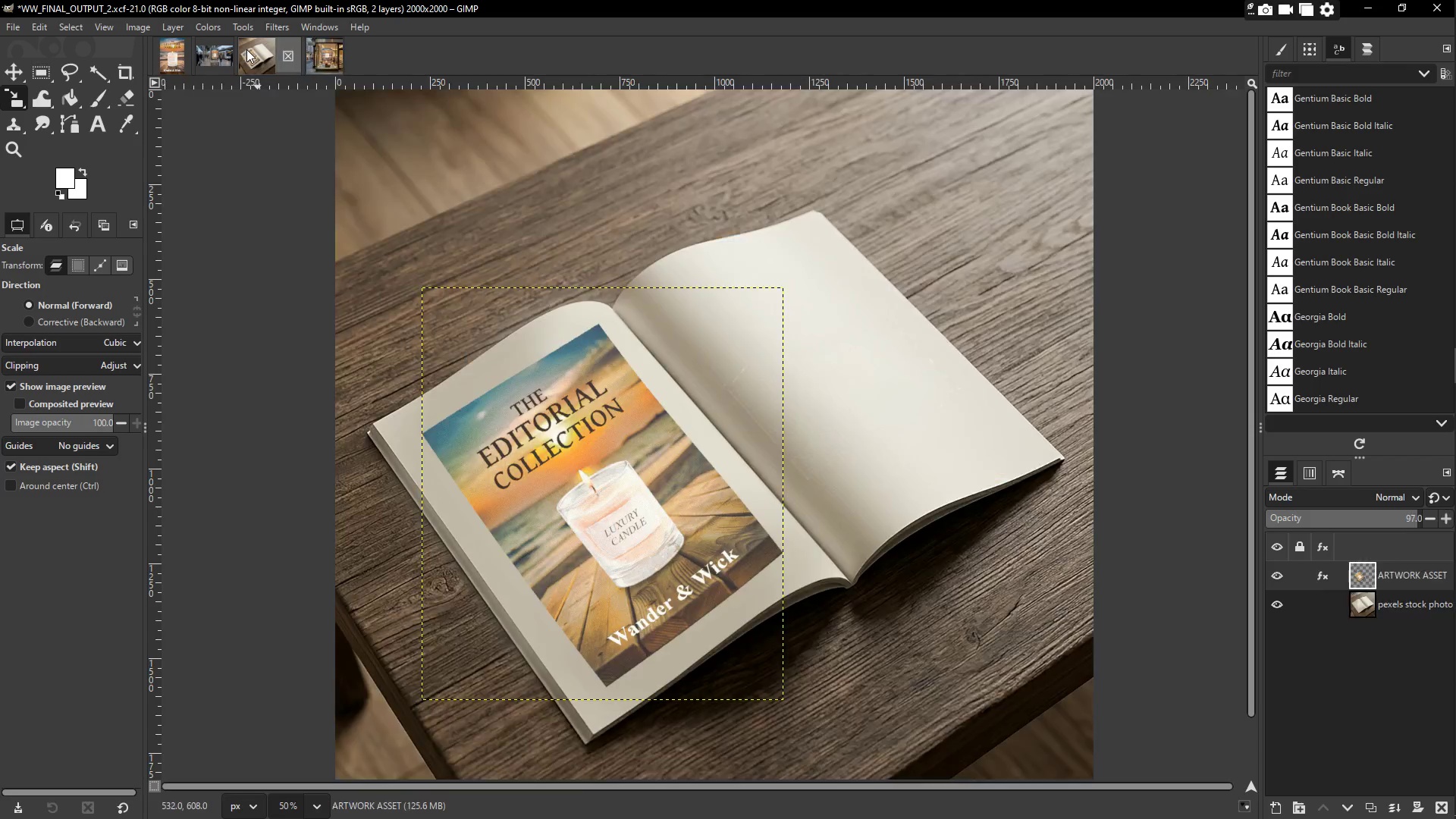 
key(Shift+ShiftLeft)
 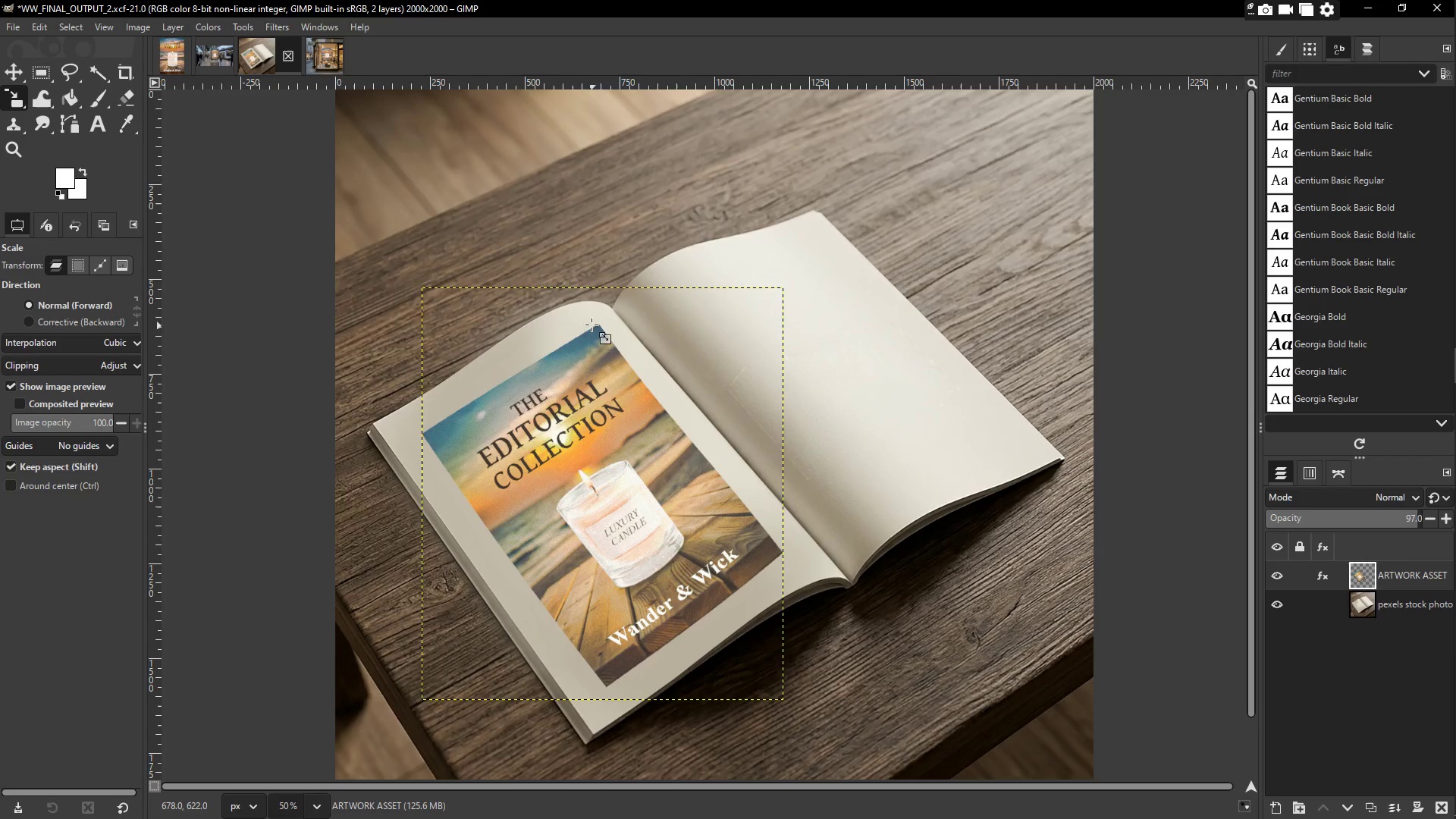 
key(Shift+S)
 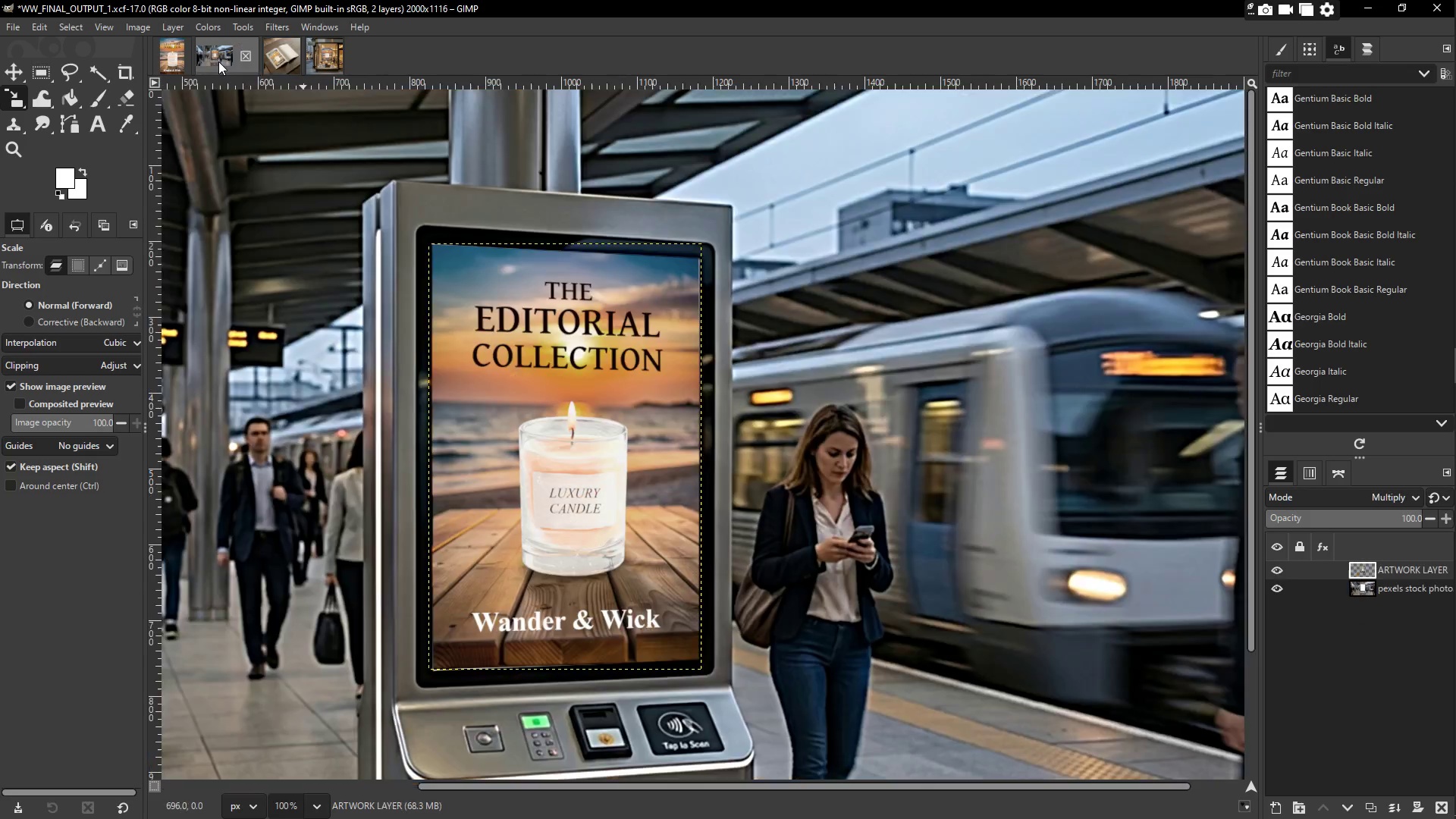 
key(Shift+ShiftLeft)
 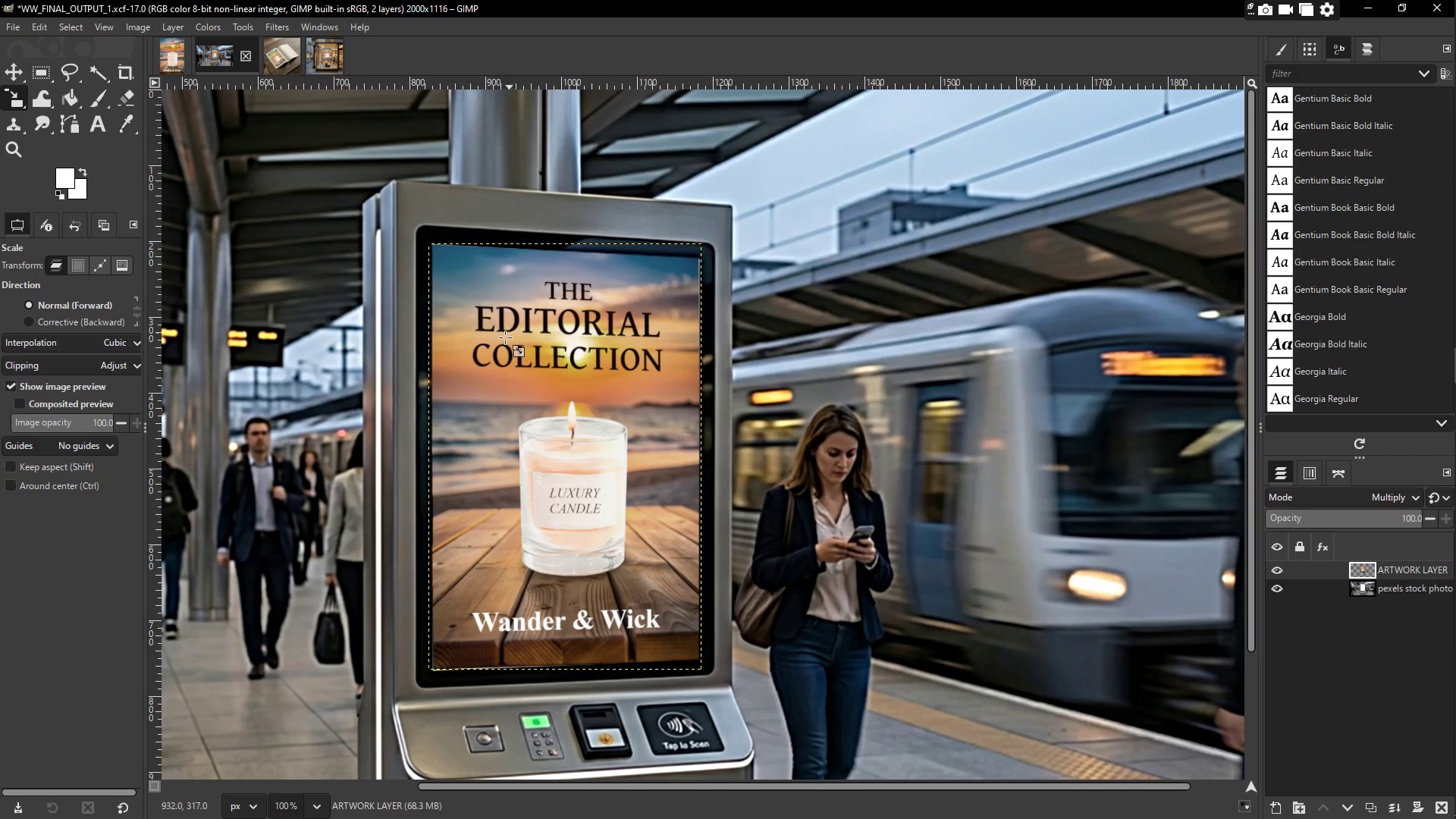 
key(Shift+S)
 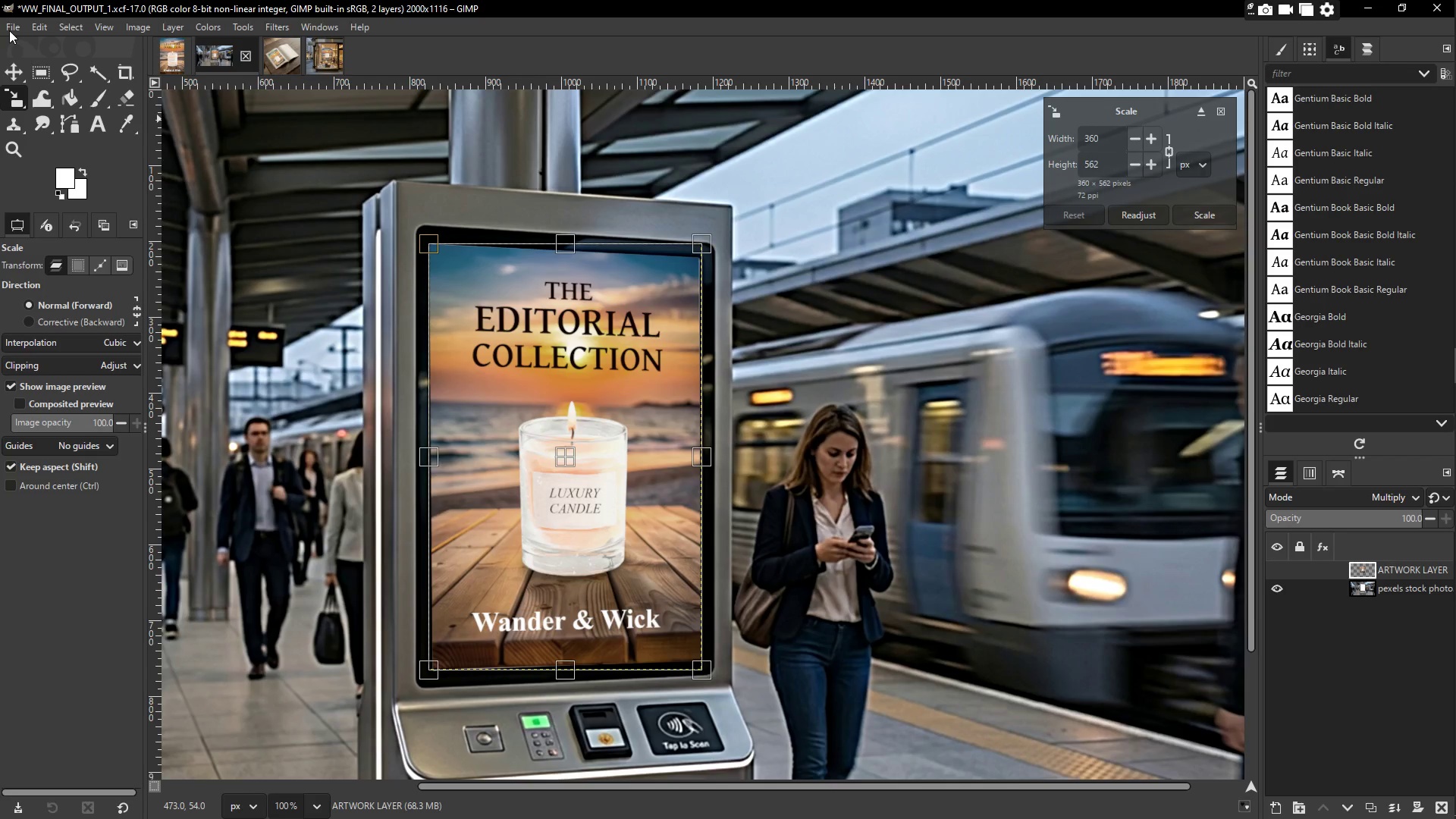 
left_click([9, 30])
 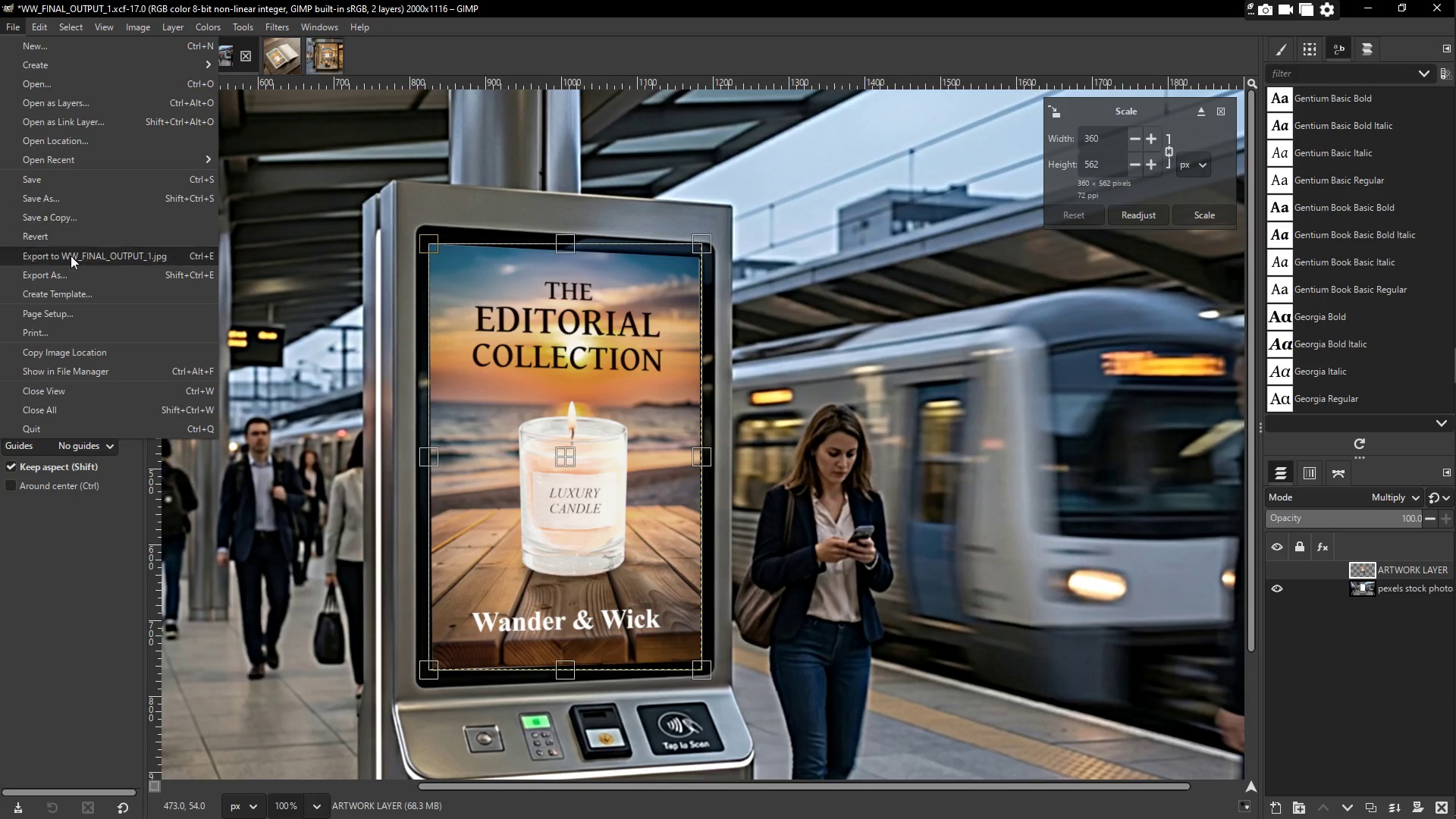 
left_click([76, 276])
 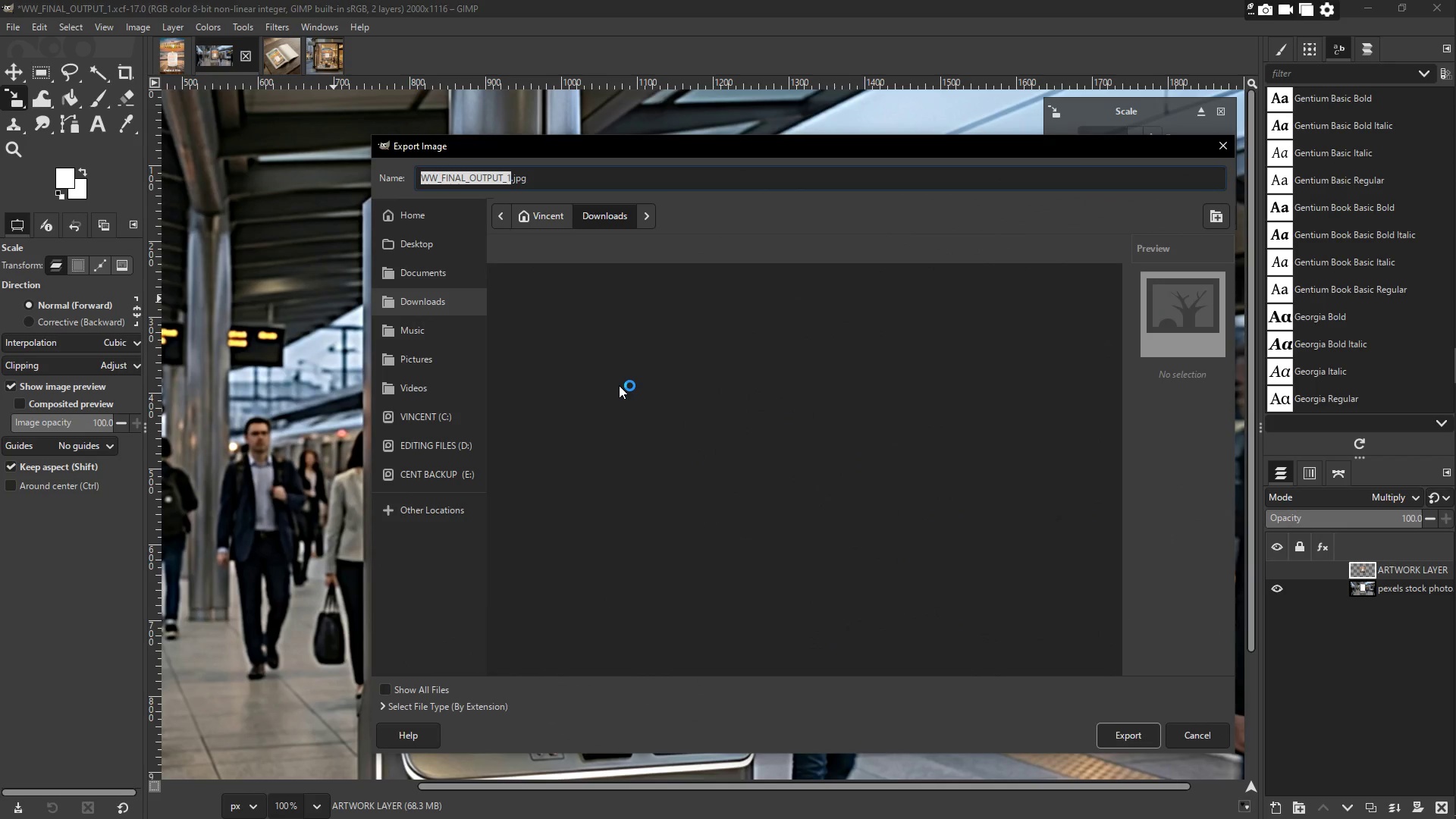 
left_click([1131, 732])
 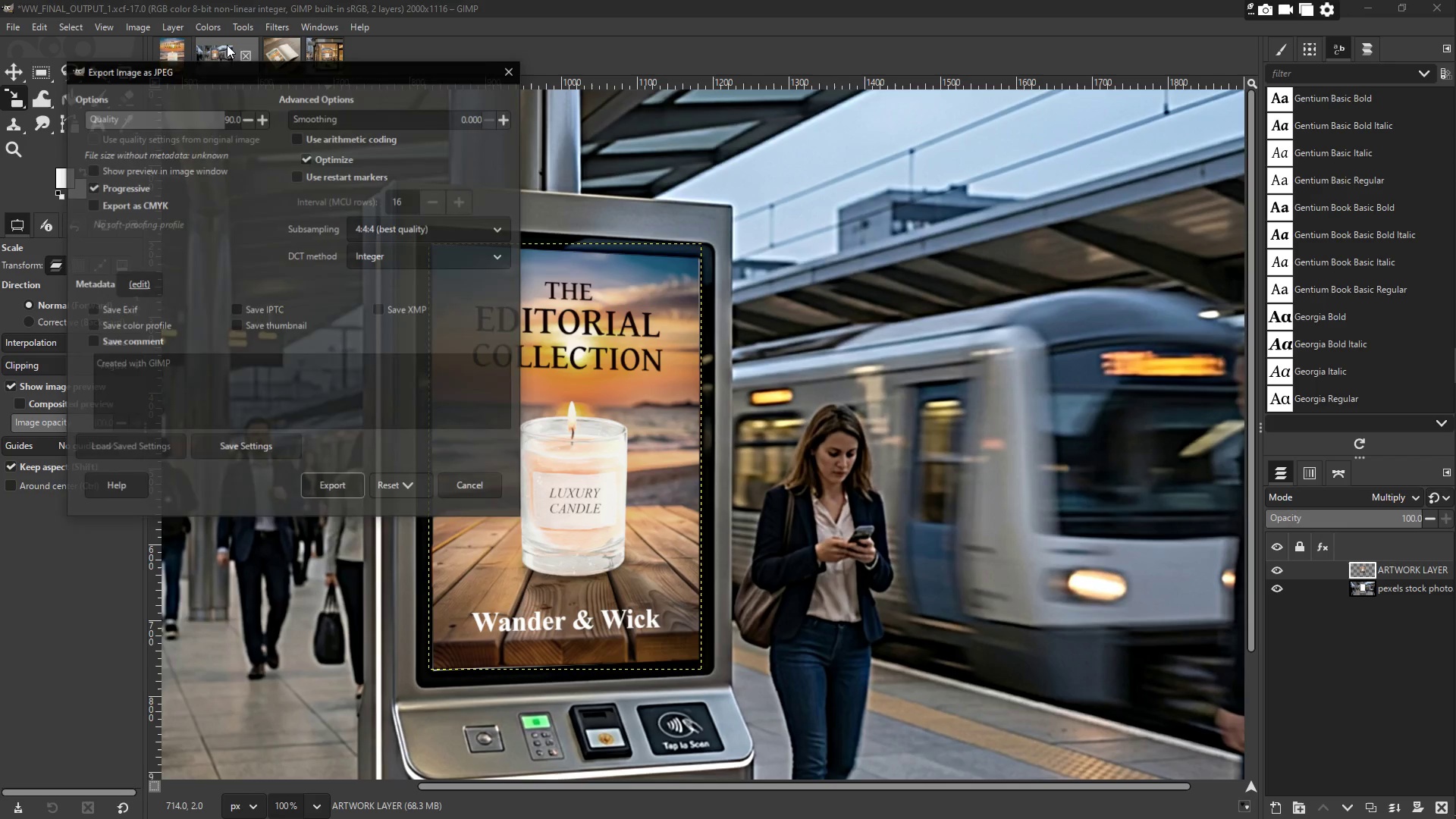 
left_click([339, 492])
 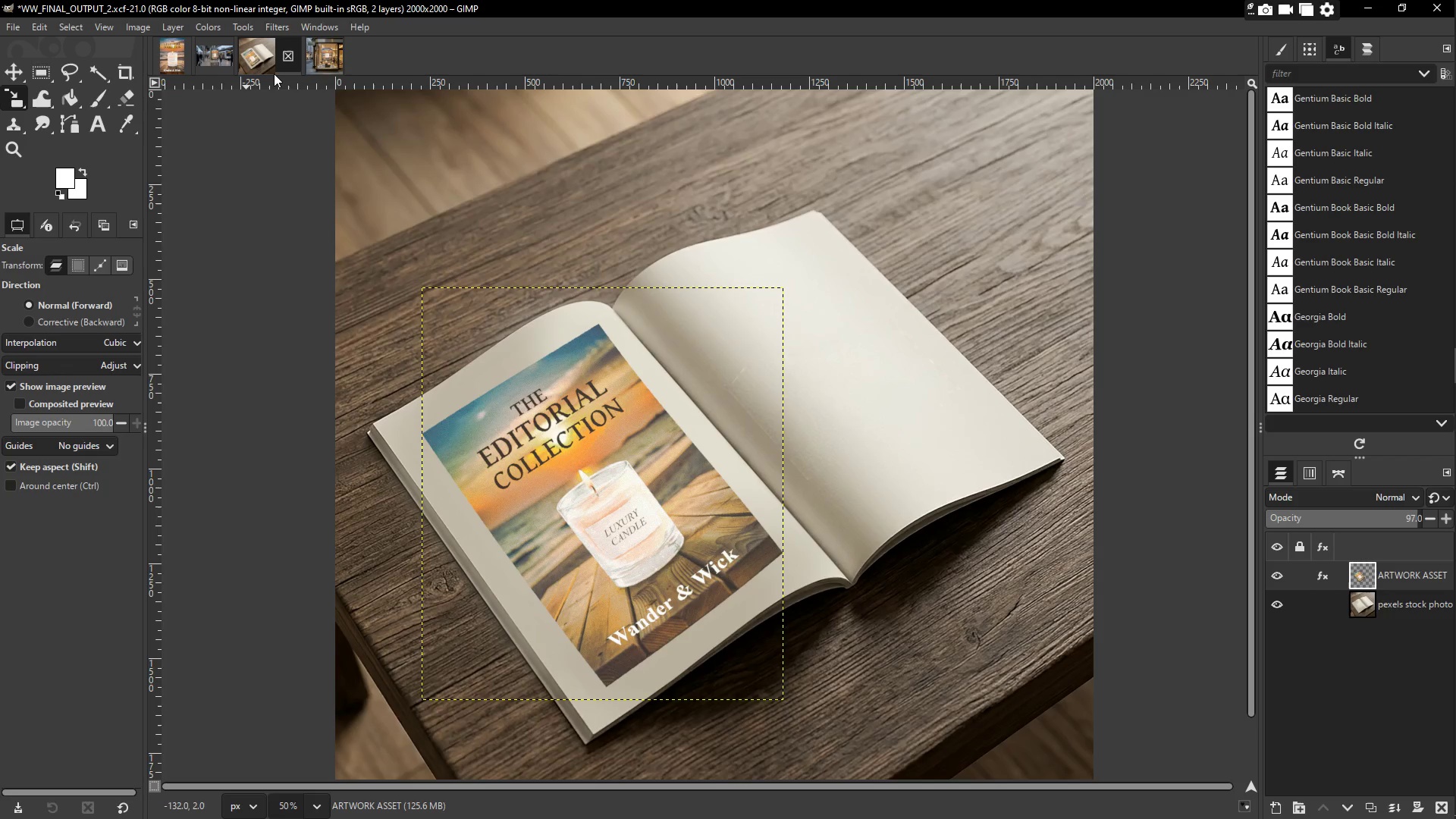 
key(Shift+ShiftLeft)
 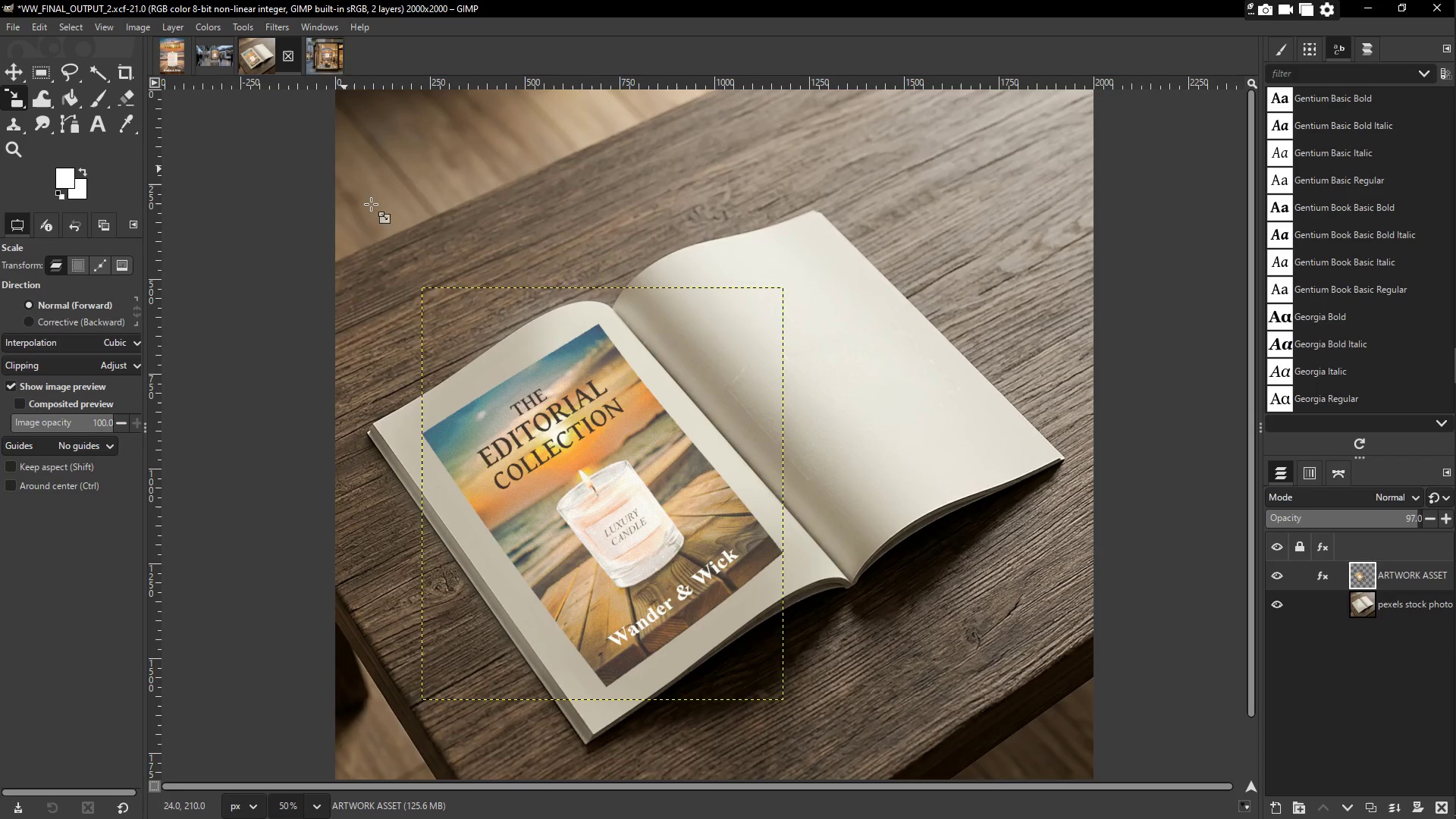 
key(Shift+S)
 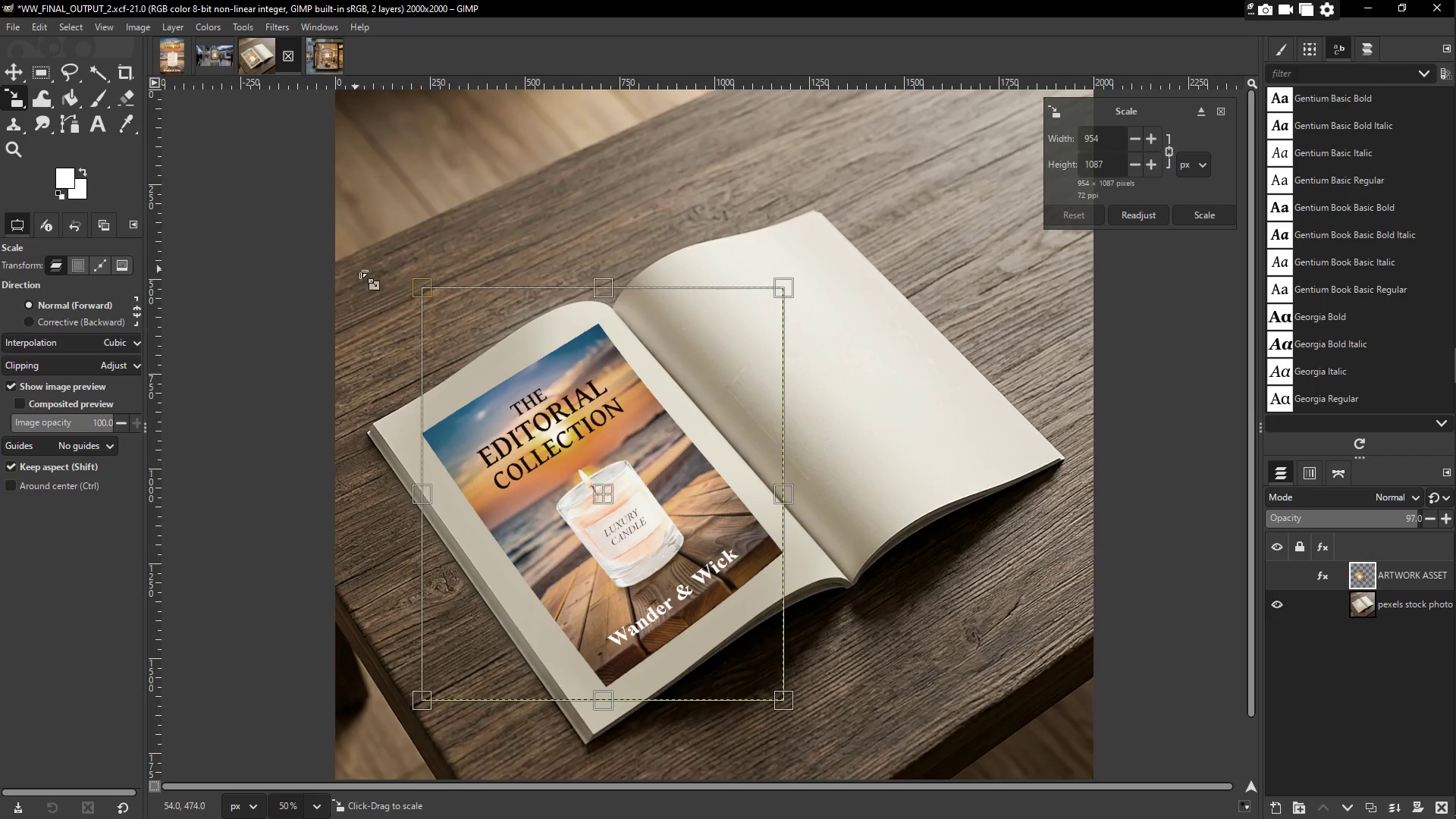 
key(Escape)
 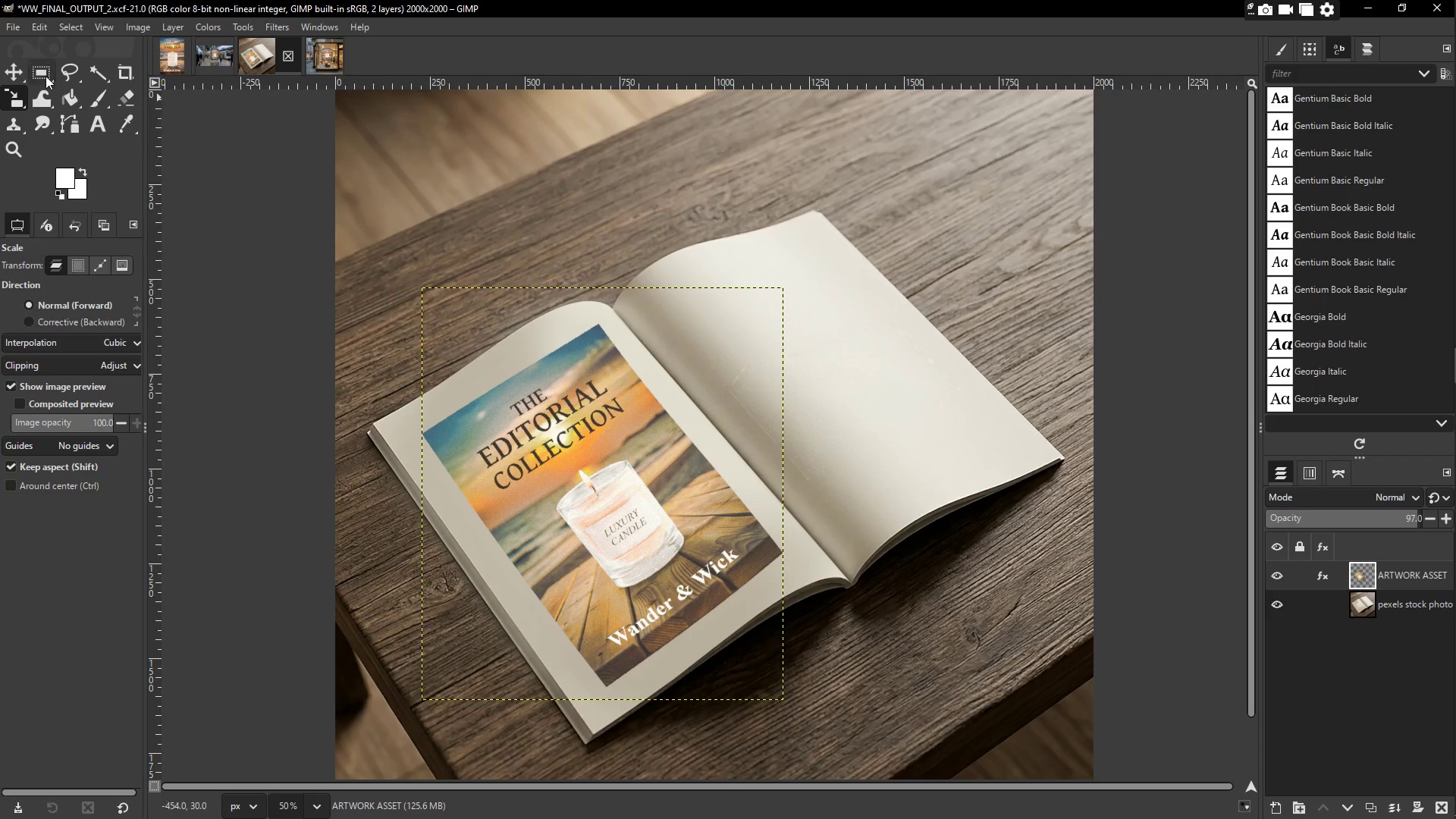 
left_click([9, 14])
 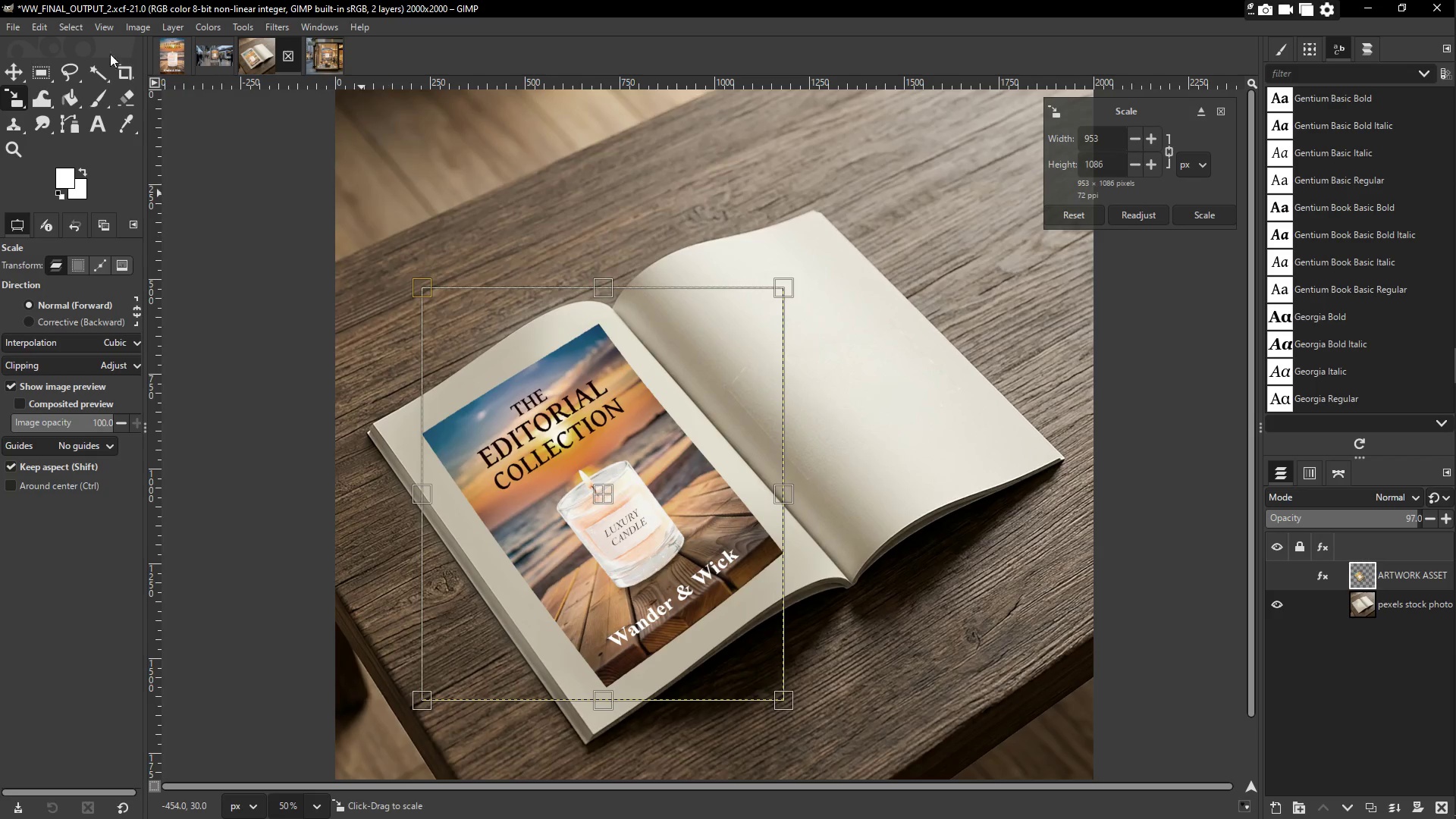 
left_click([14, 28])
 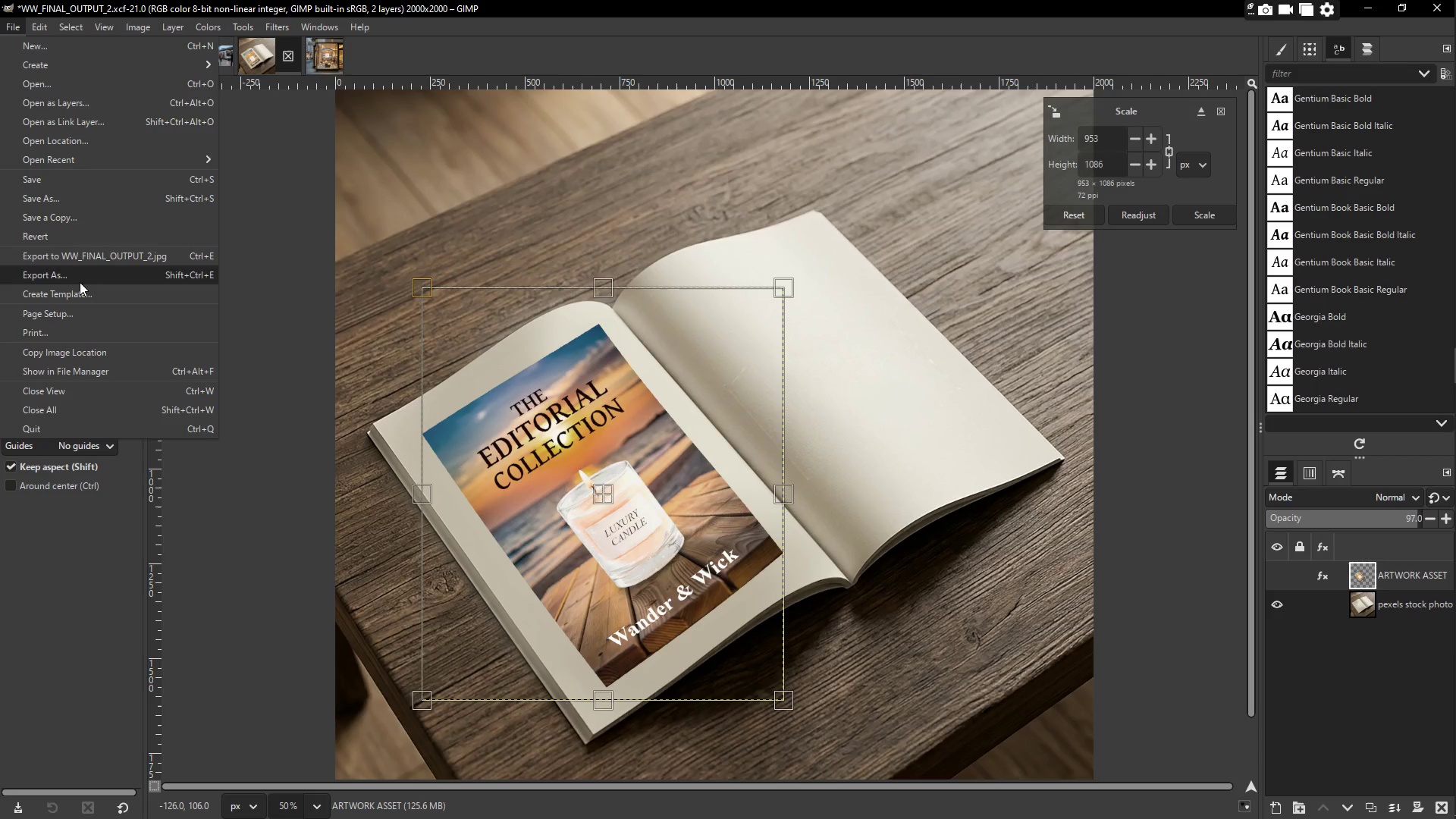 
left_click([74, 275])
 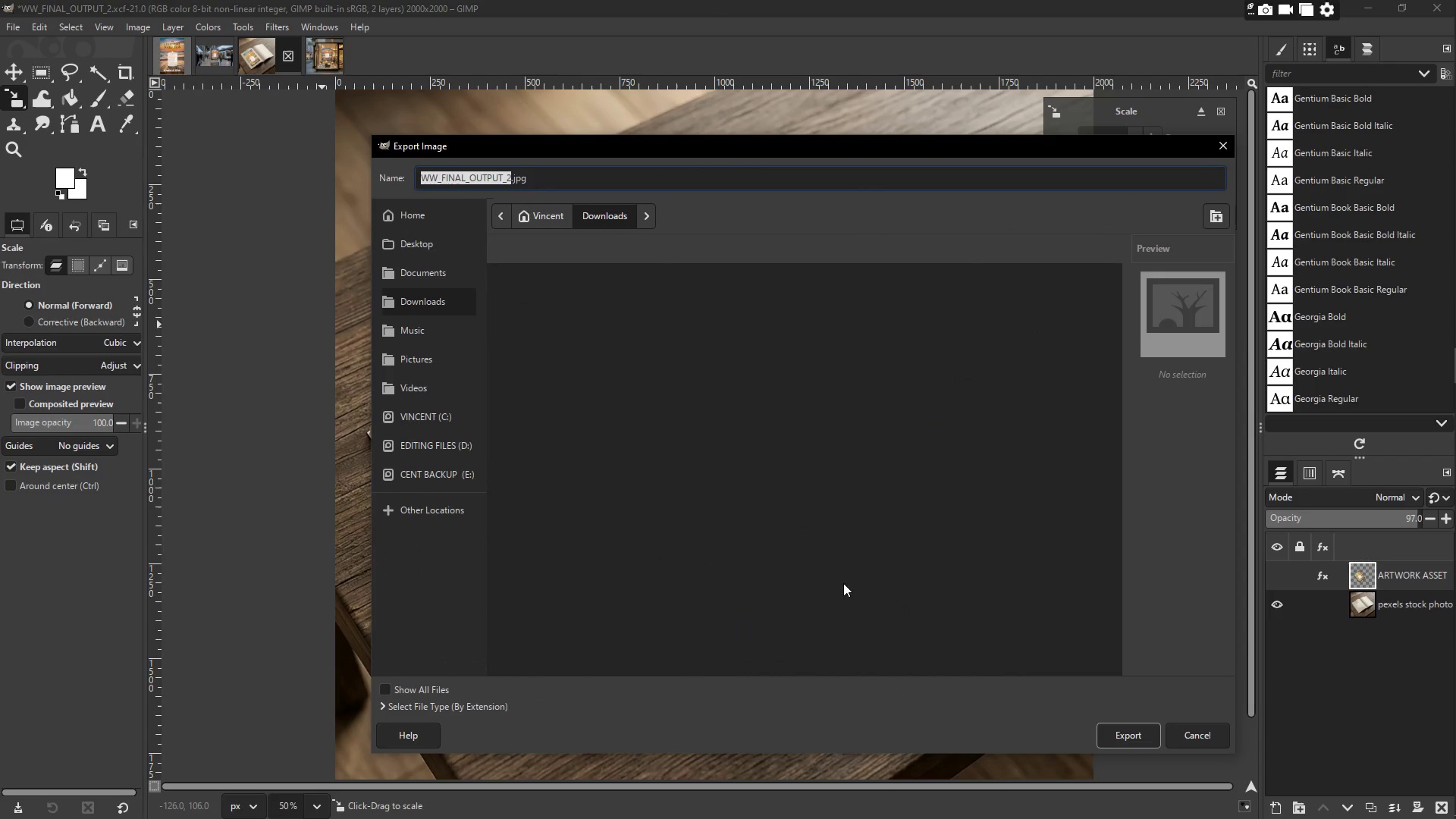 
left_click([1131, 738])
 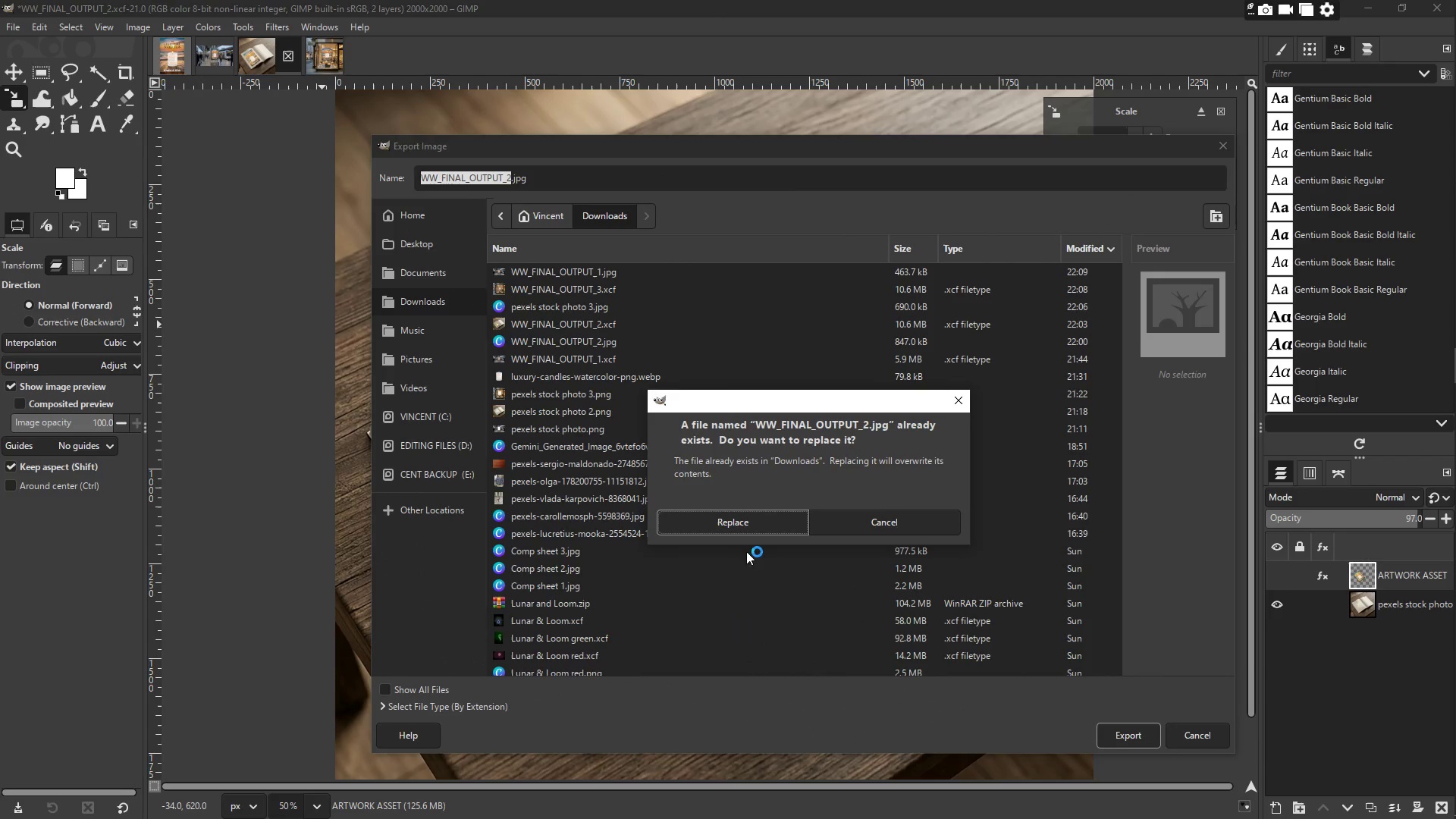 
left_click([732, 521])
 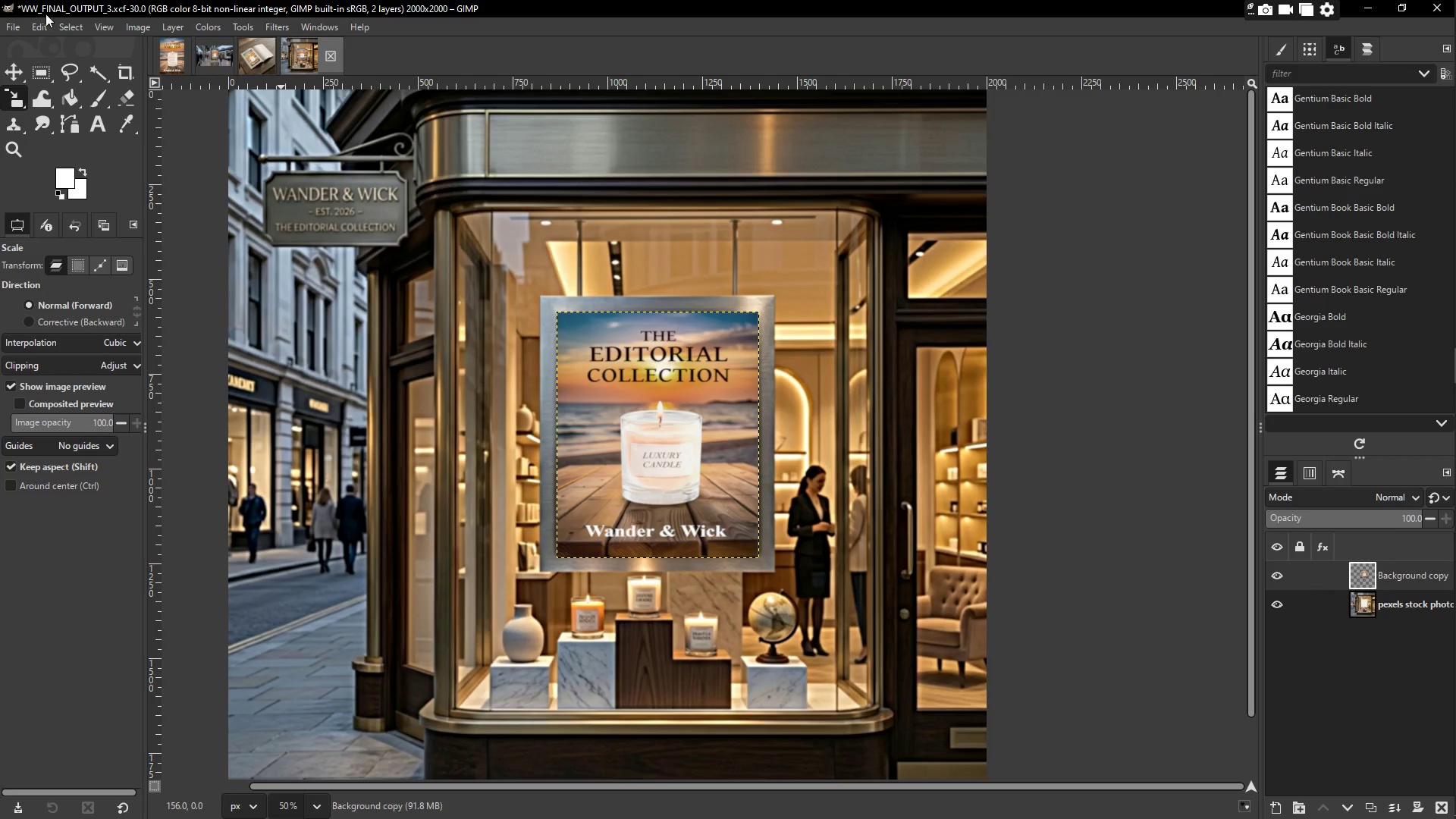 
left_click([16, 30])
 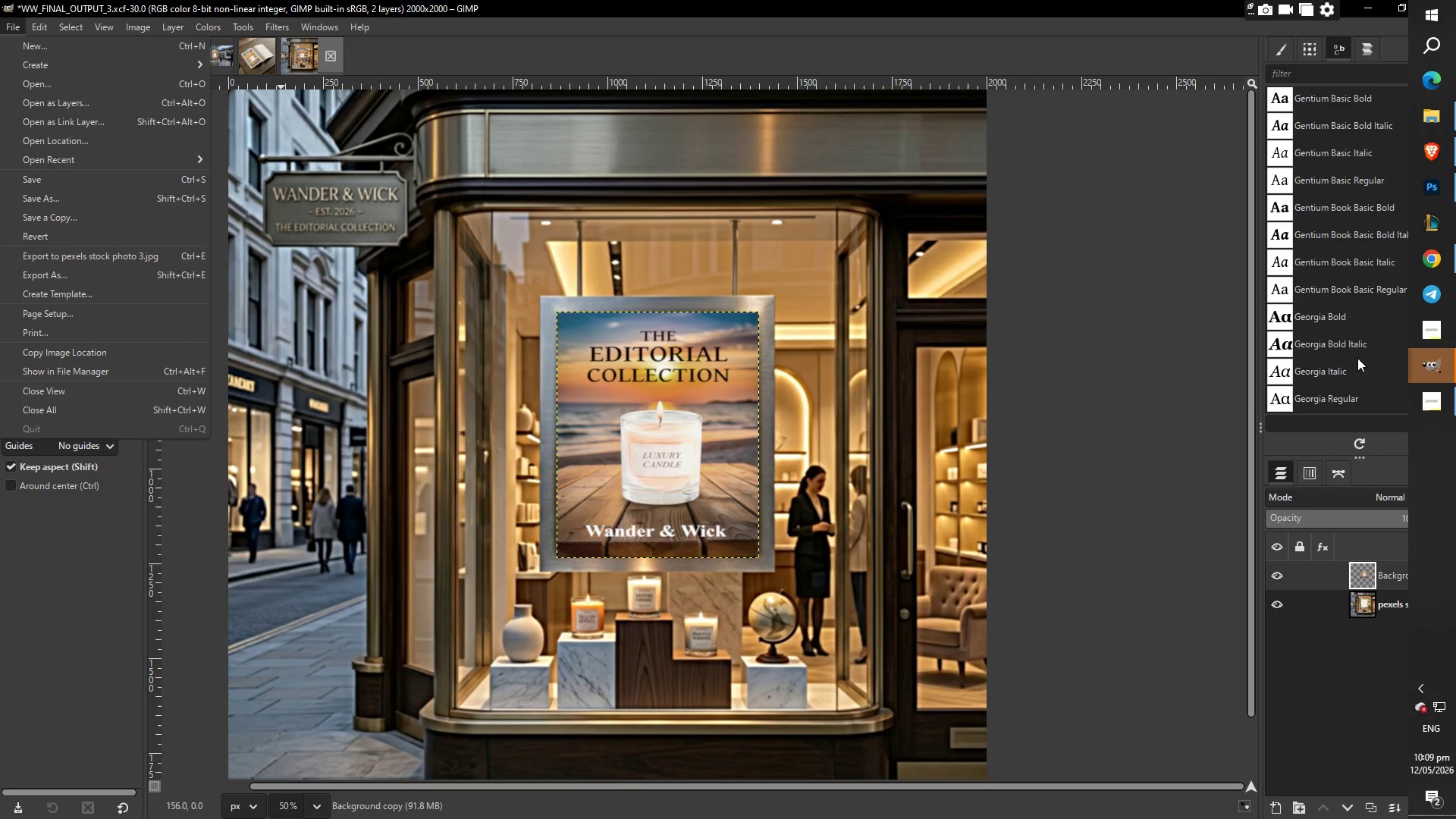 
left_click([1429, 363])
 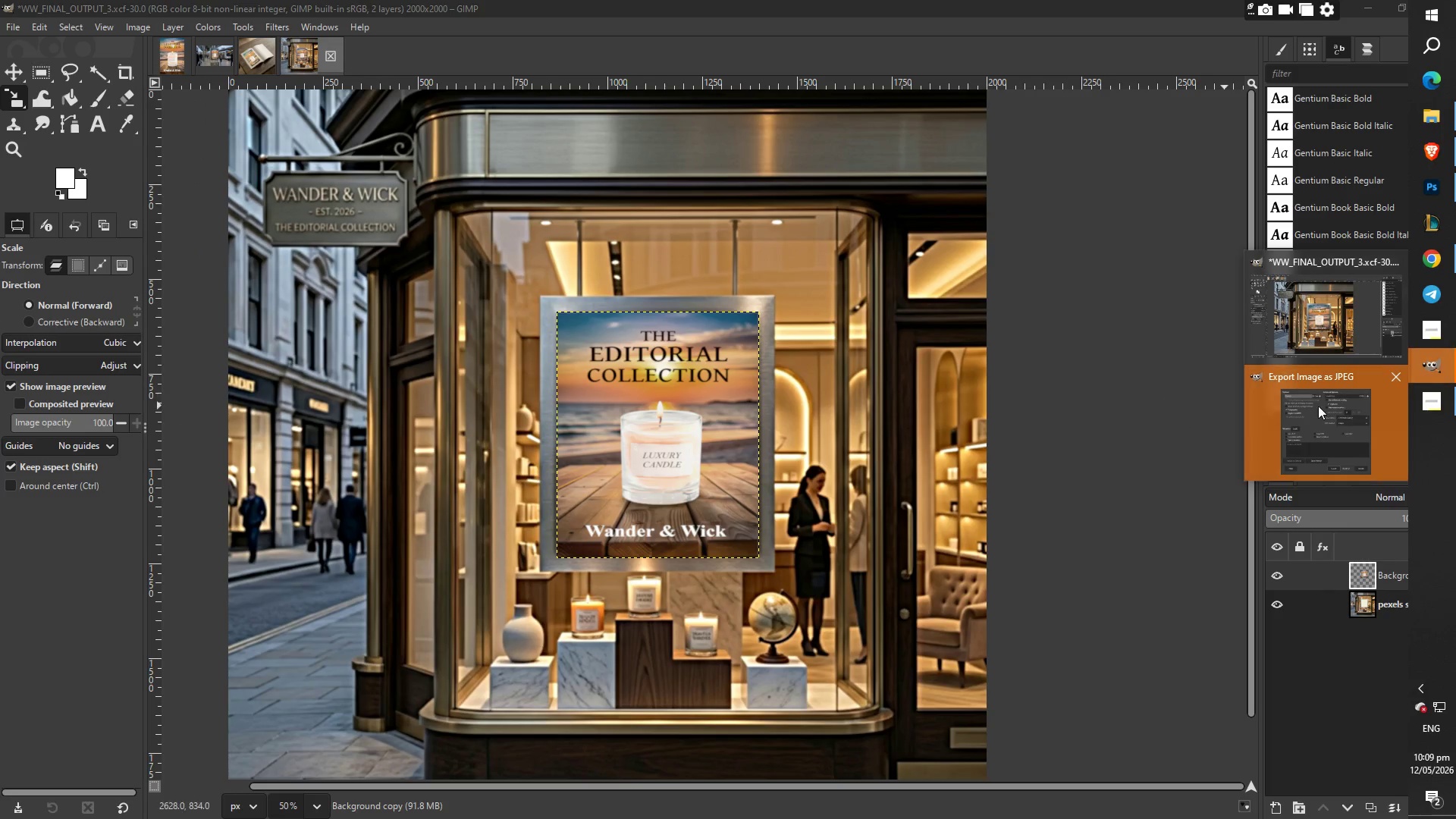 
left_click([1355, 434])
 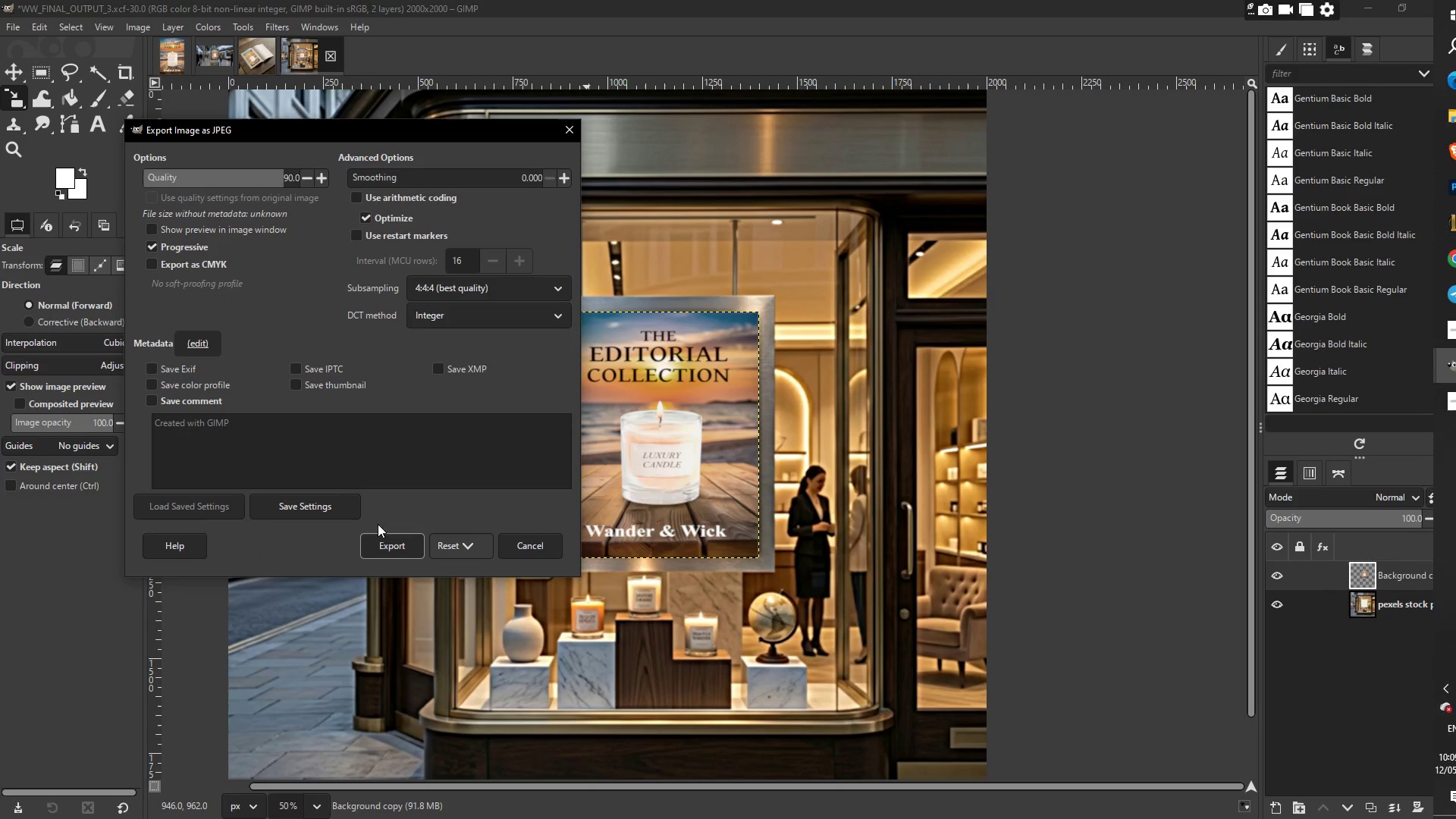 
left_click([407, 539])
 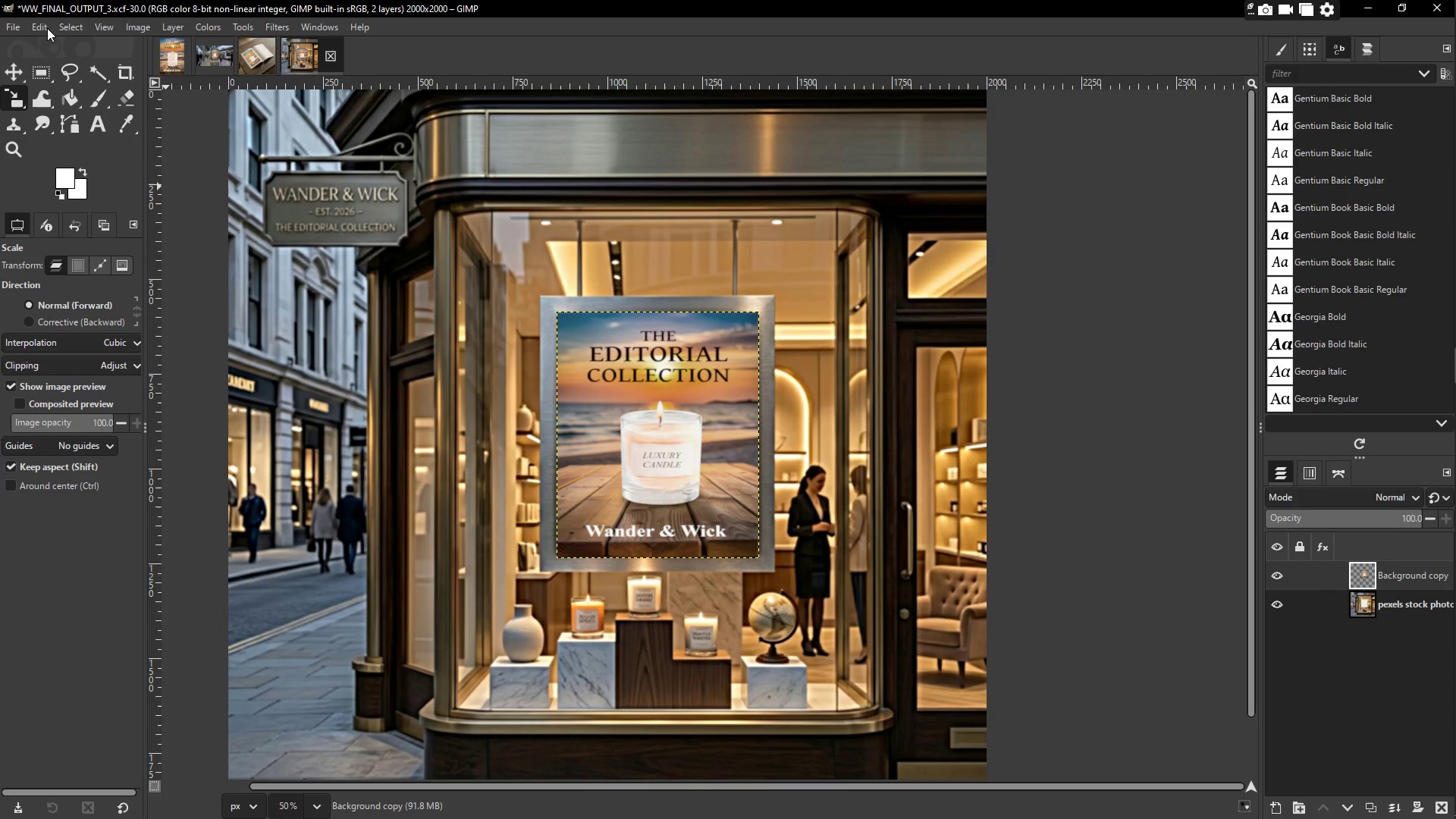 
left_click([6, 29])
 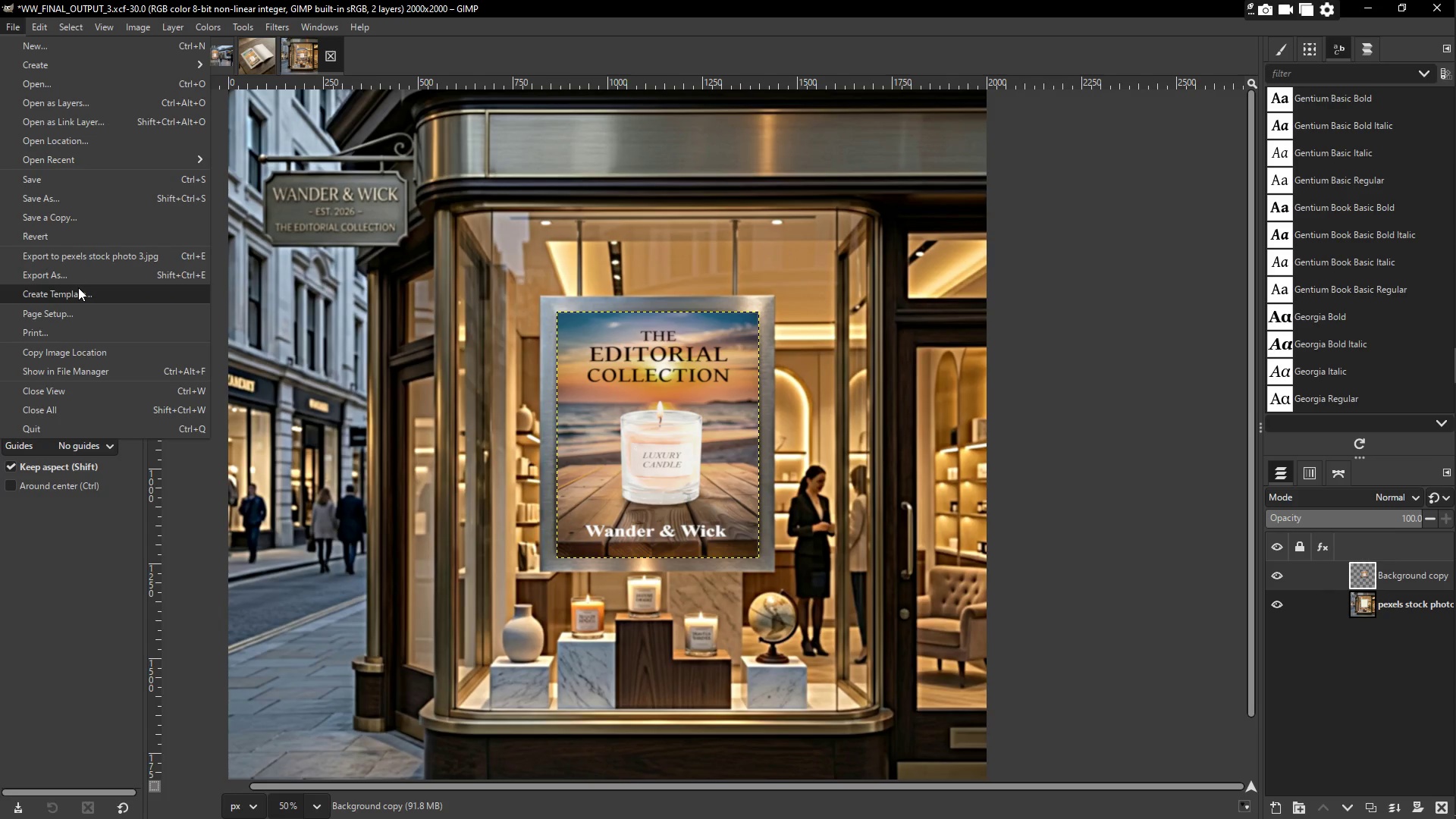 
left_click([71, 271])
 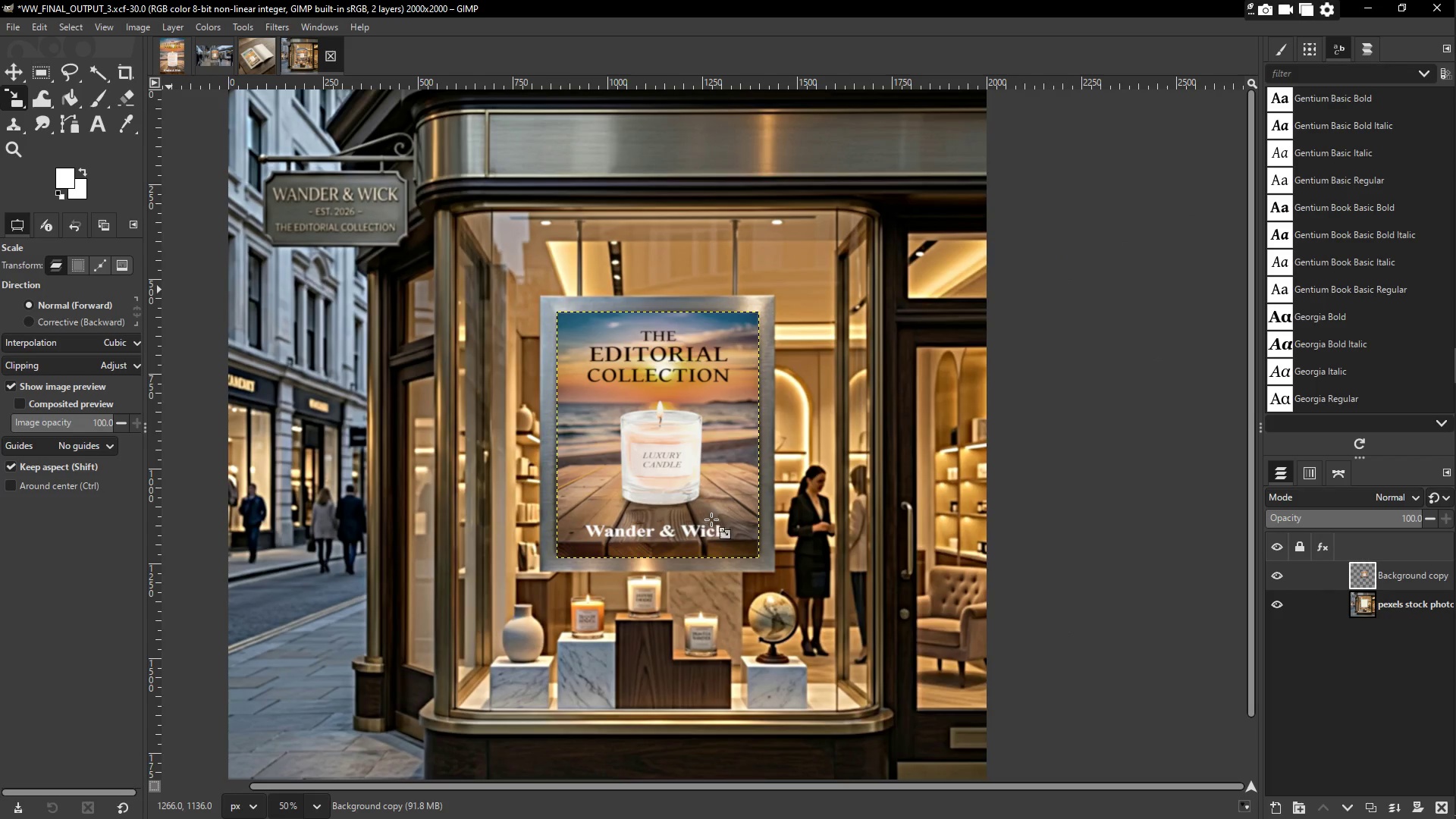 
wait(6.61)
 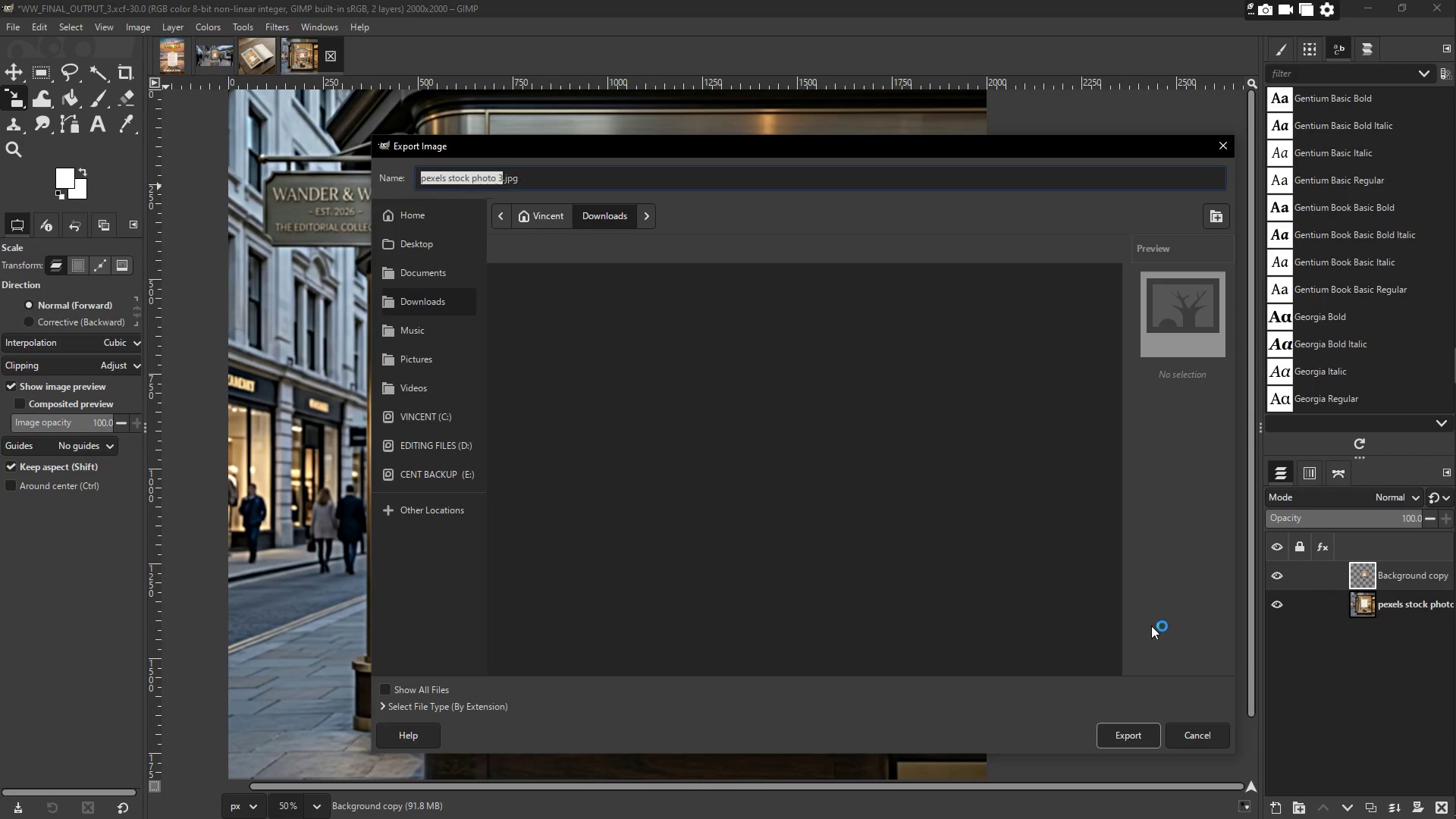 
left_click([469, 601])
 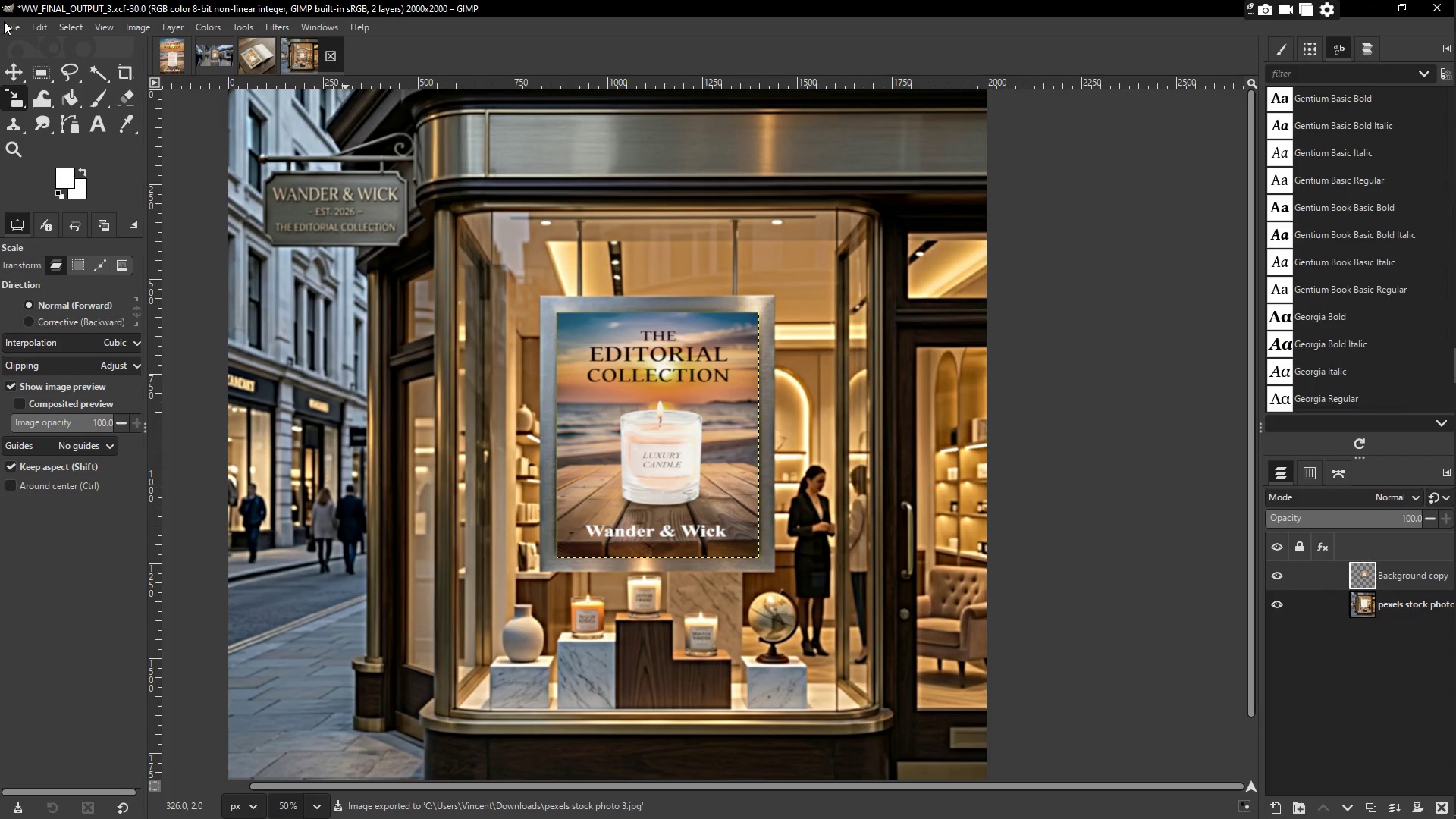 
left_click([35, 50])
 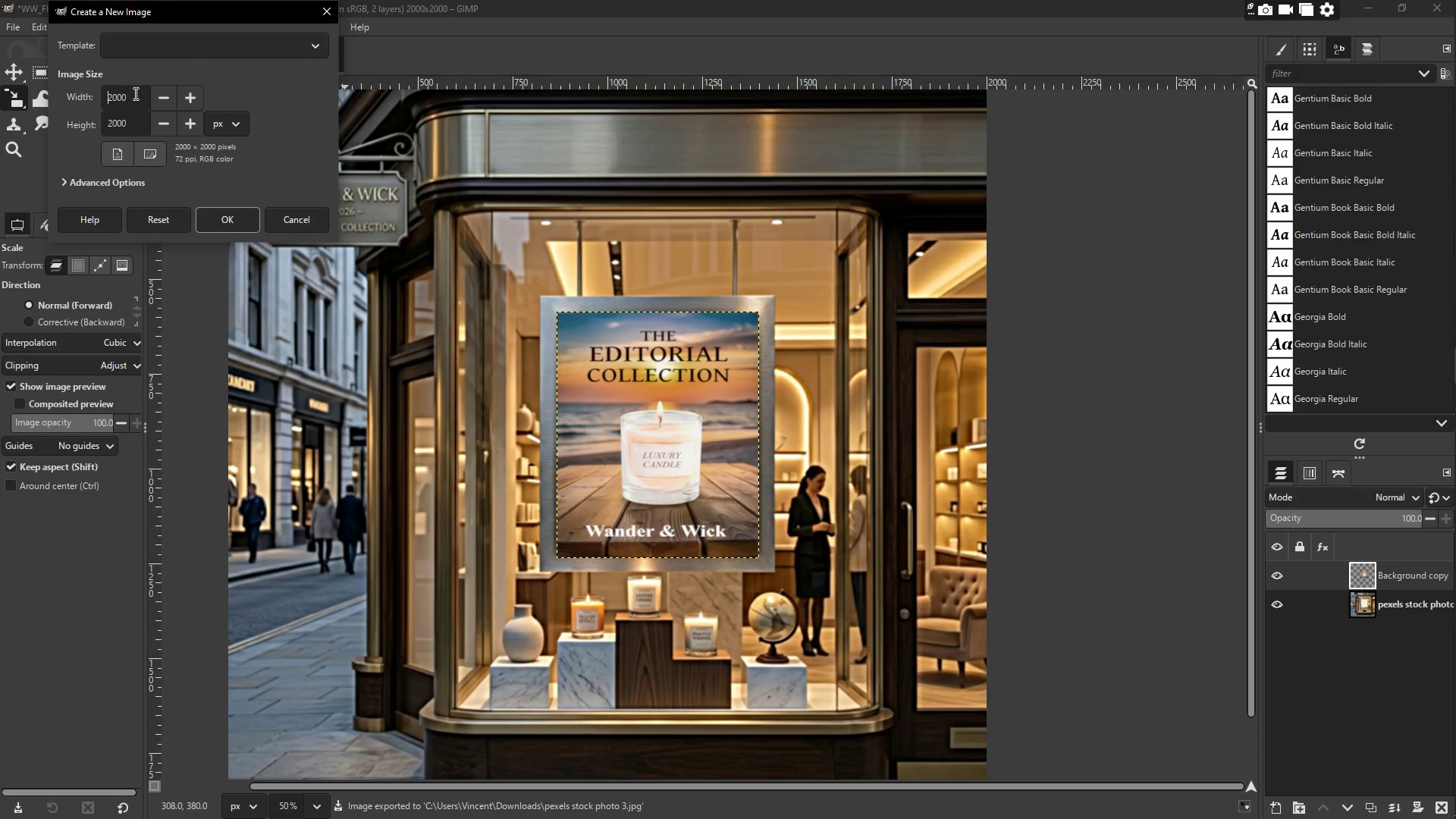 
double_click([186, 39])
 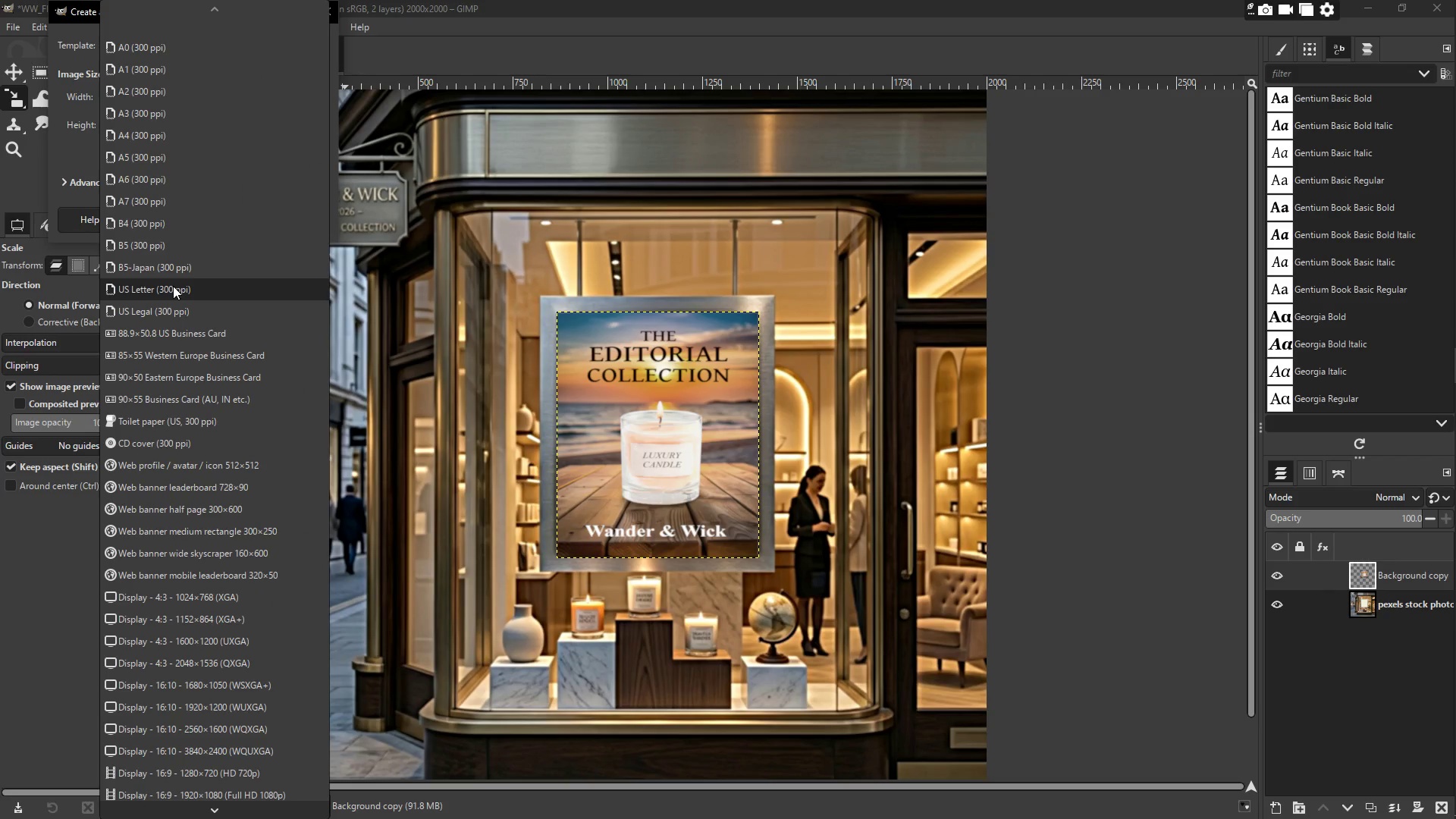 
left_click([237, 216])
 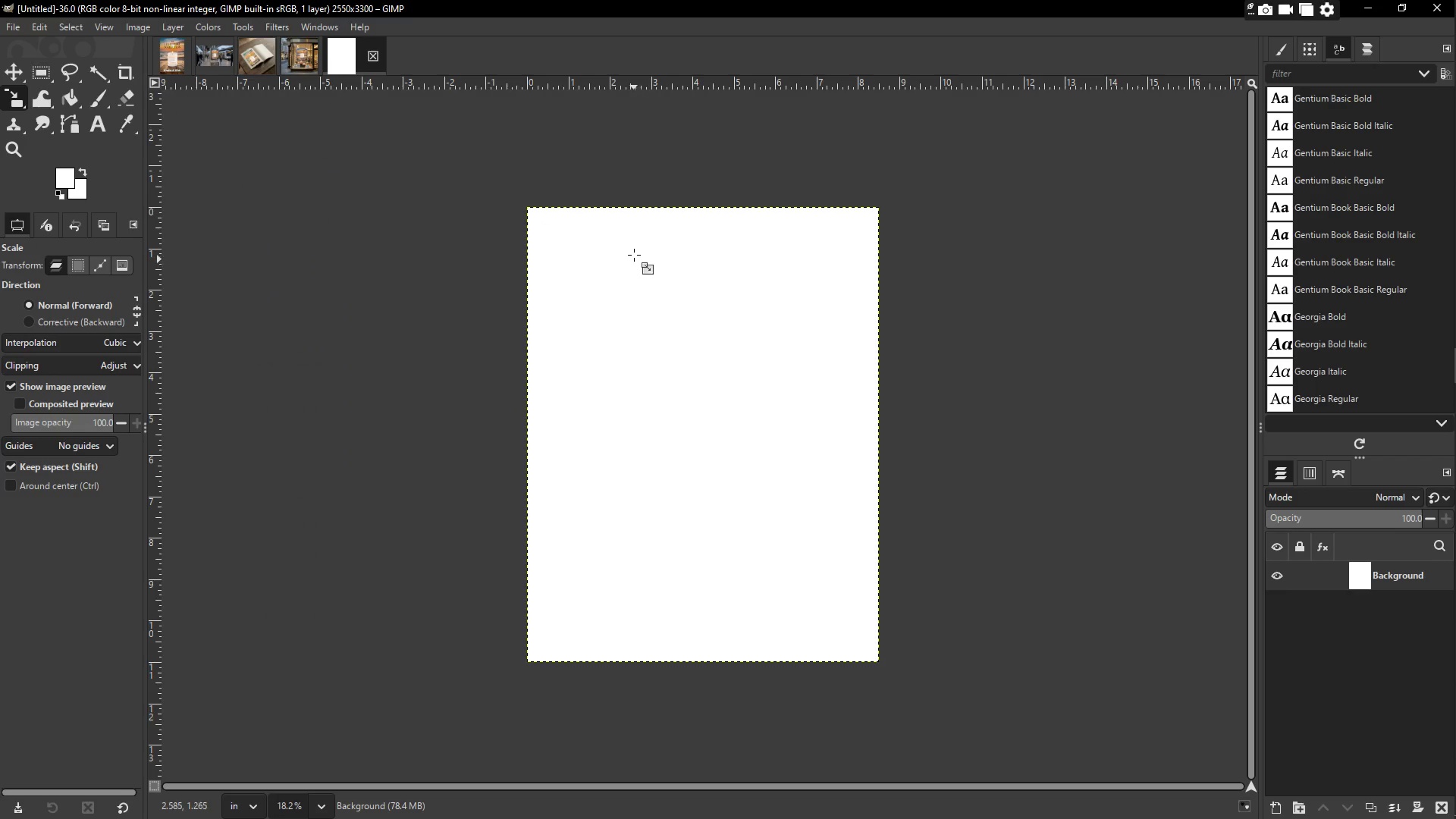 
type(tcompa)
 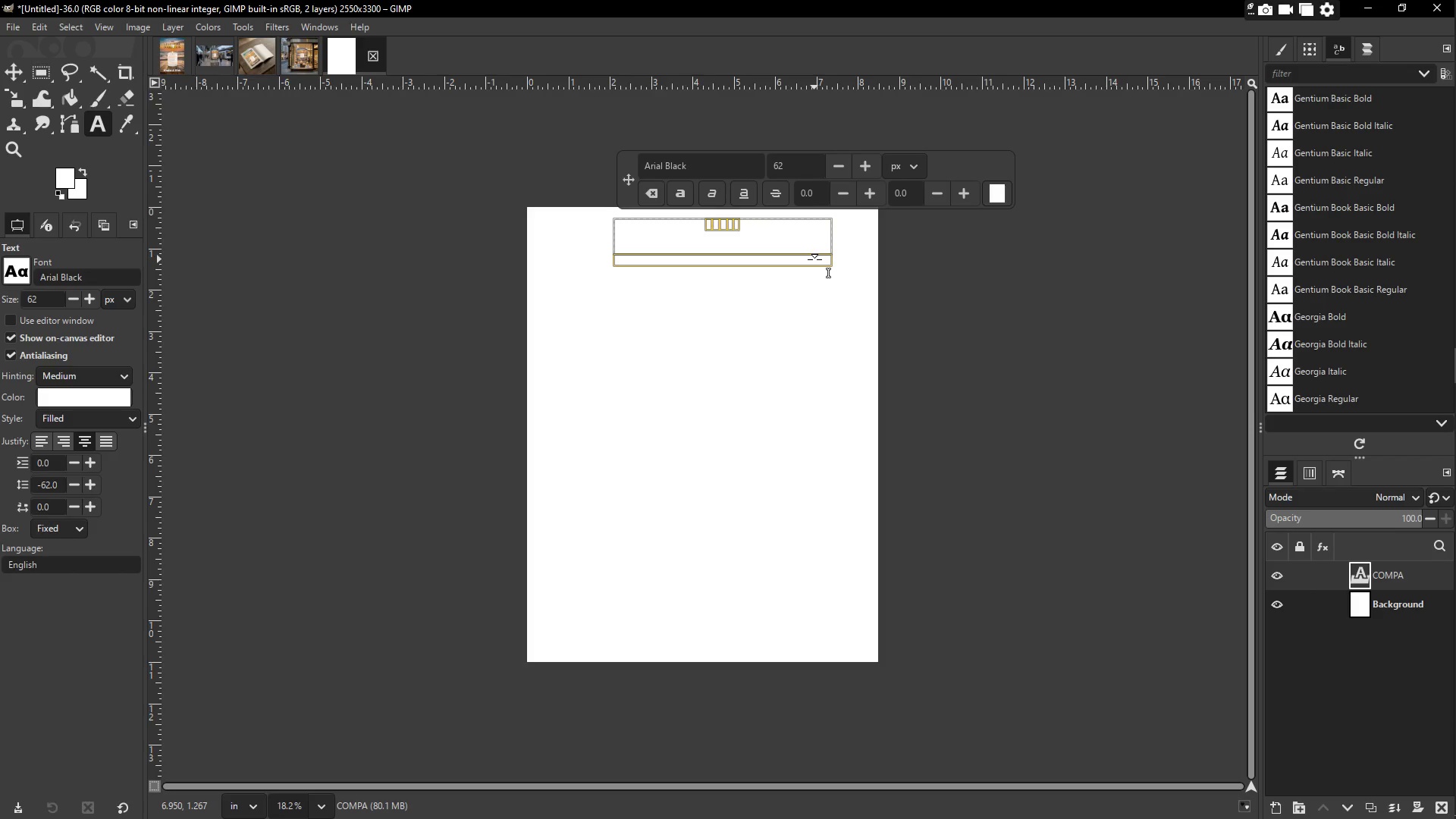 
left_click_drag(start_coordinate=[613, 218], to_coordinate=[832, 255])
 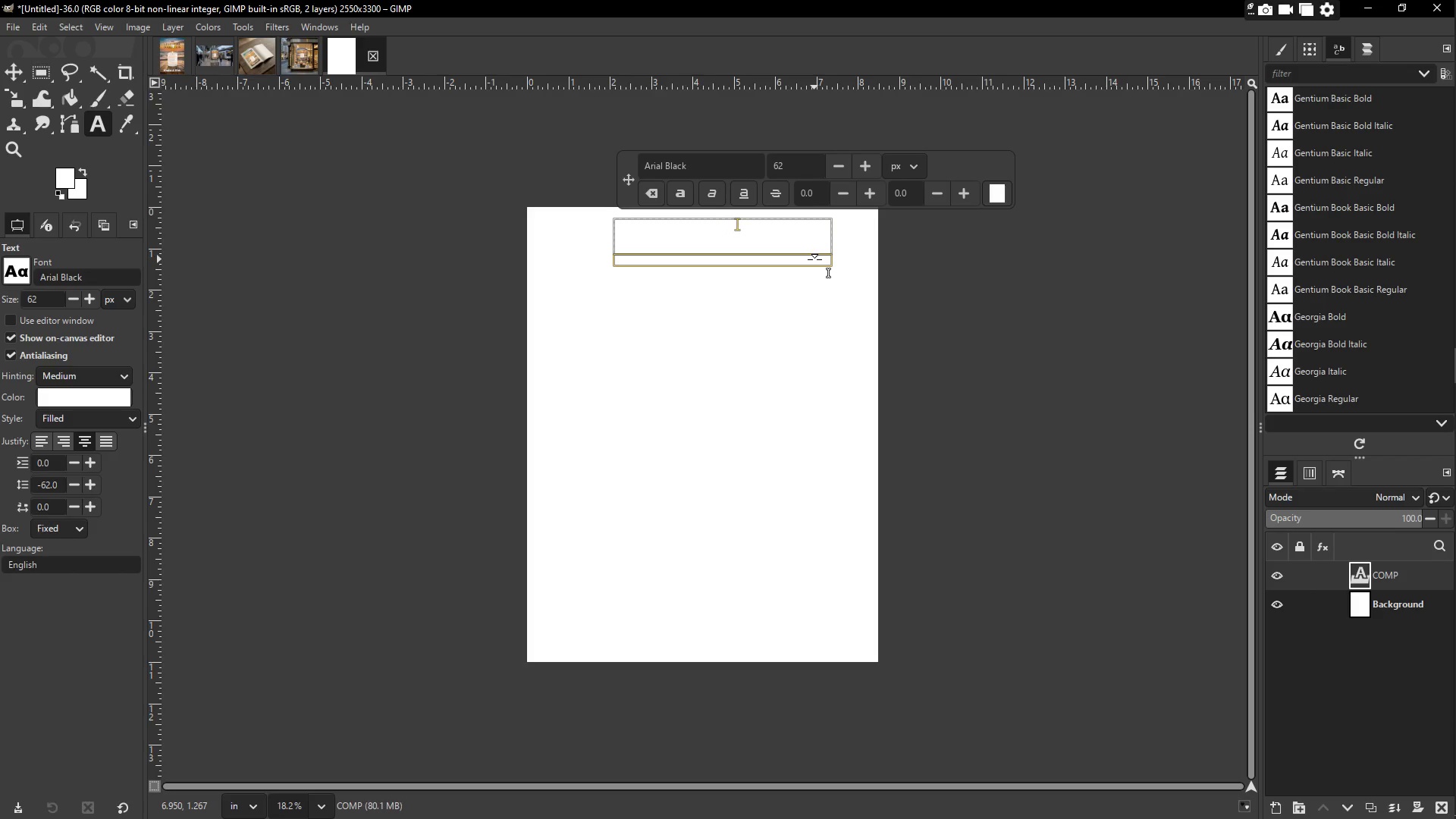 
key(Control+ControlLeft)
 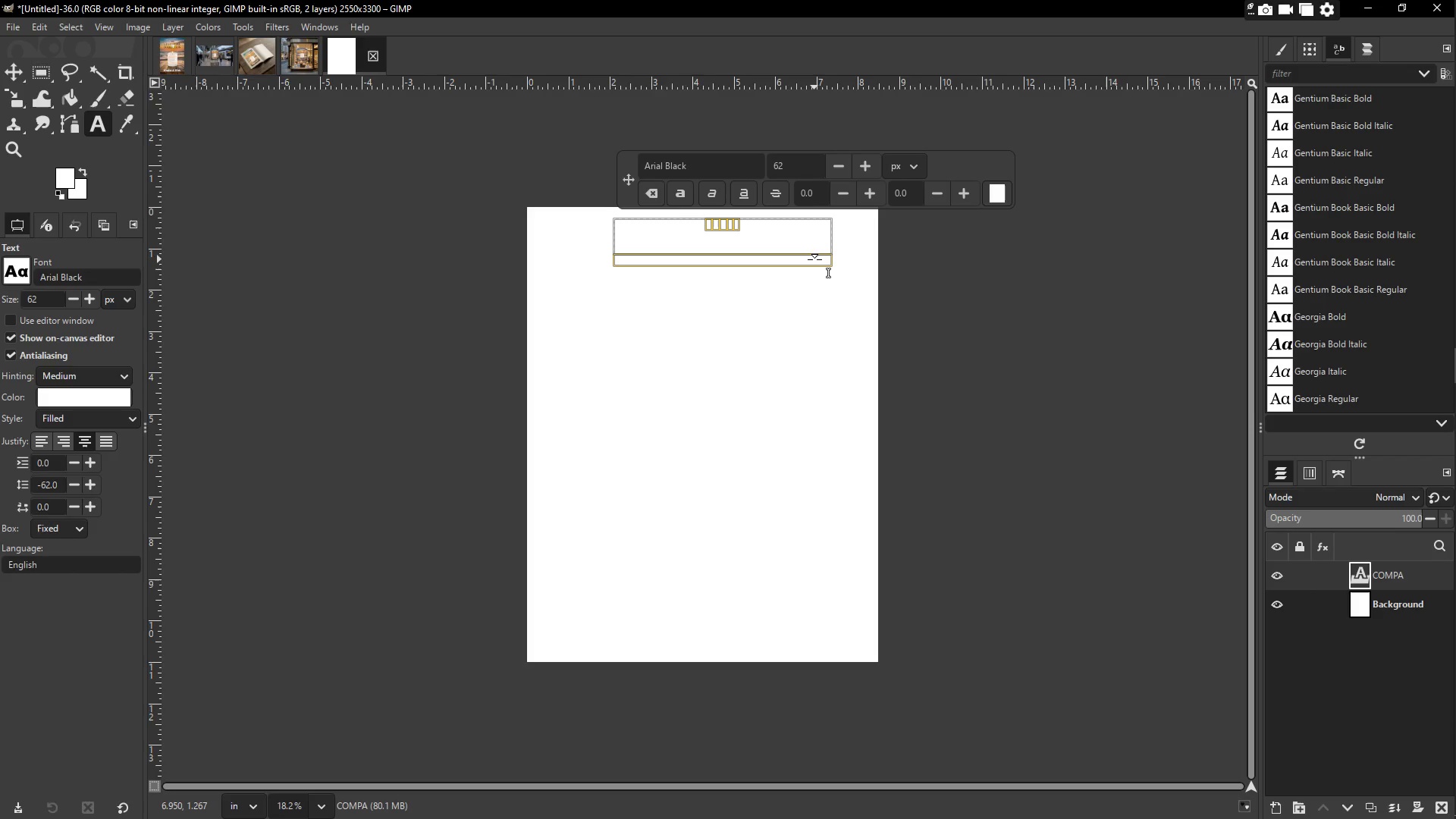 
key(Control+A)
 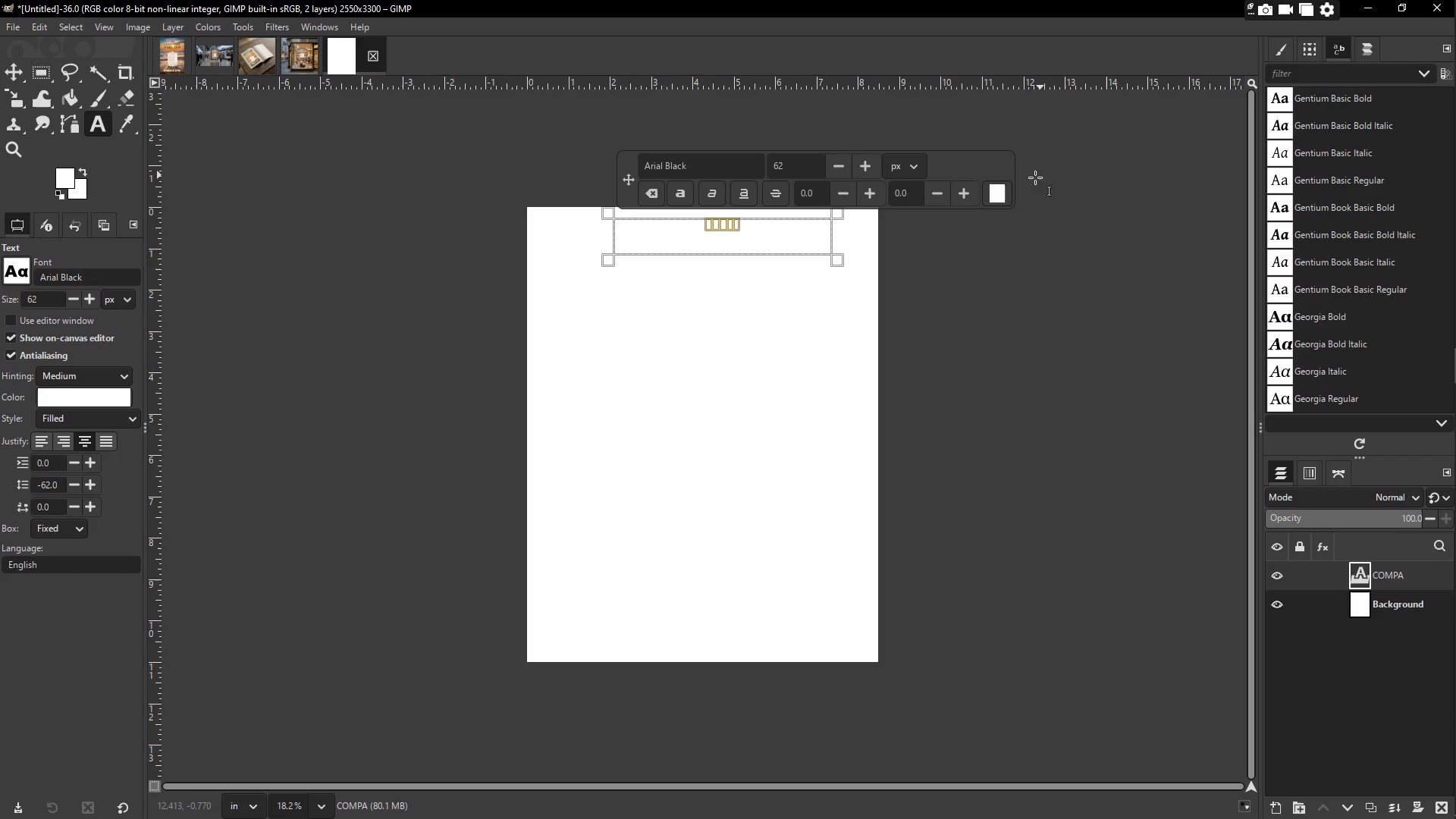 
left_click([1003, 197])
 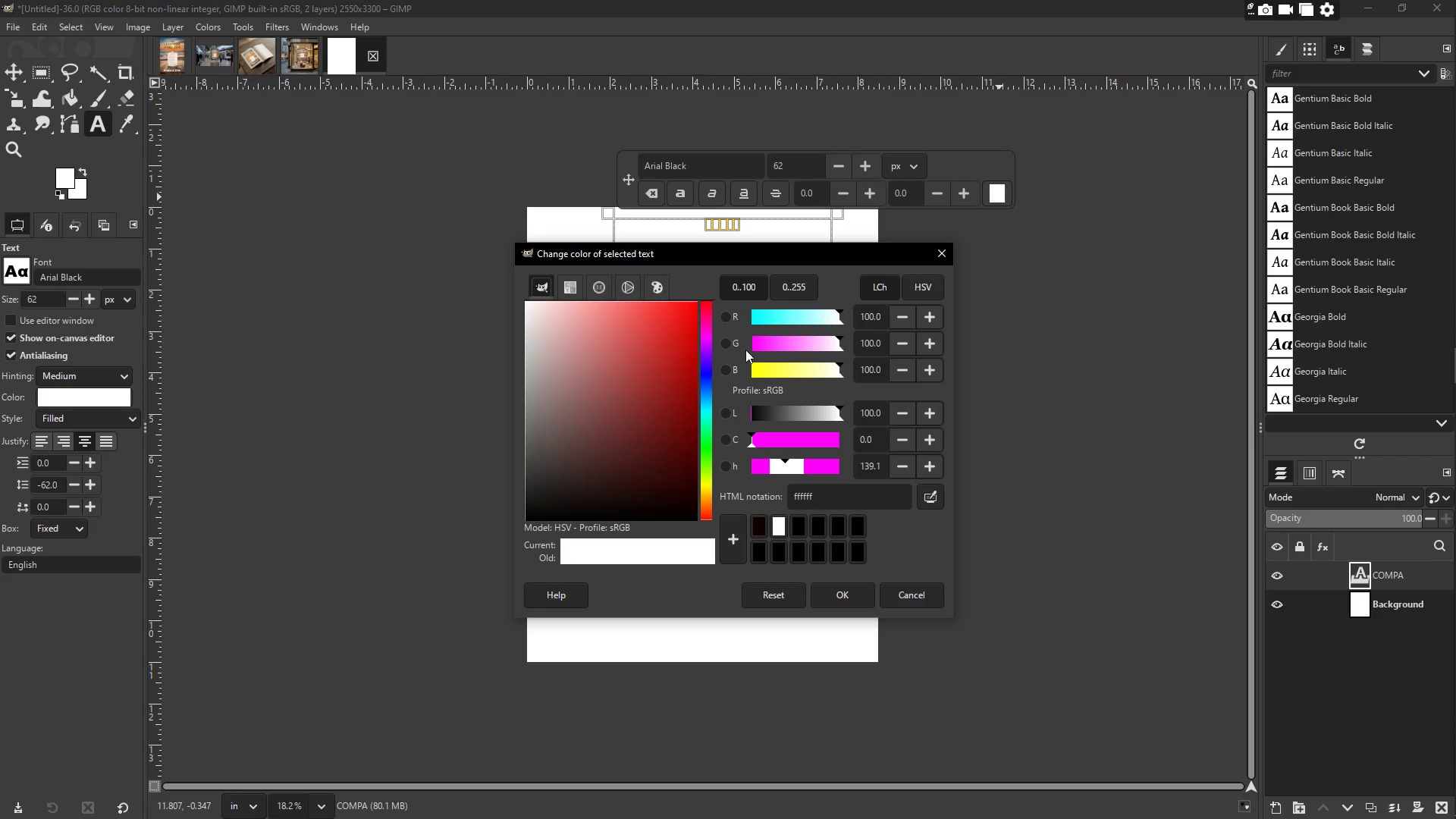 
left_click_drag(start_coordinate=[690, 372], to_coordinate=[412, 681])
 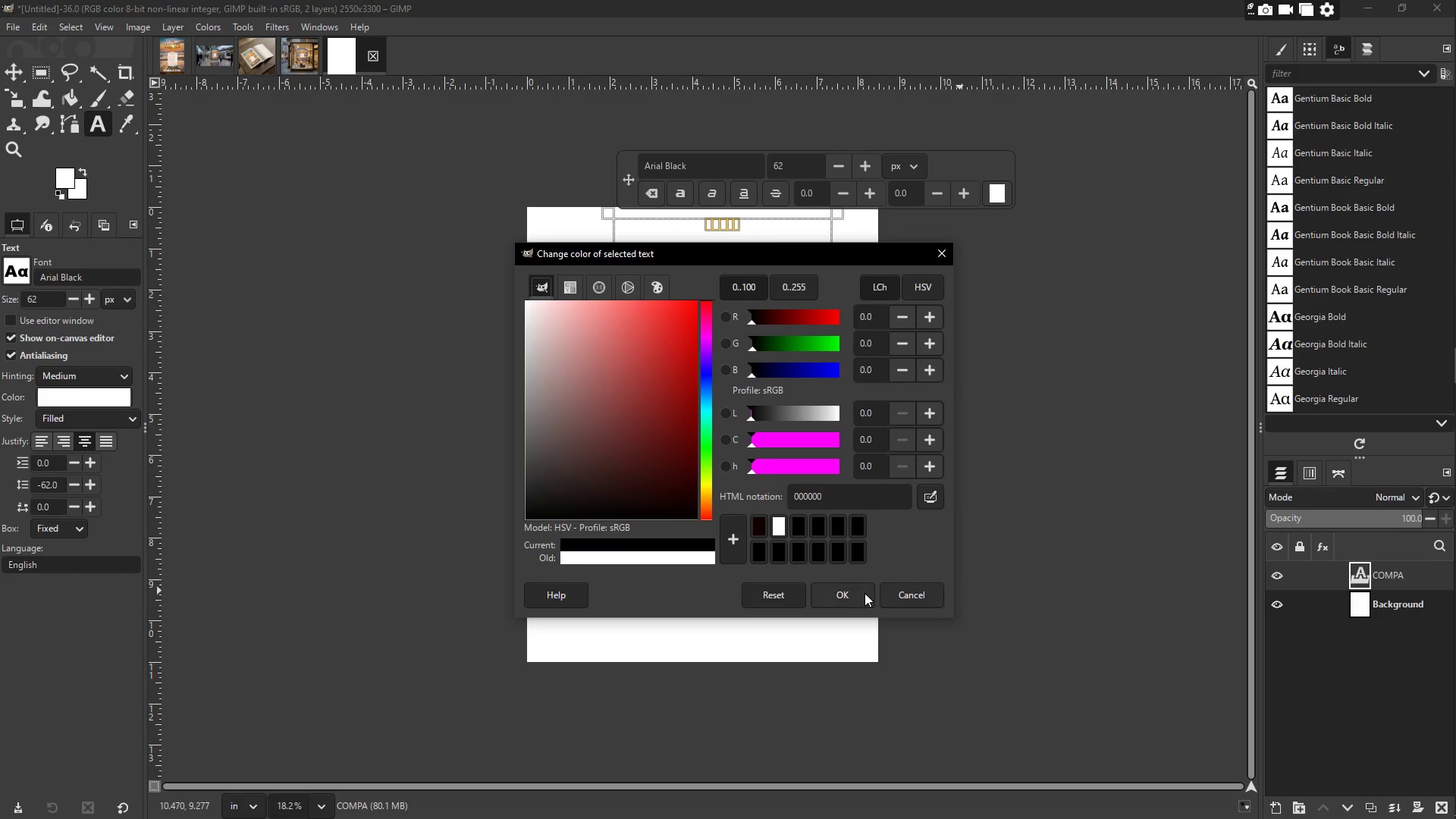 
left_click([846, 597])
 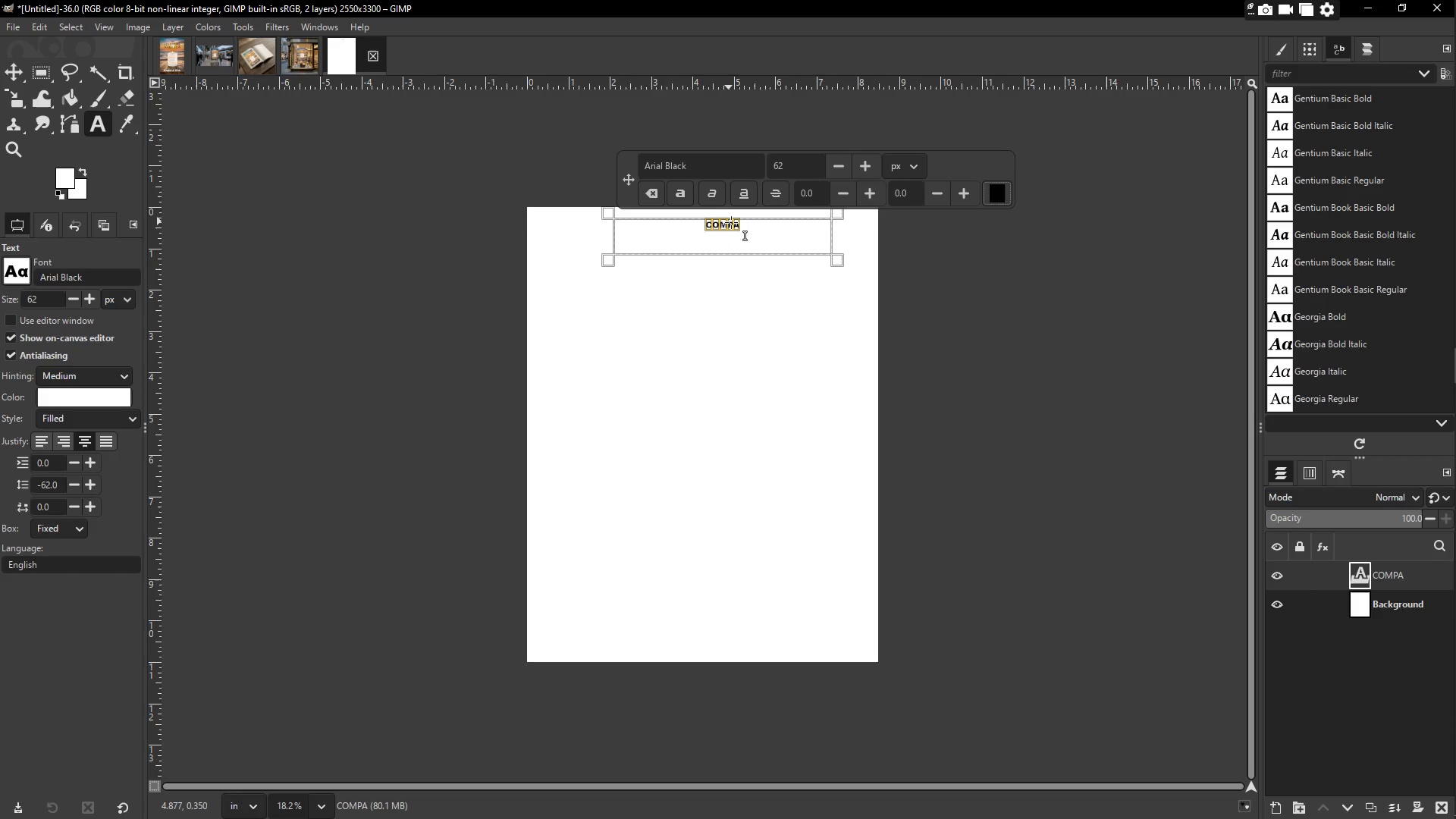 
left_click([752, 228])
 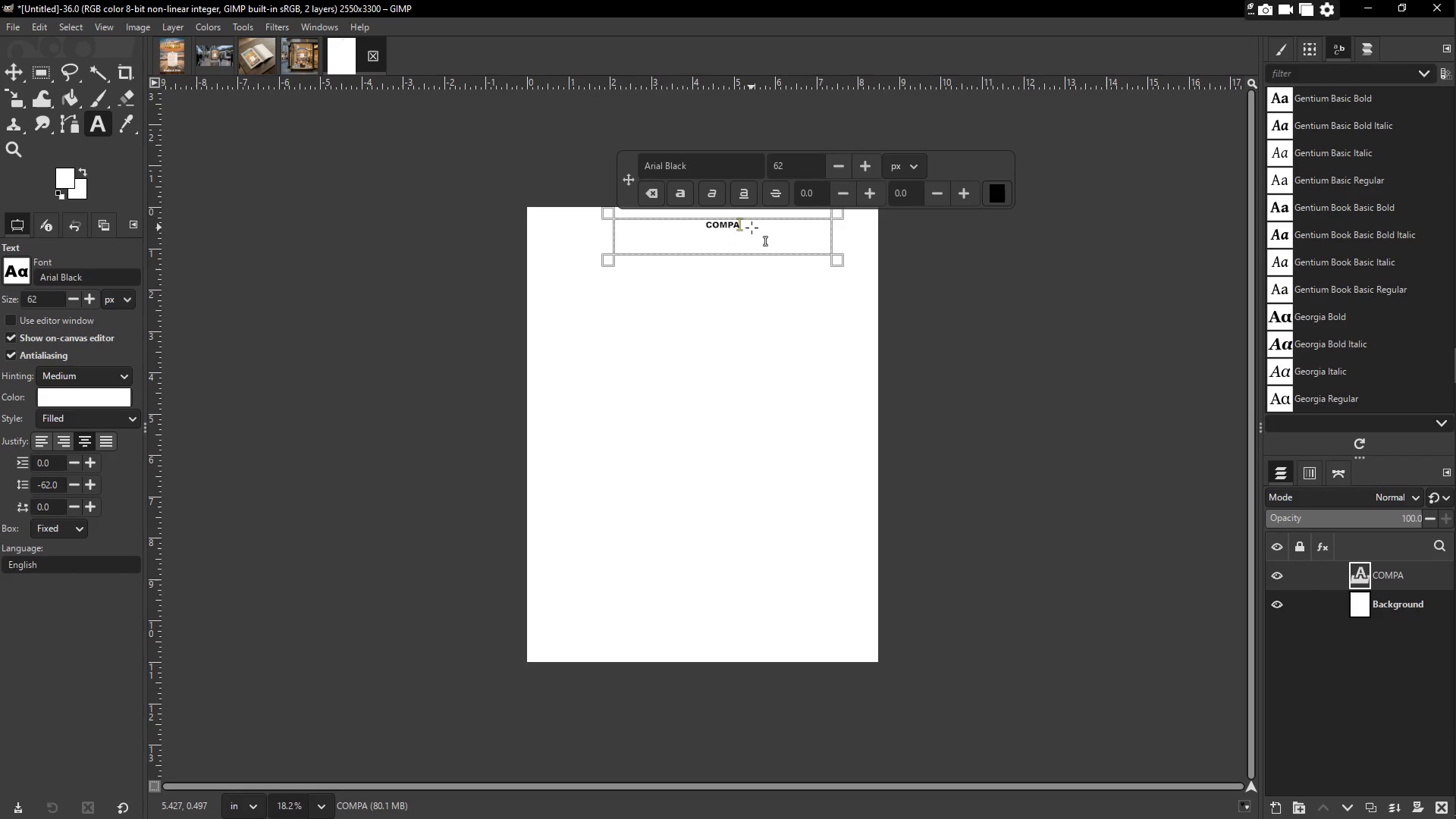 
type(rison sheeyt)
key(Backspace)
 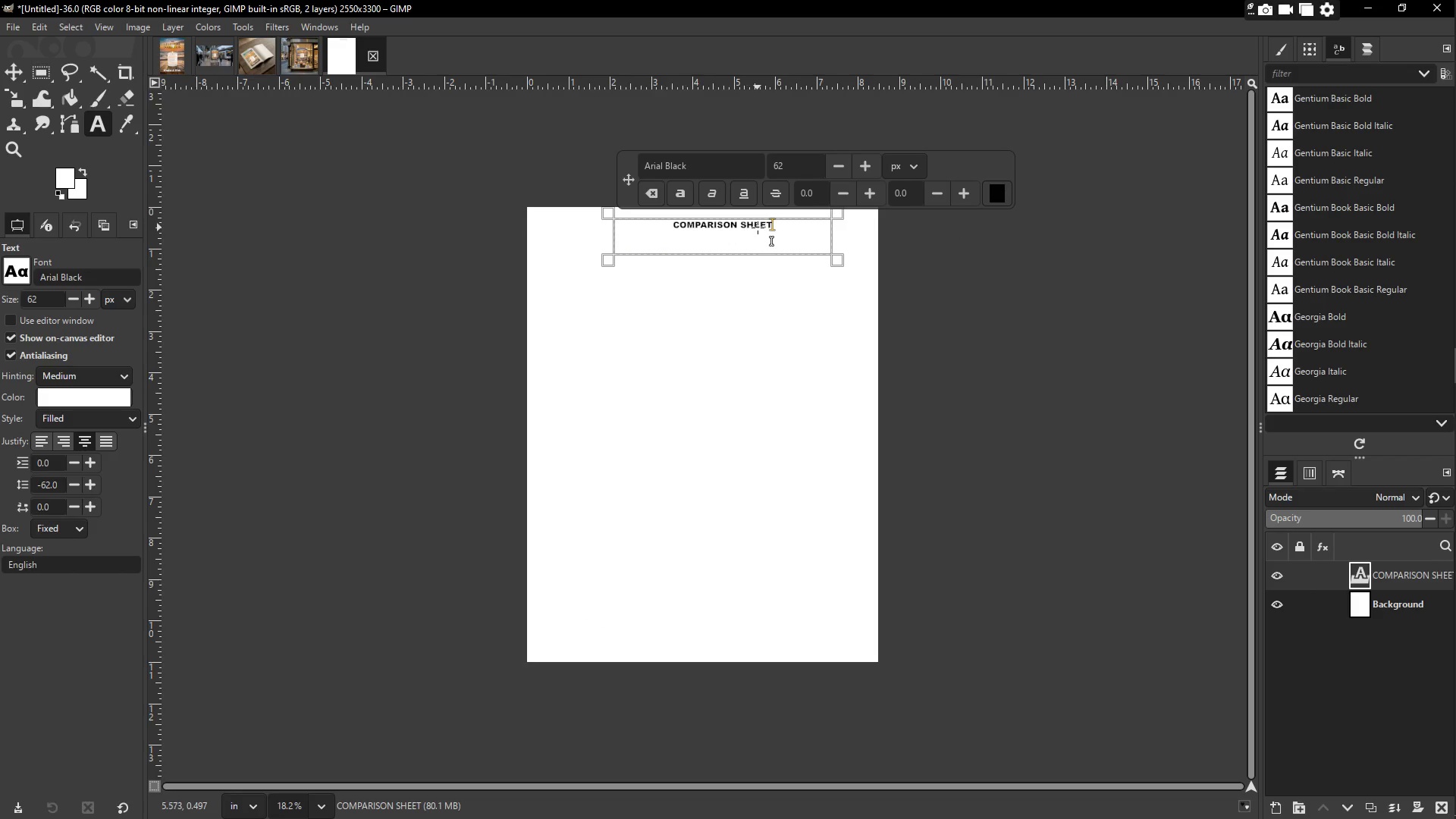 
key(Control+ControlLeft)
 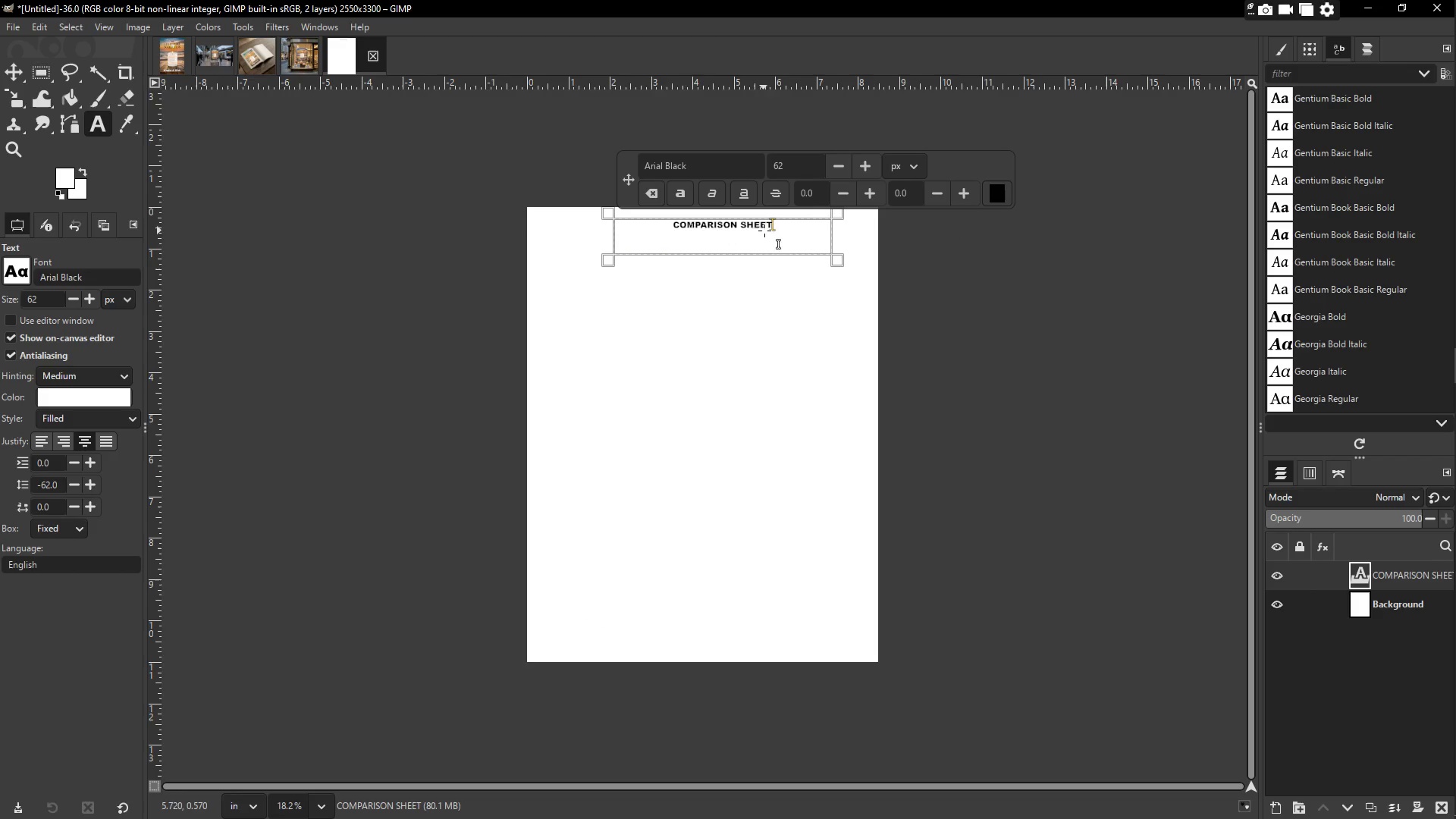 
key(Control+A)
 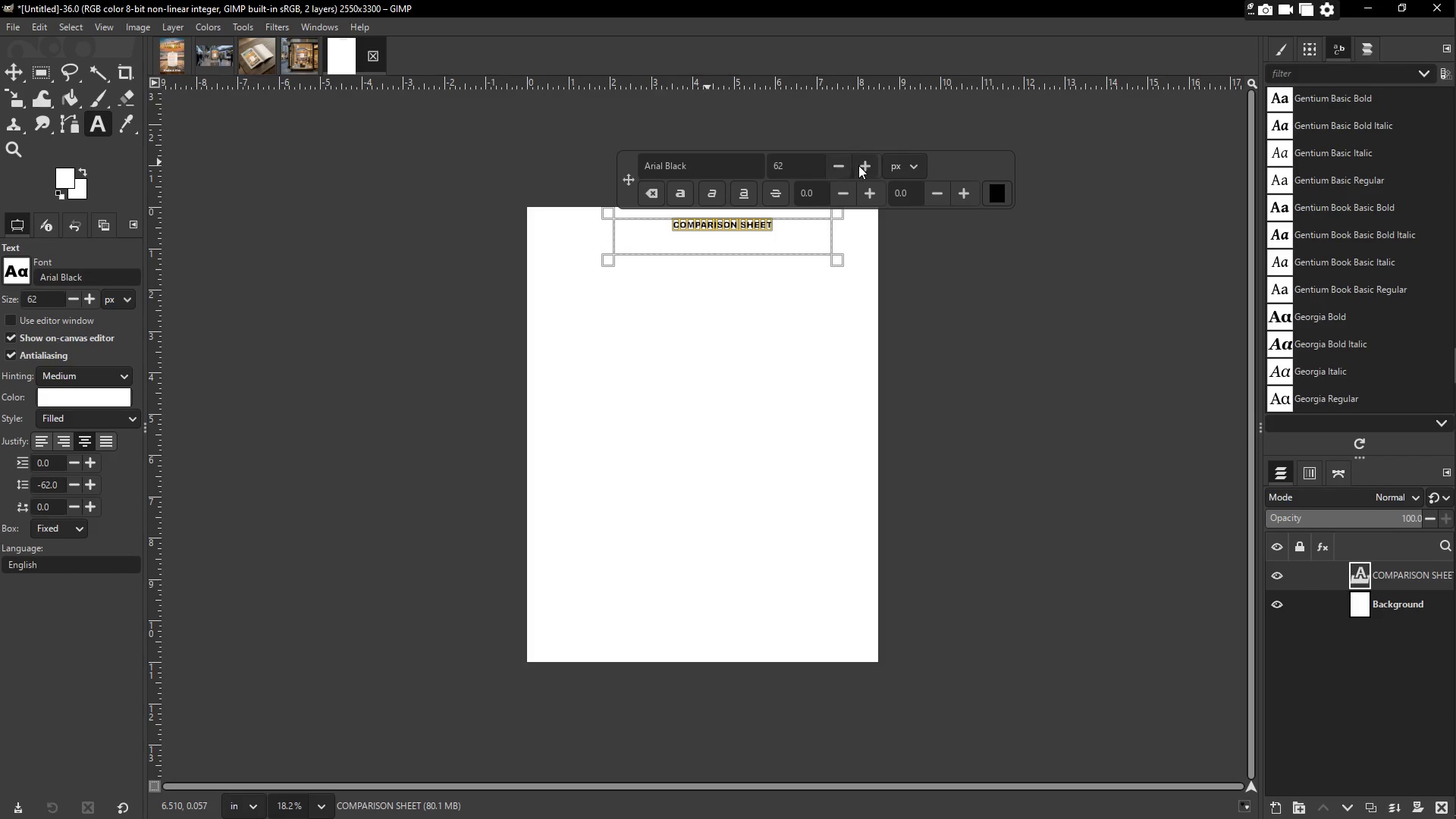 
left_click([800, 165])
 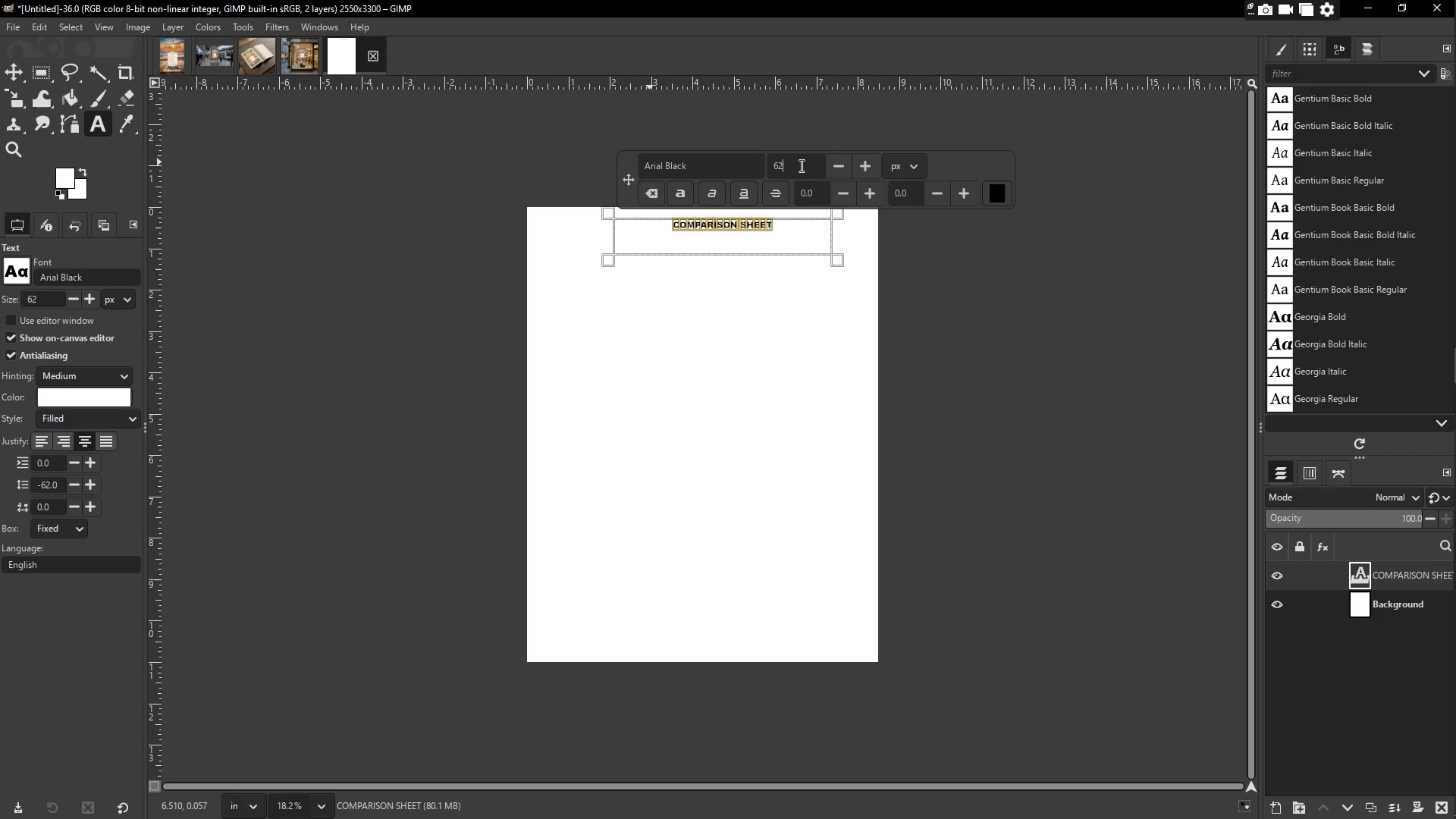 
key(Control+ControlLeft)
 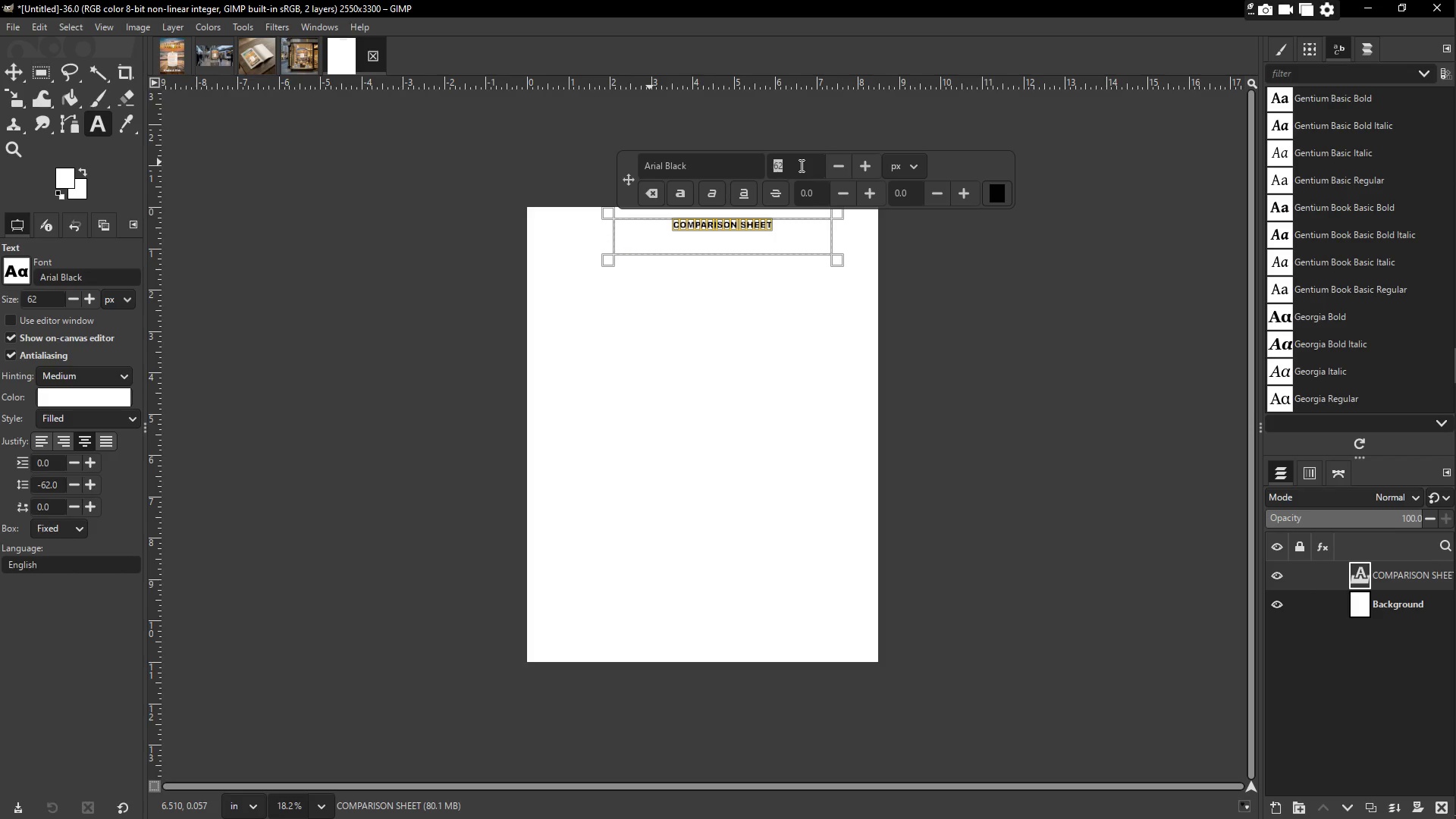 
key(Control+A)
 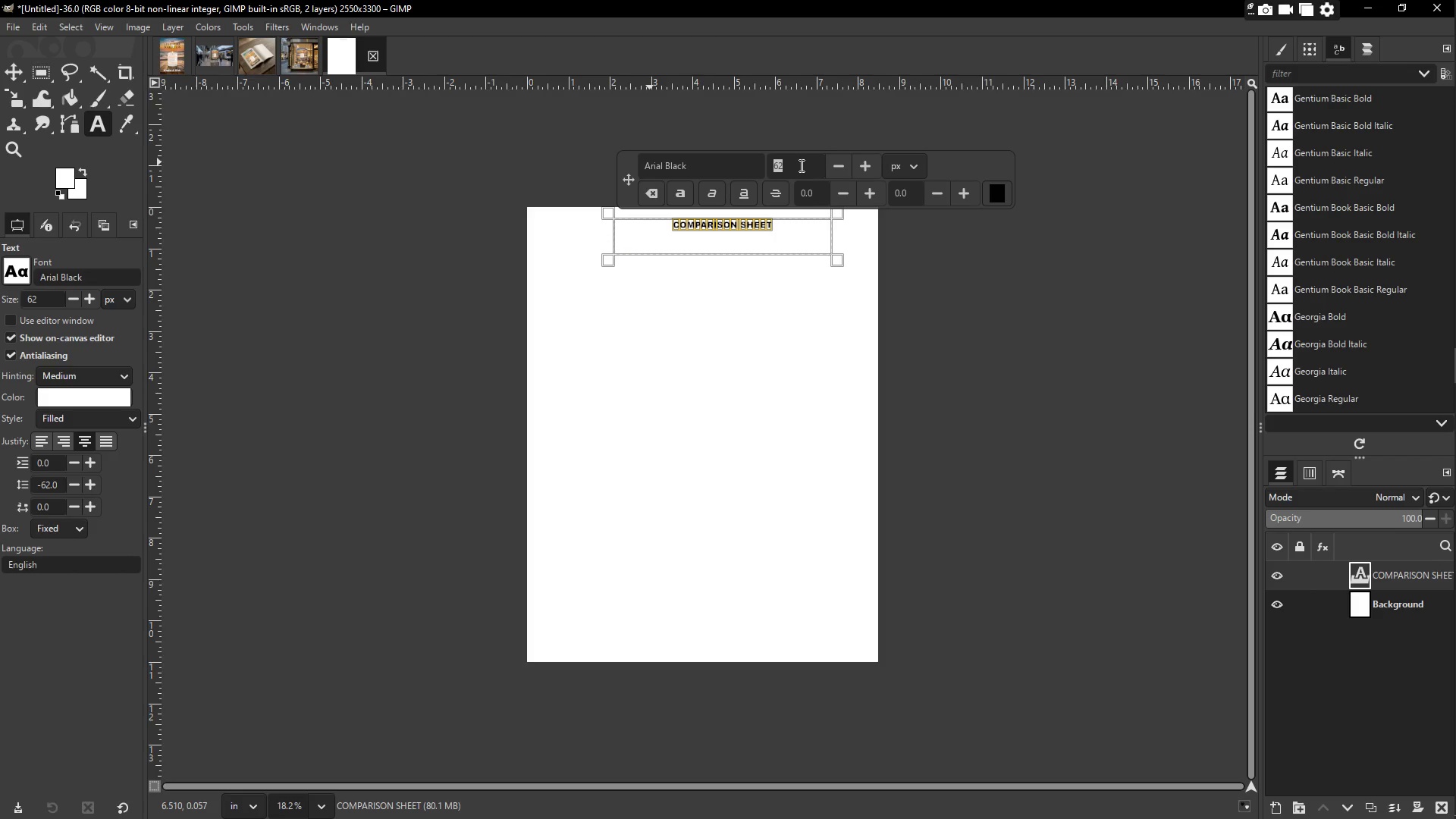 
key(Numpad1)
 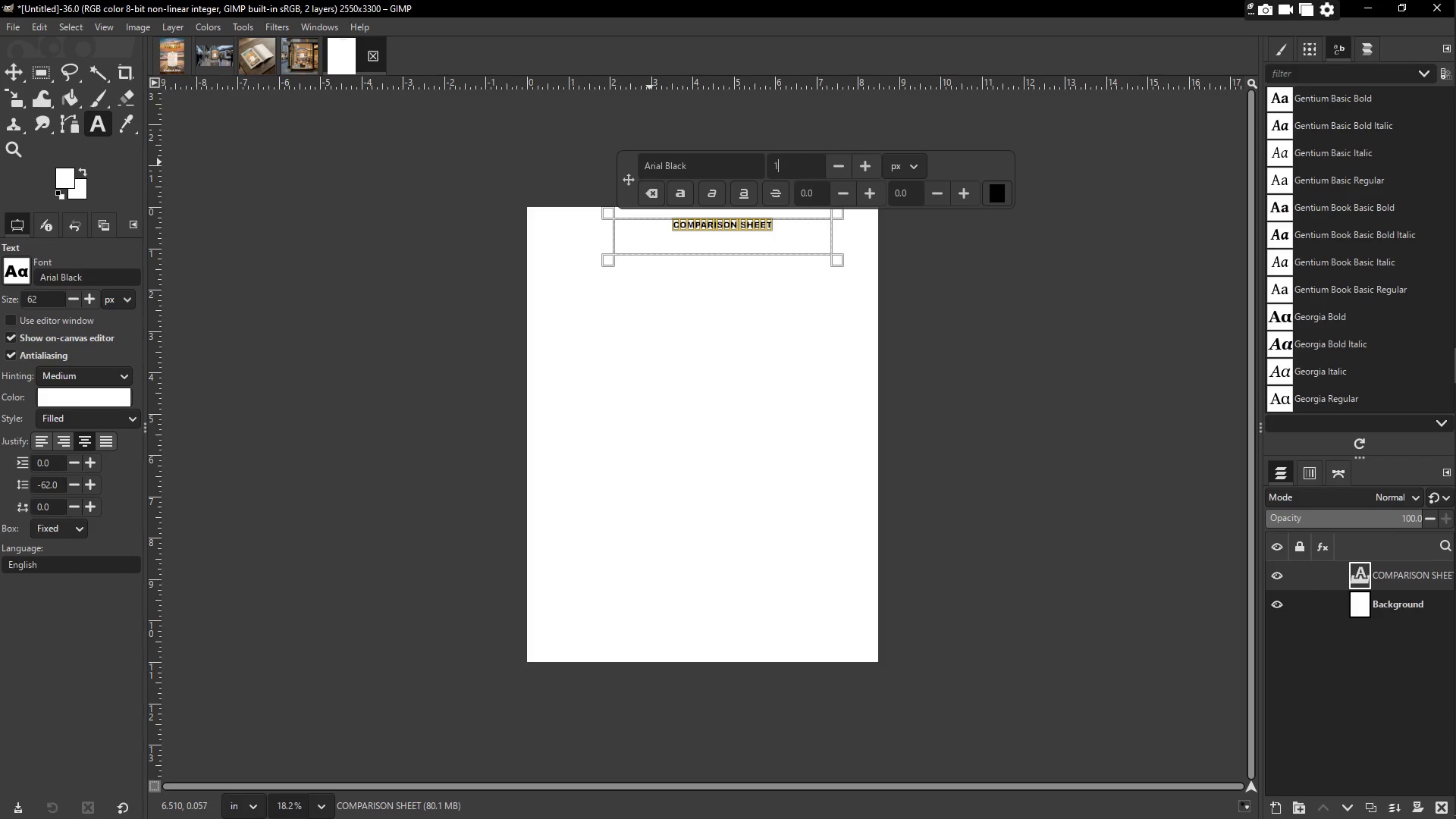 
key(Numpad0)
 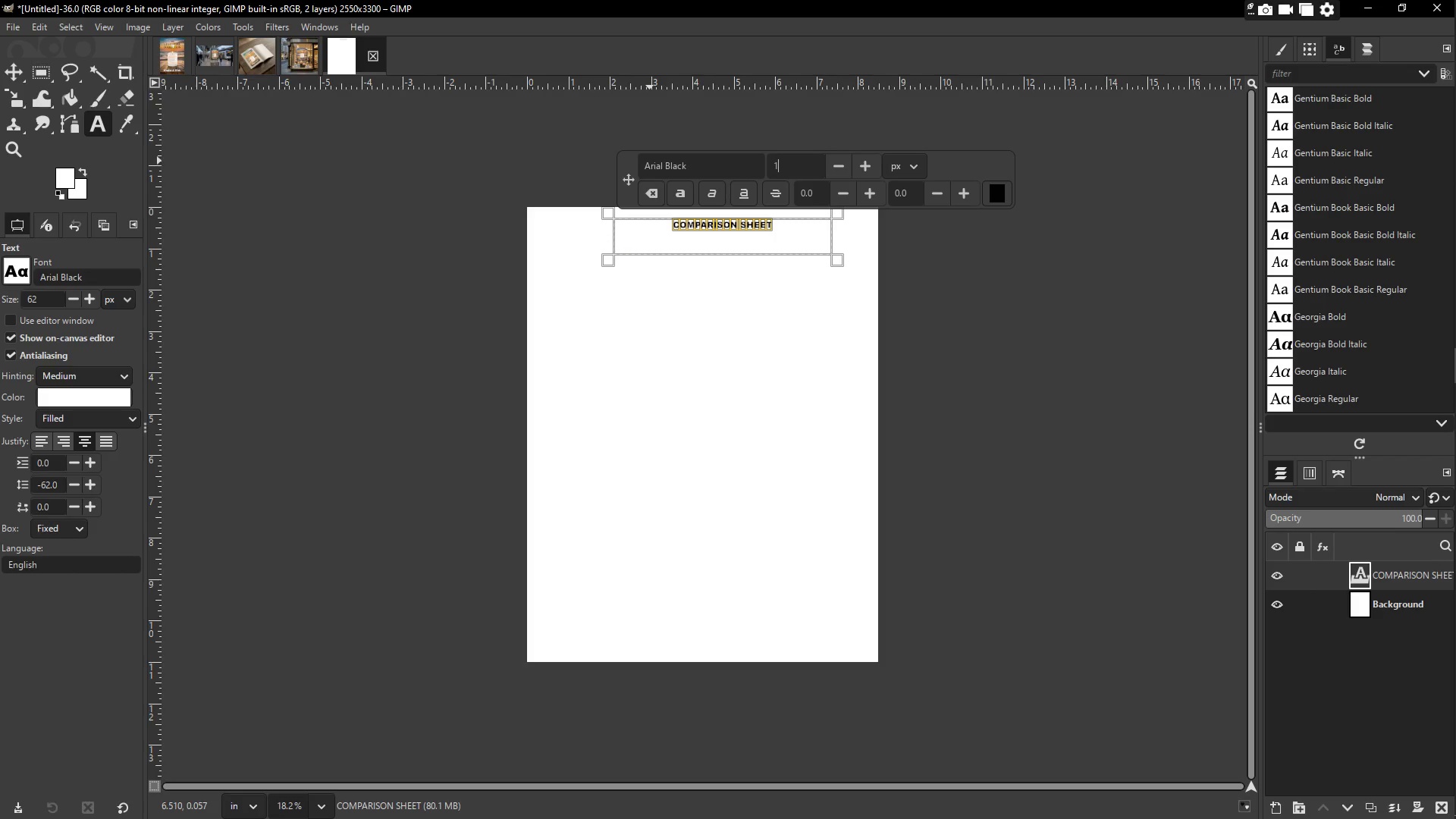 
key(Numpad0)
 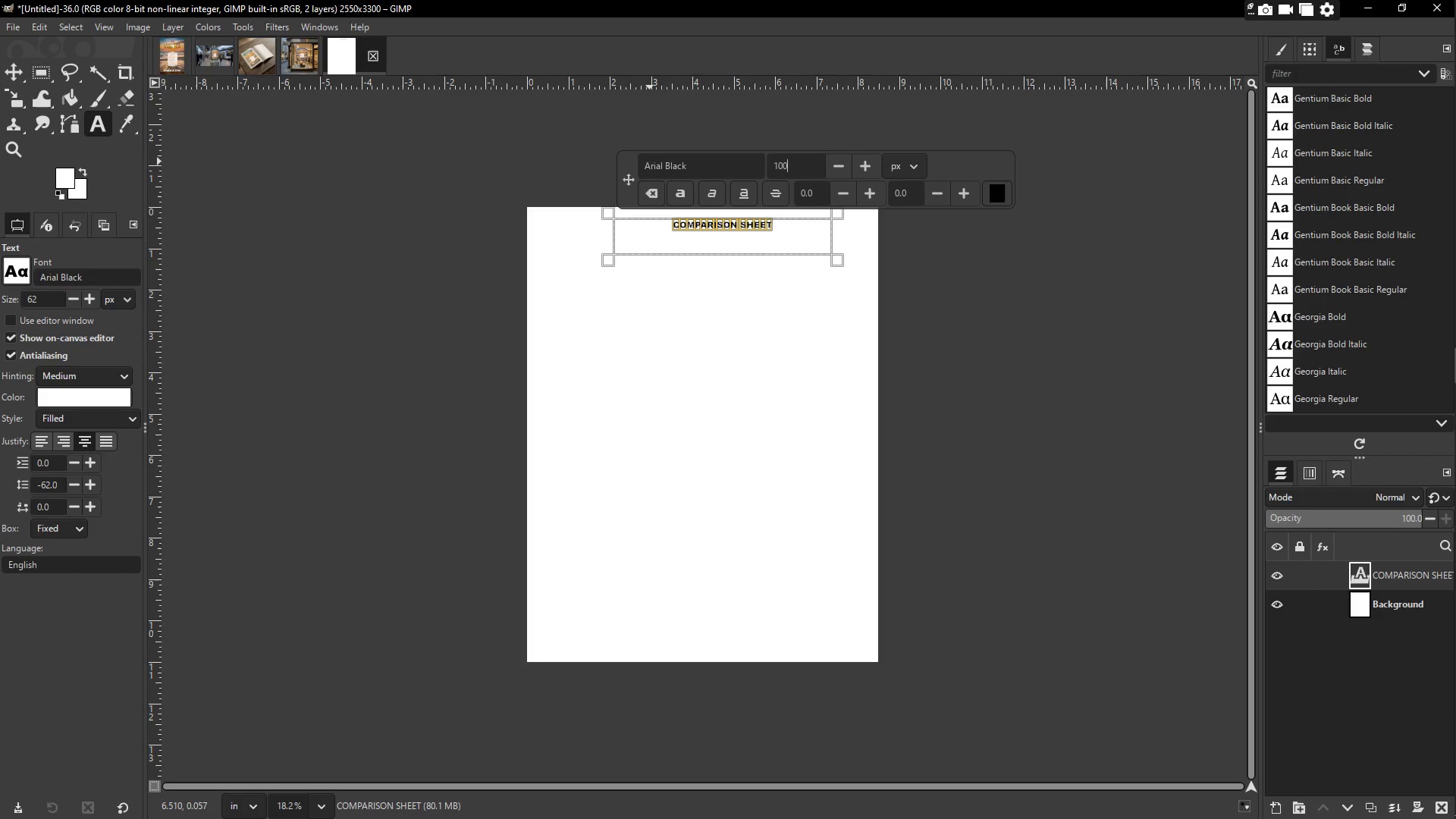 
key(NumpadEnter)
 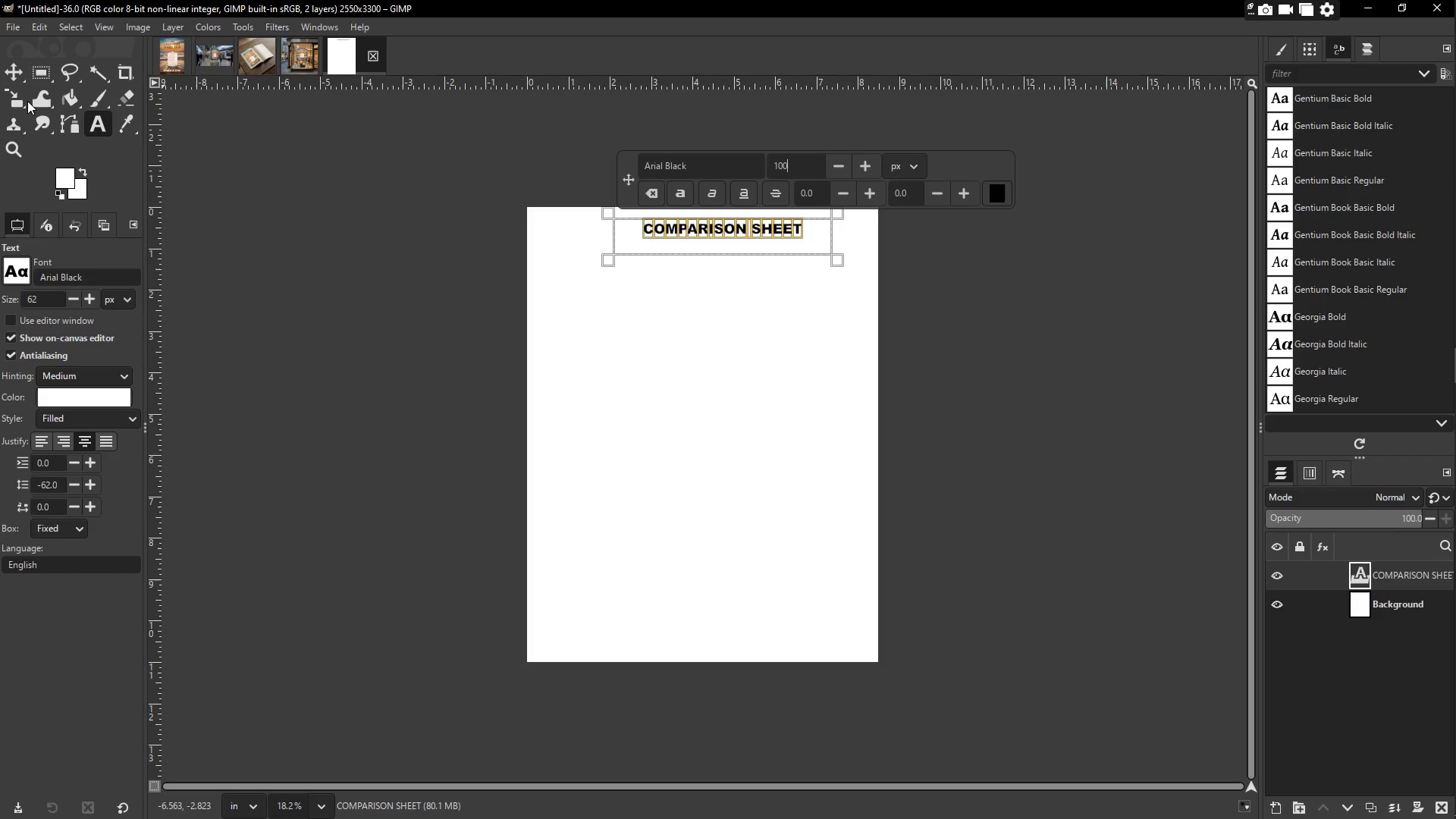 
left_click([9, 74])
 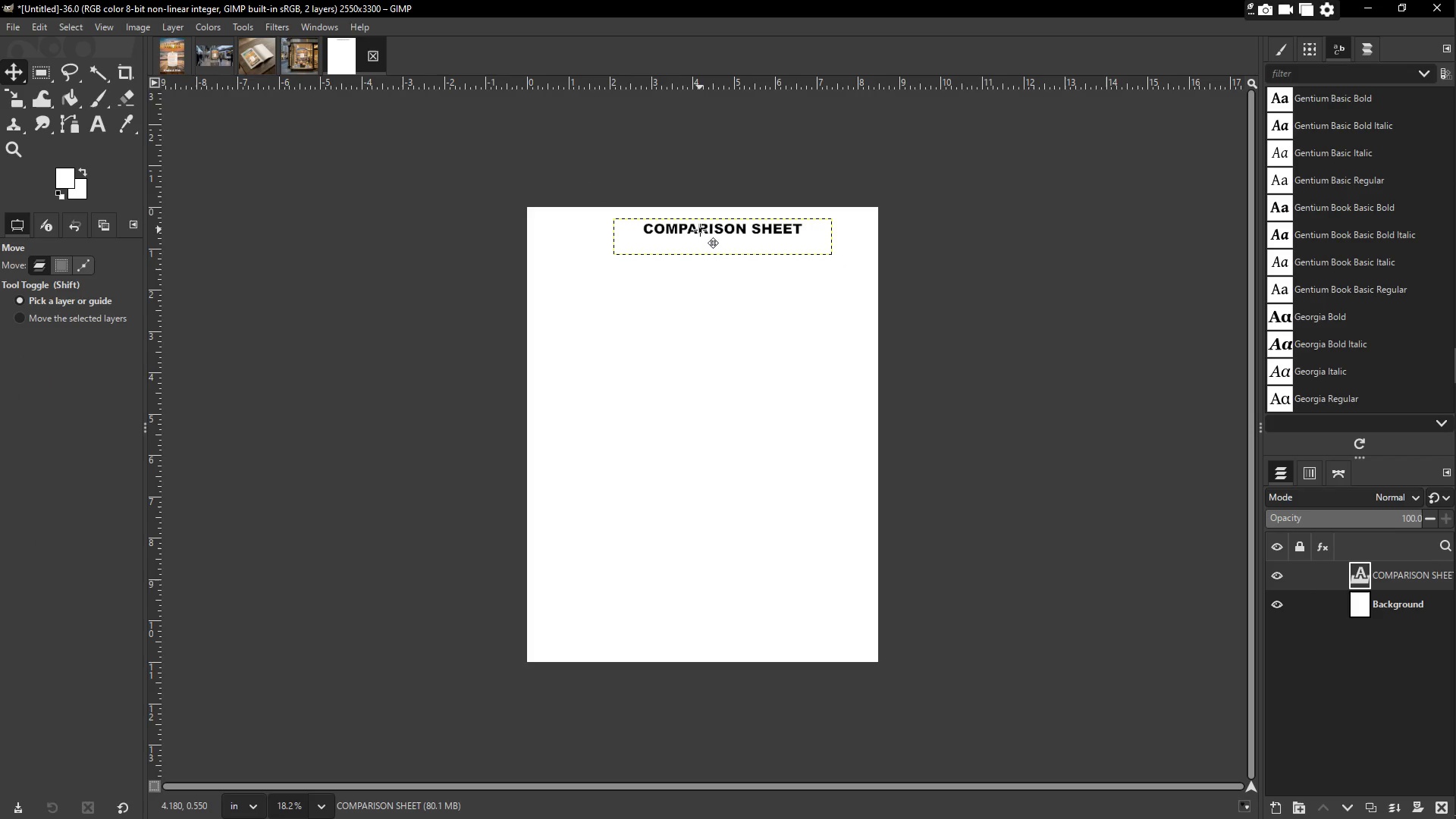 
left_click_drag(start_coordinate=[700, 229], to_coordinate=[679, 235])
 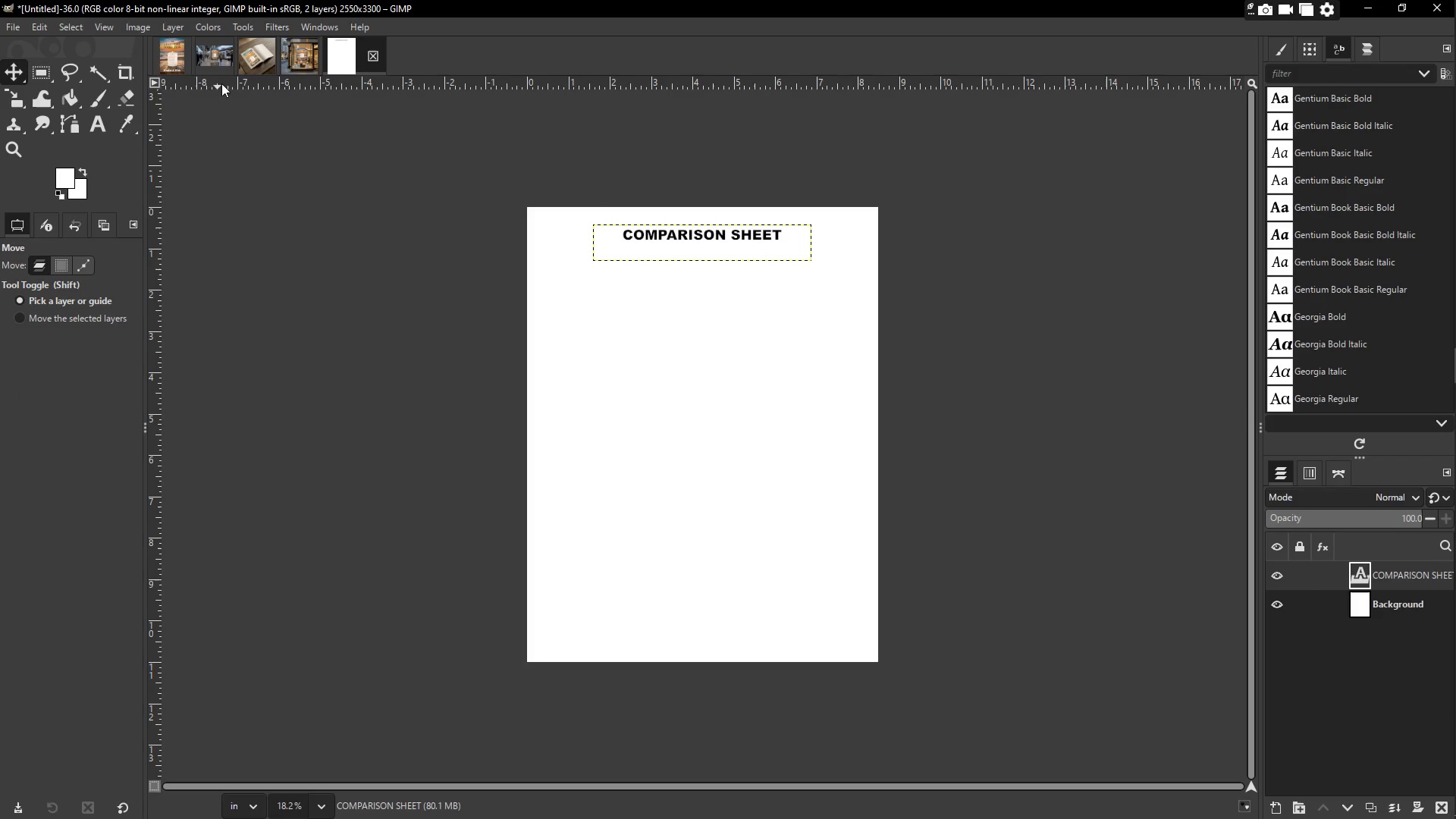 
left_click([227, 58])
 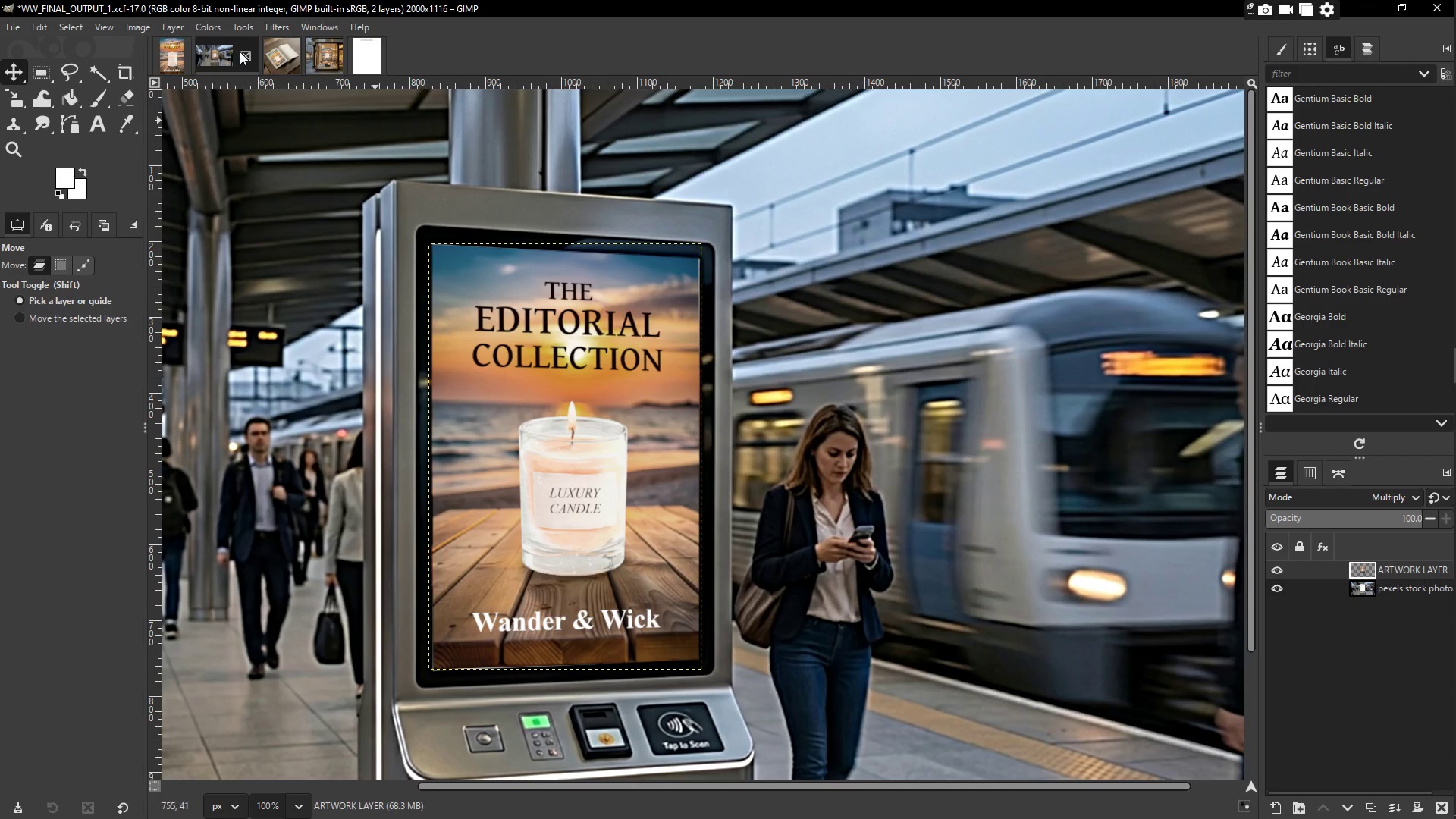 
left_click([11, 27])
 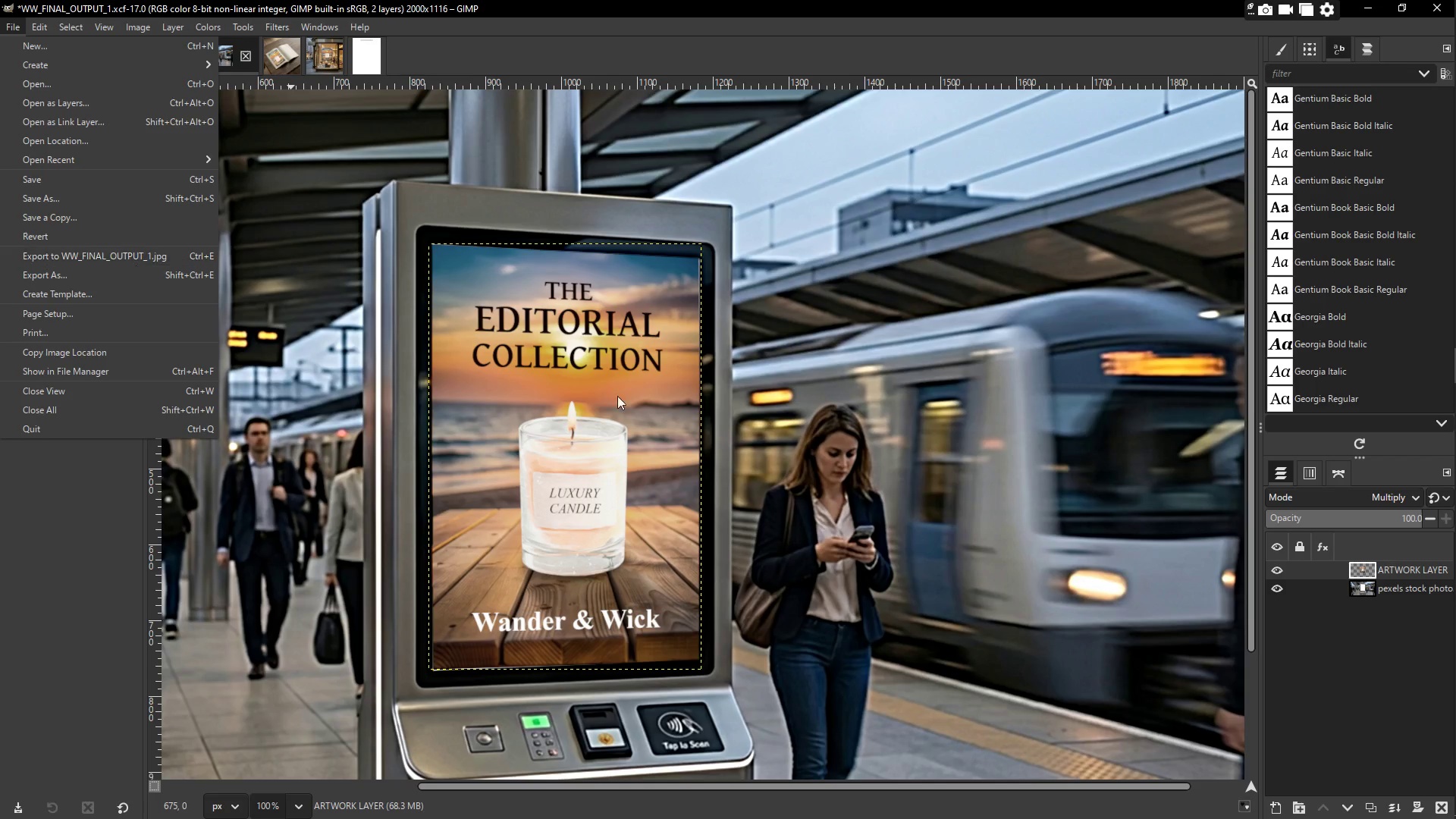 
left_click([1374, 648])
 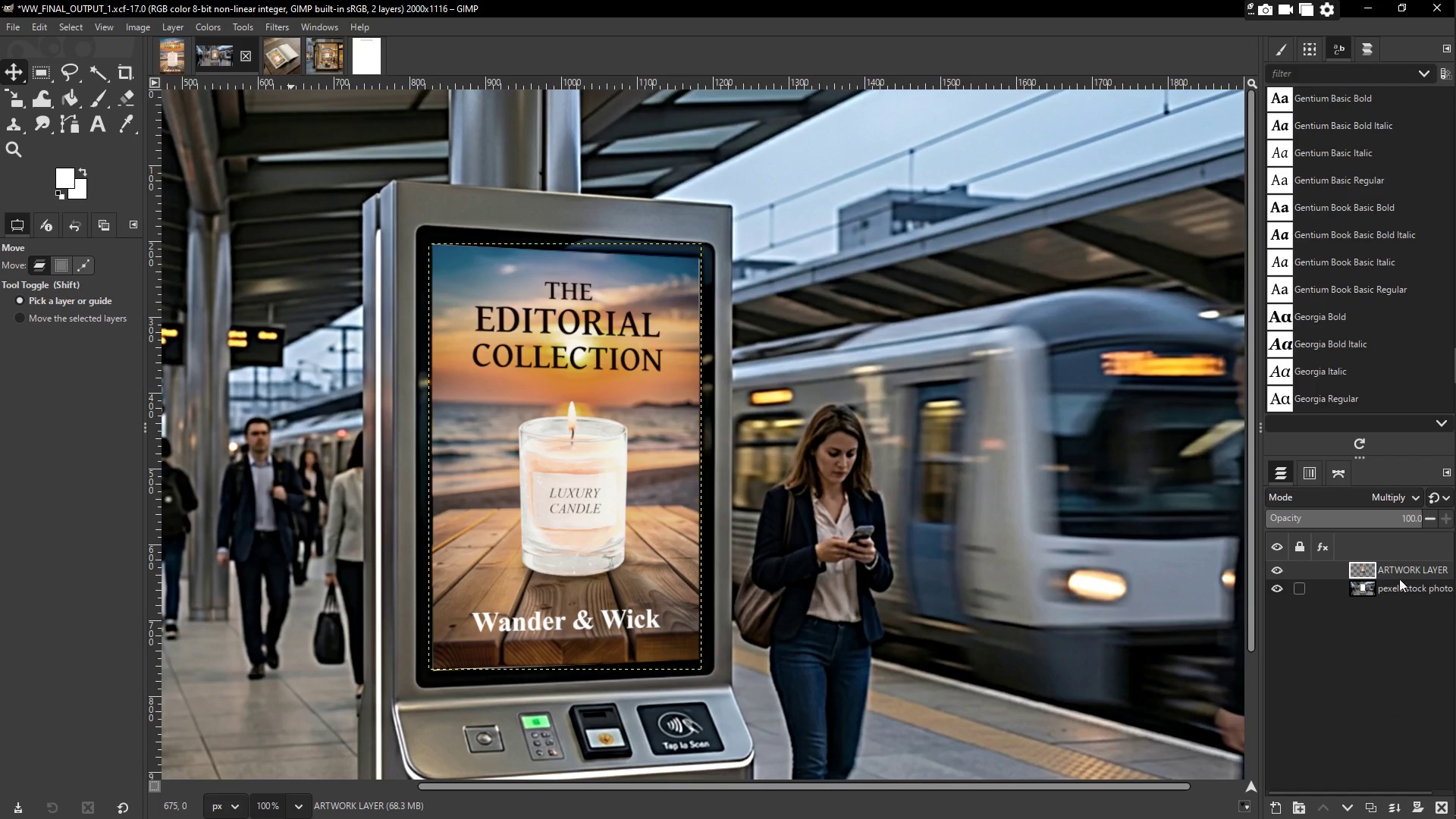 
right_click([1403, 571])
 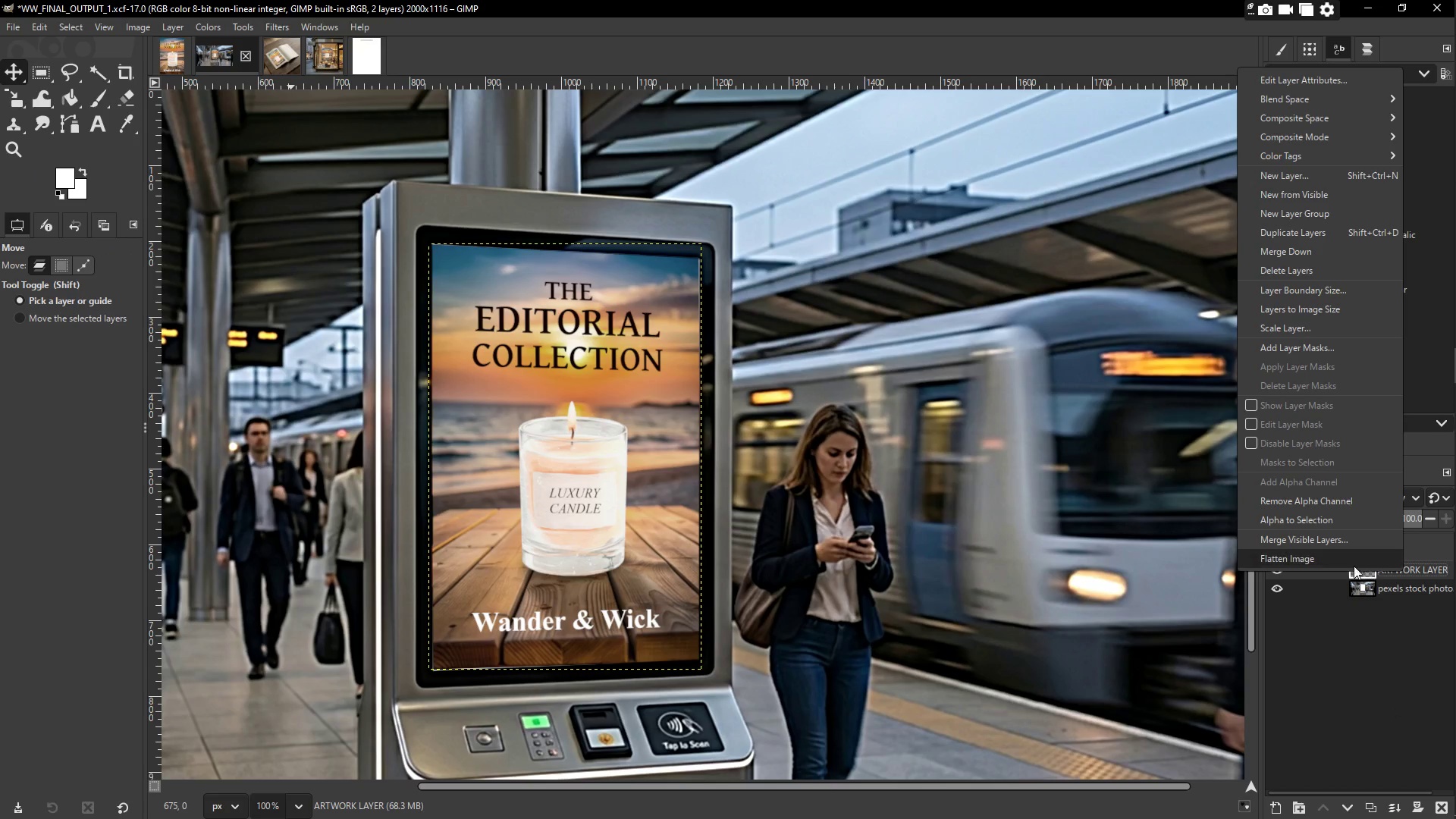 
left_click([1350, 564])
 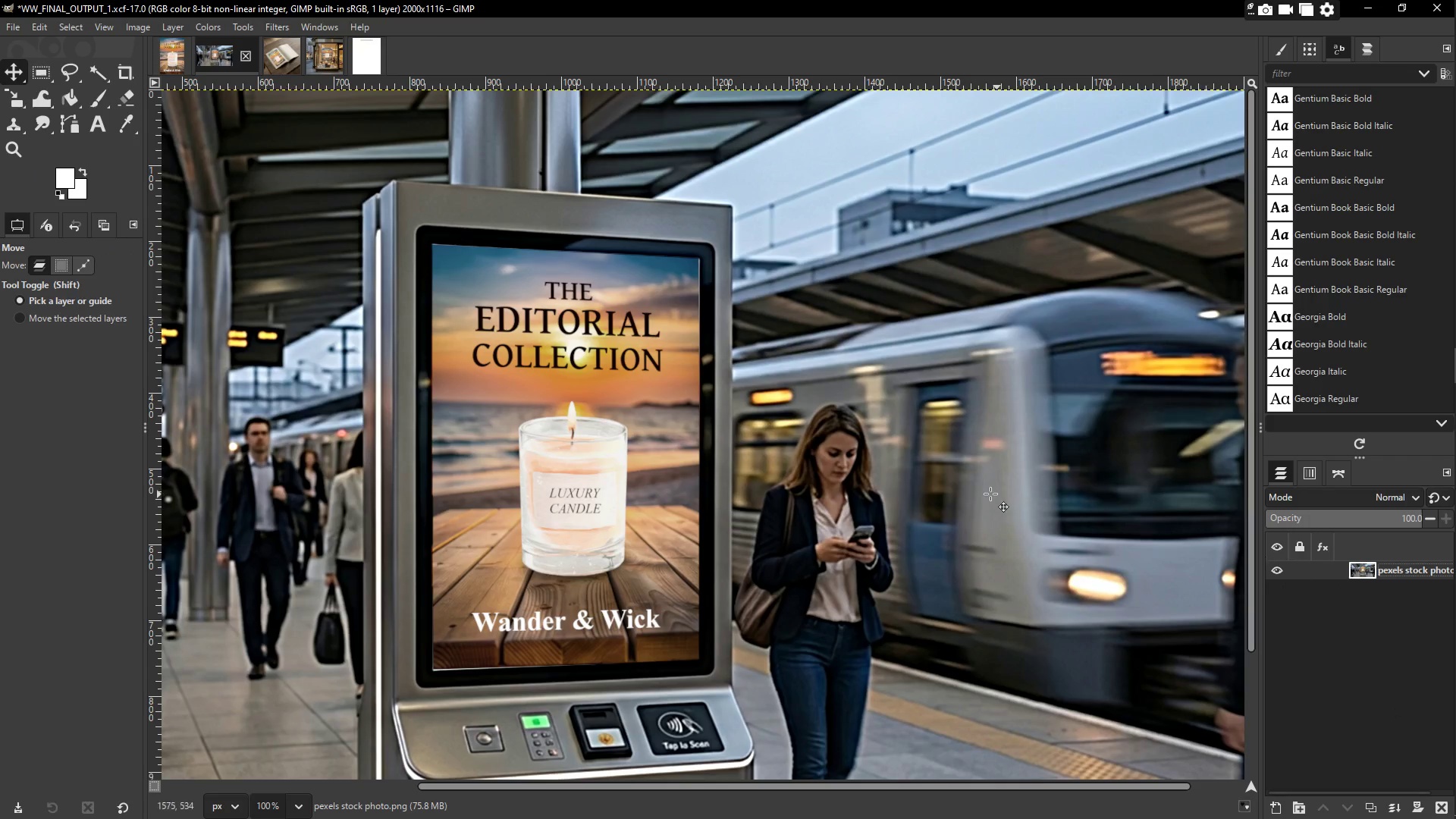 
key(Control+A)
 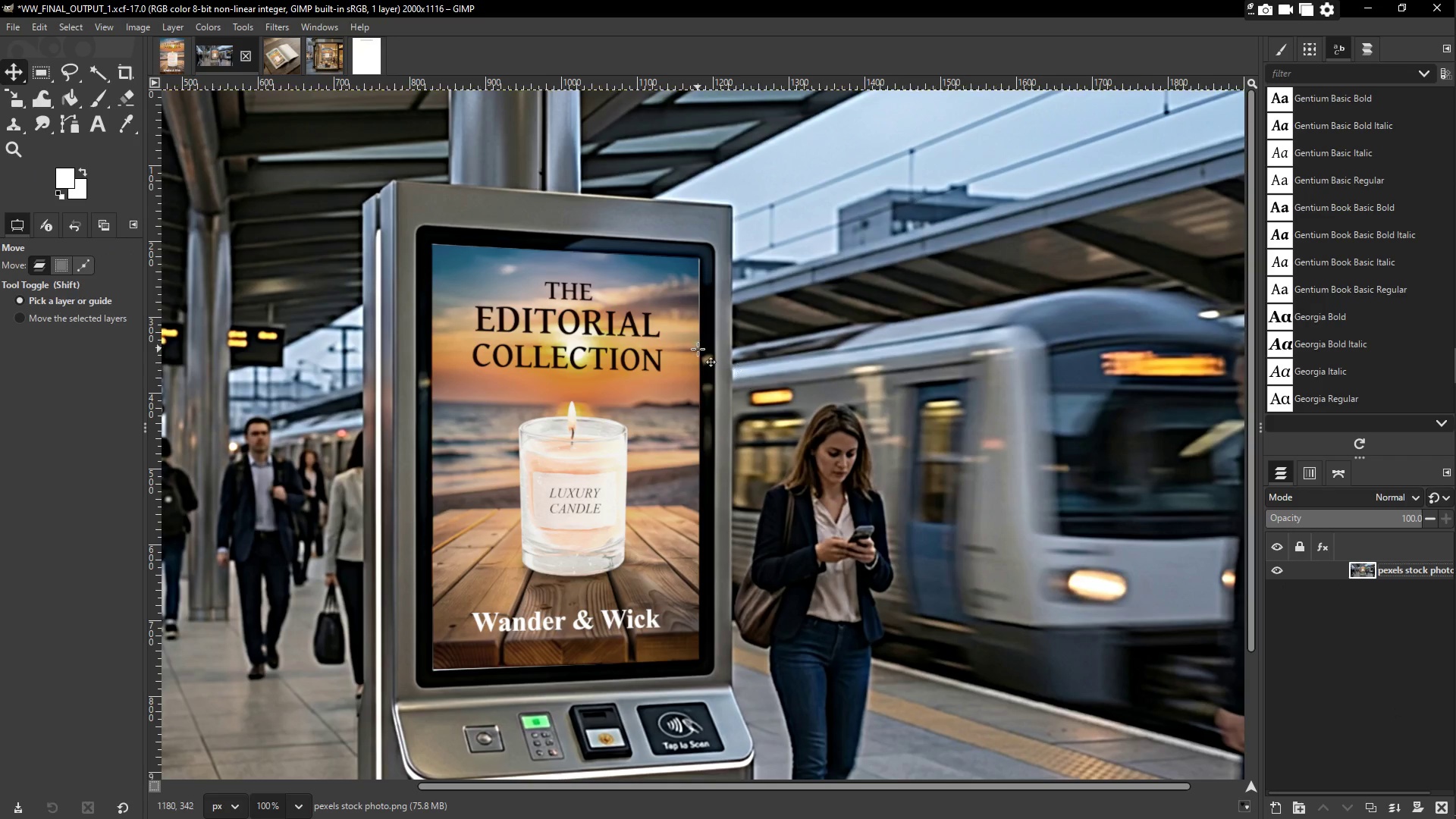 
key(Control+C)
 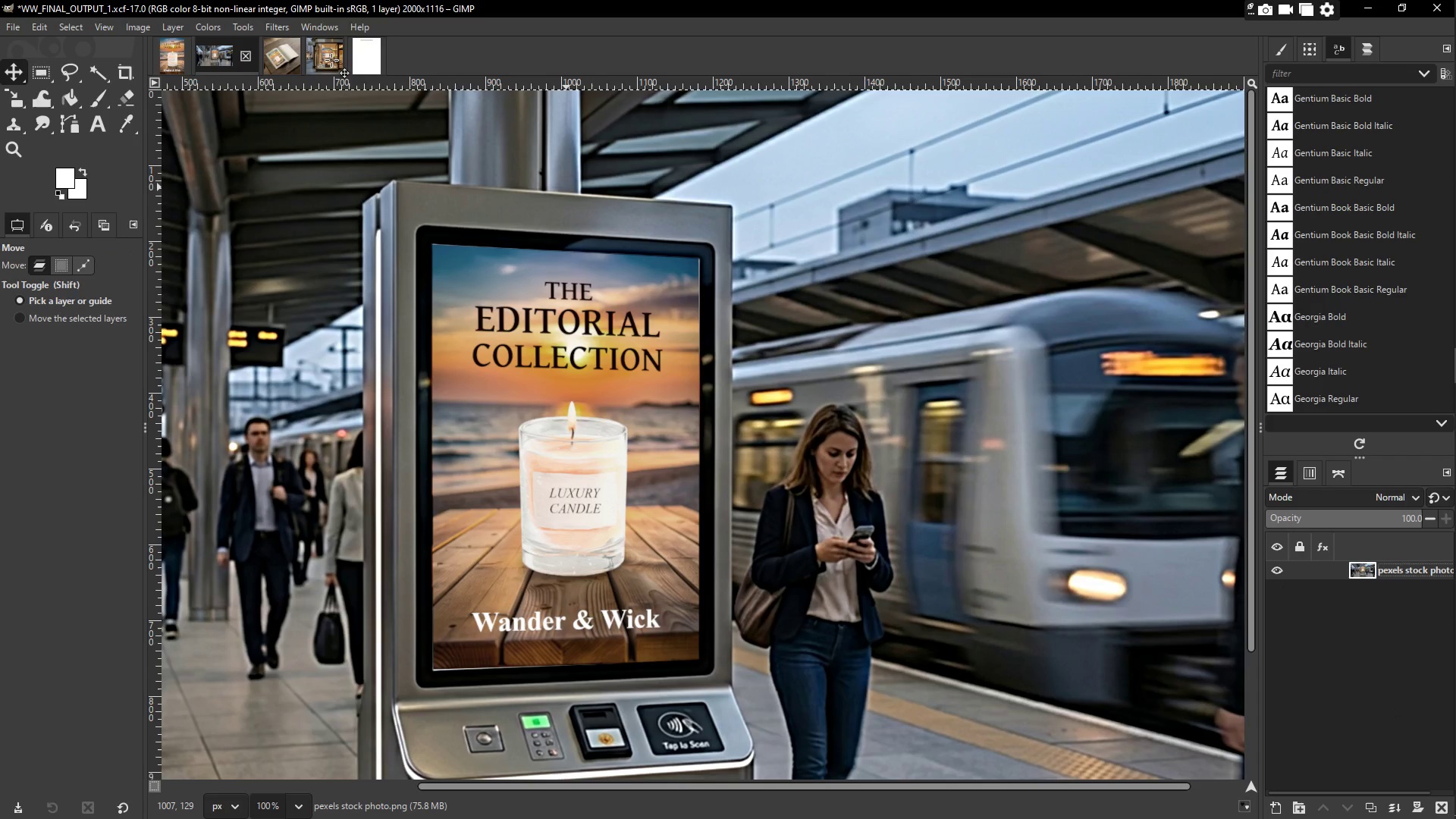 
left_click([363, 61])
 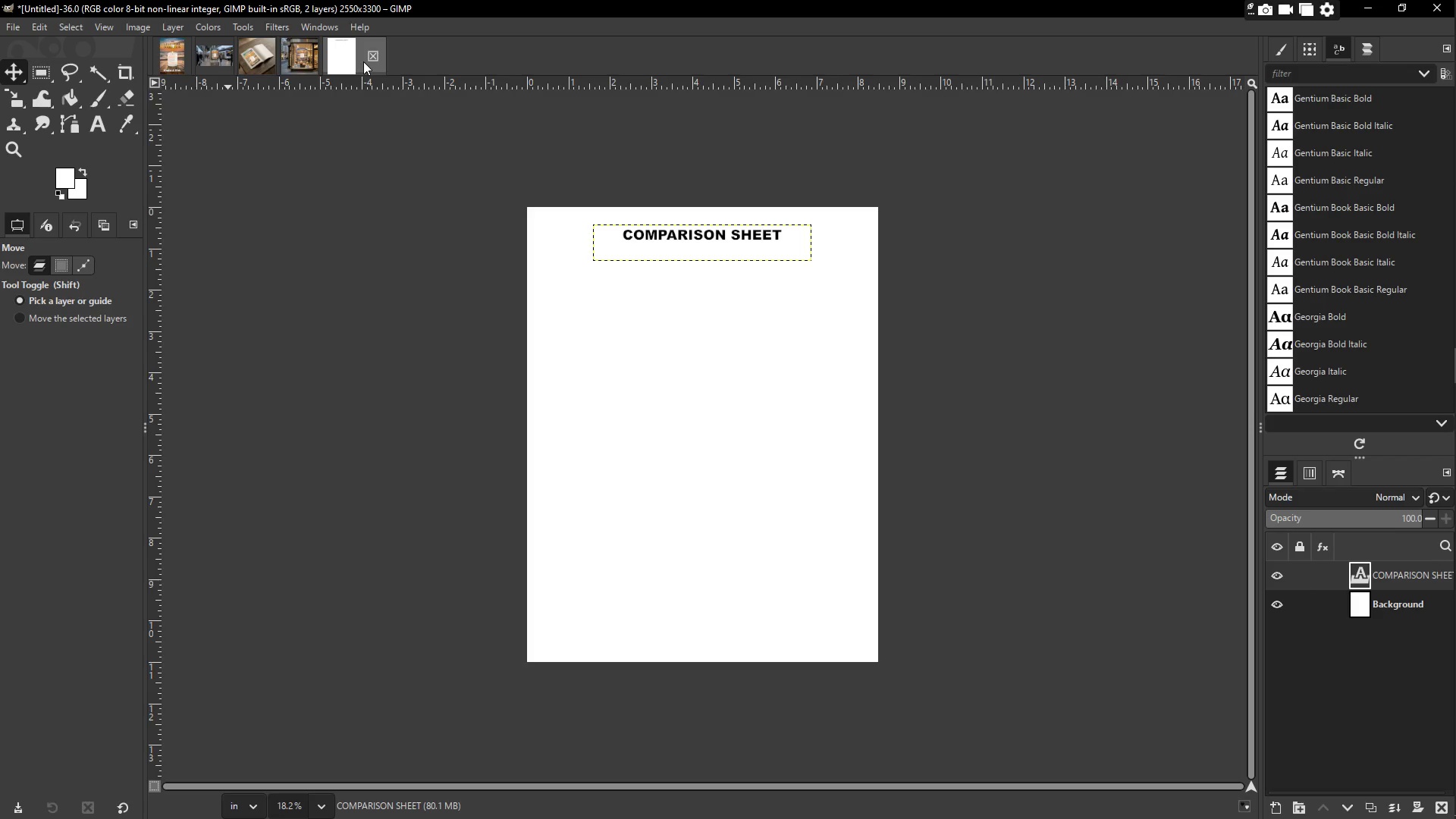 
key(Control+ControlLeft)
 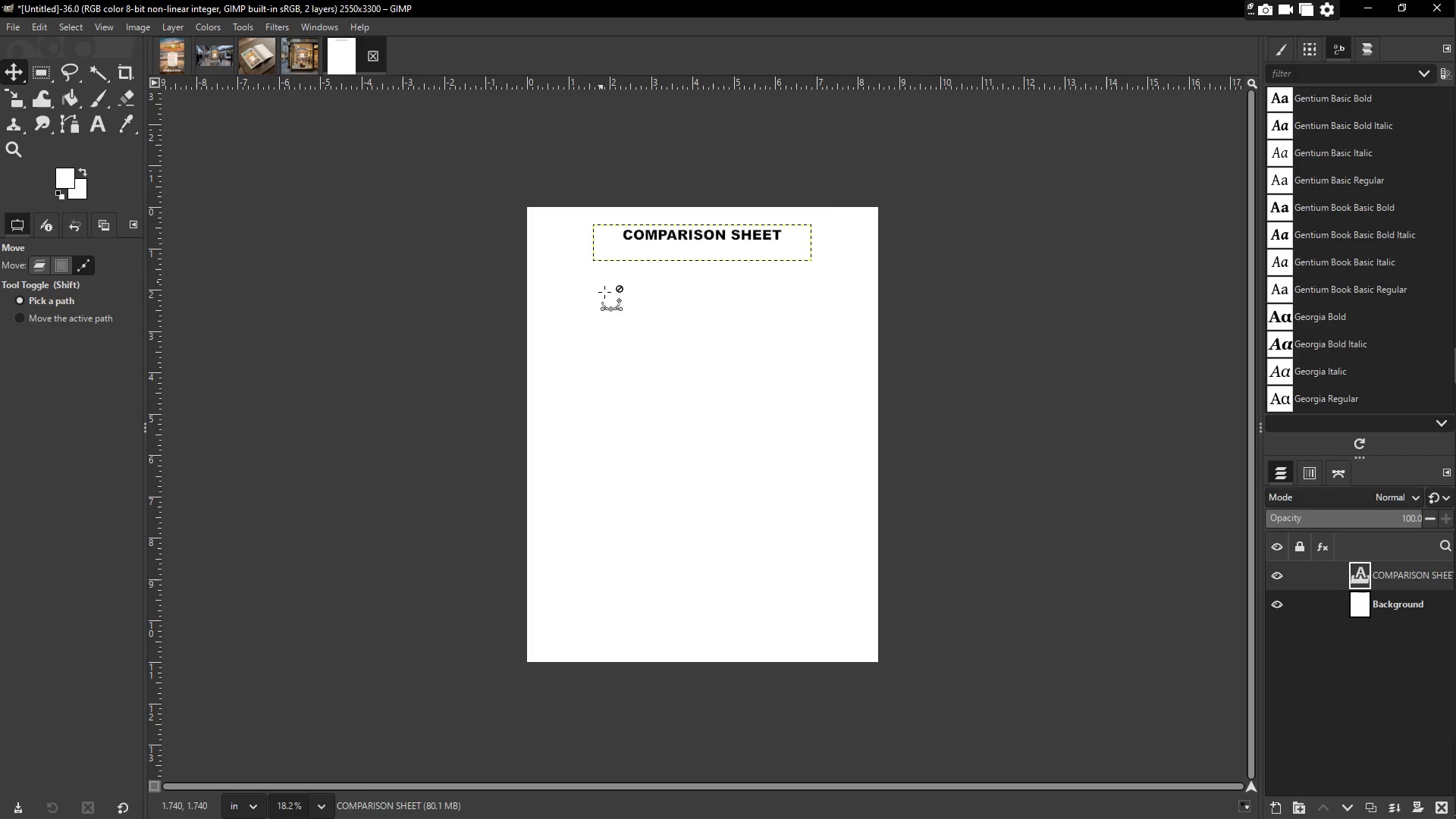 
key(Control+V)
 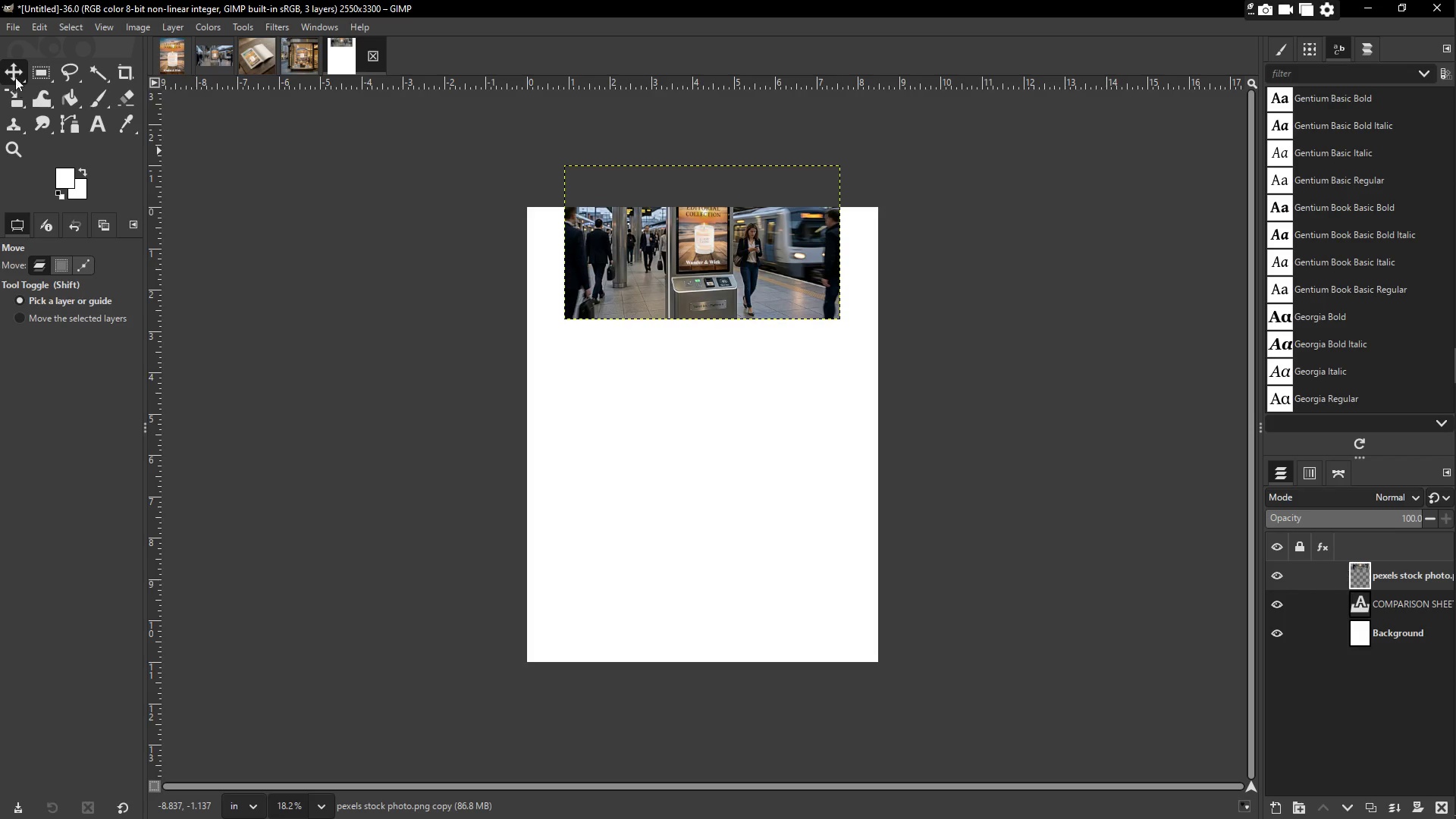 
left_click_drag(start_coordinate=[655, 262], to_coordinate=[655, 356])
 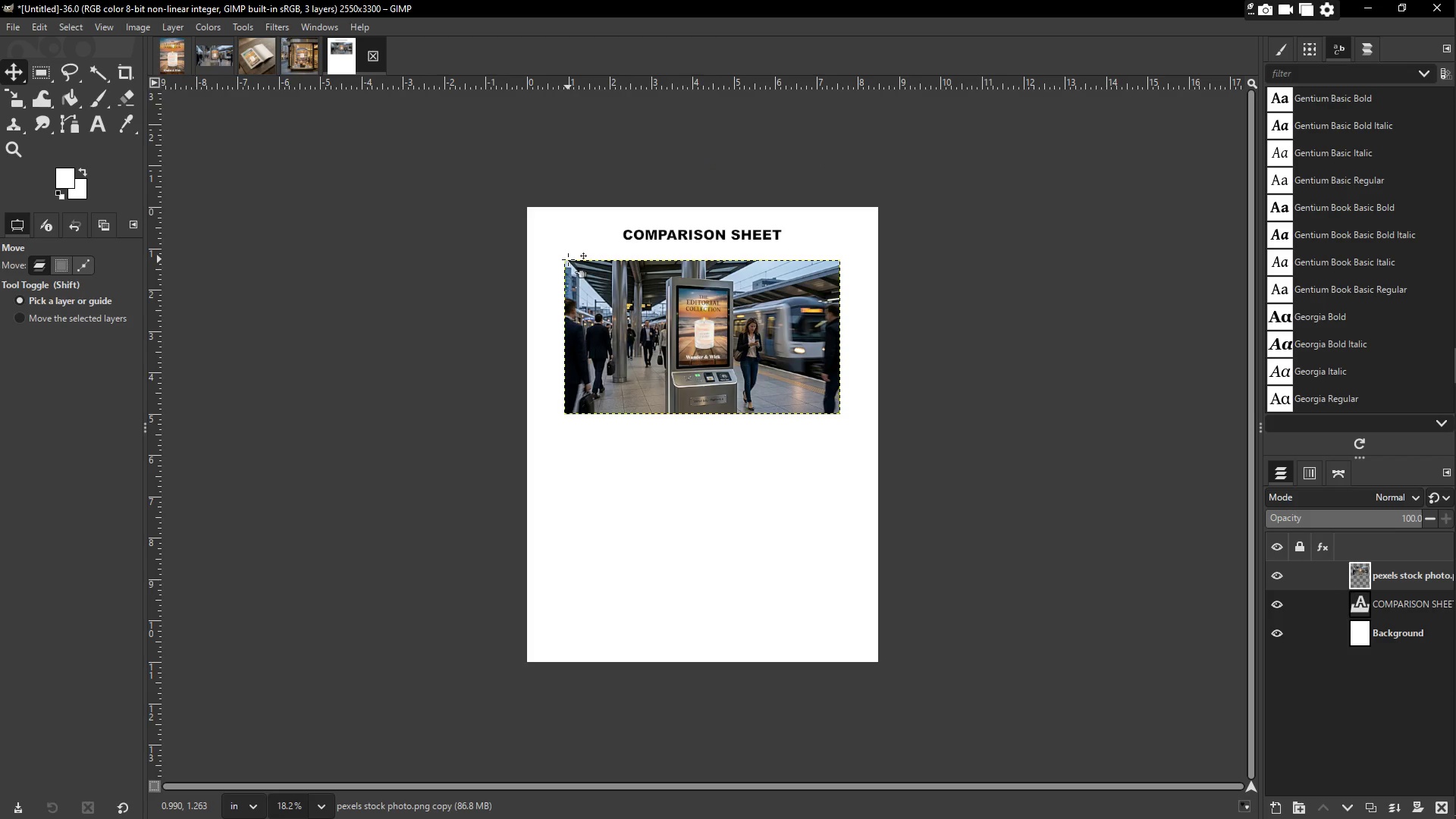 
left_click_drag(start_coordinate=[568, 262], to_coordinate=[573, 456])
 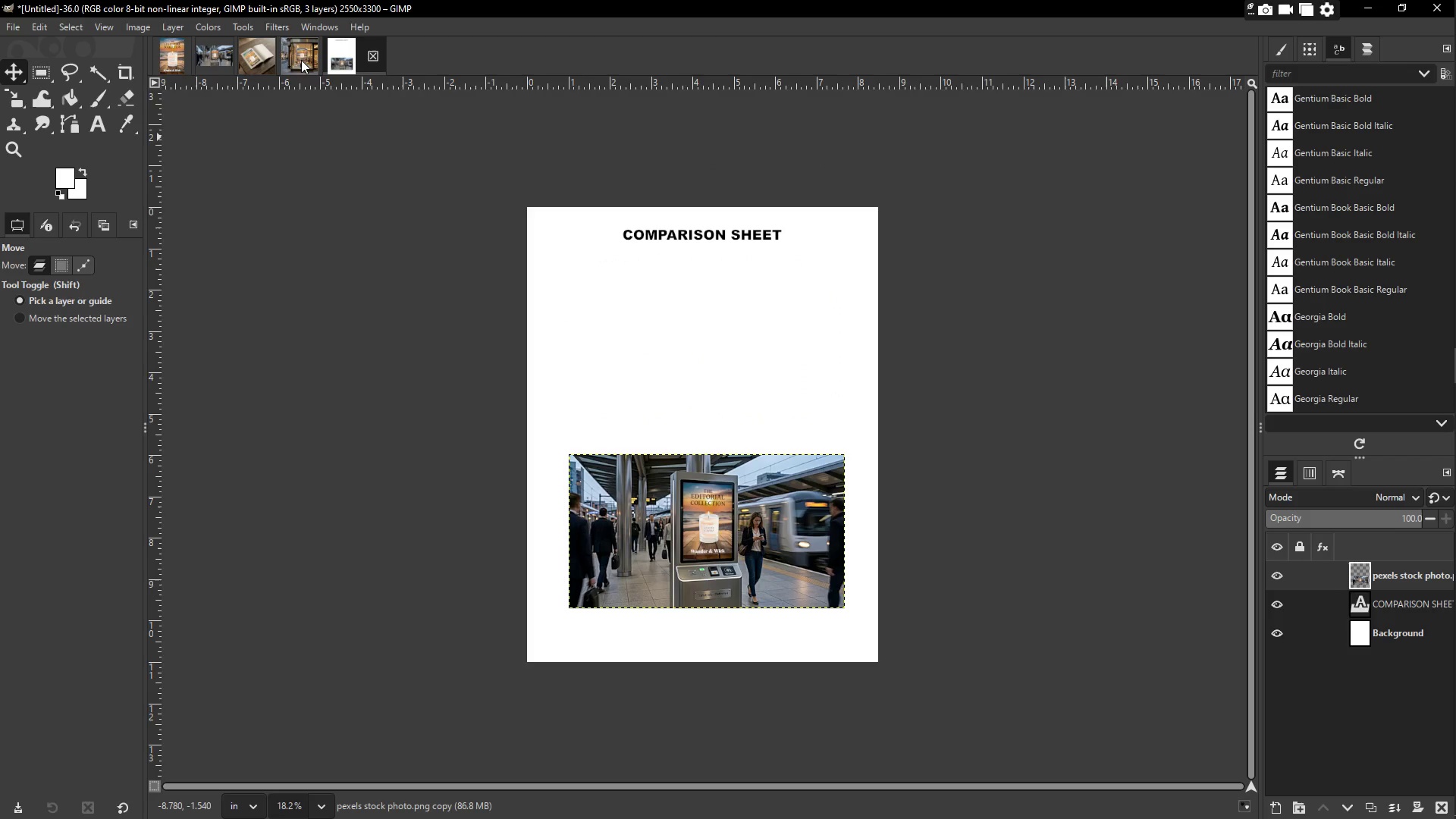 
left_click([209, 56])
 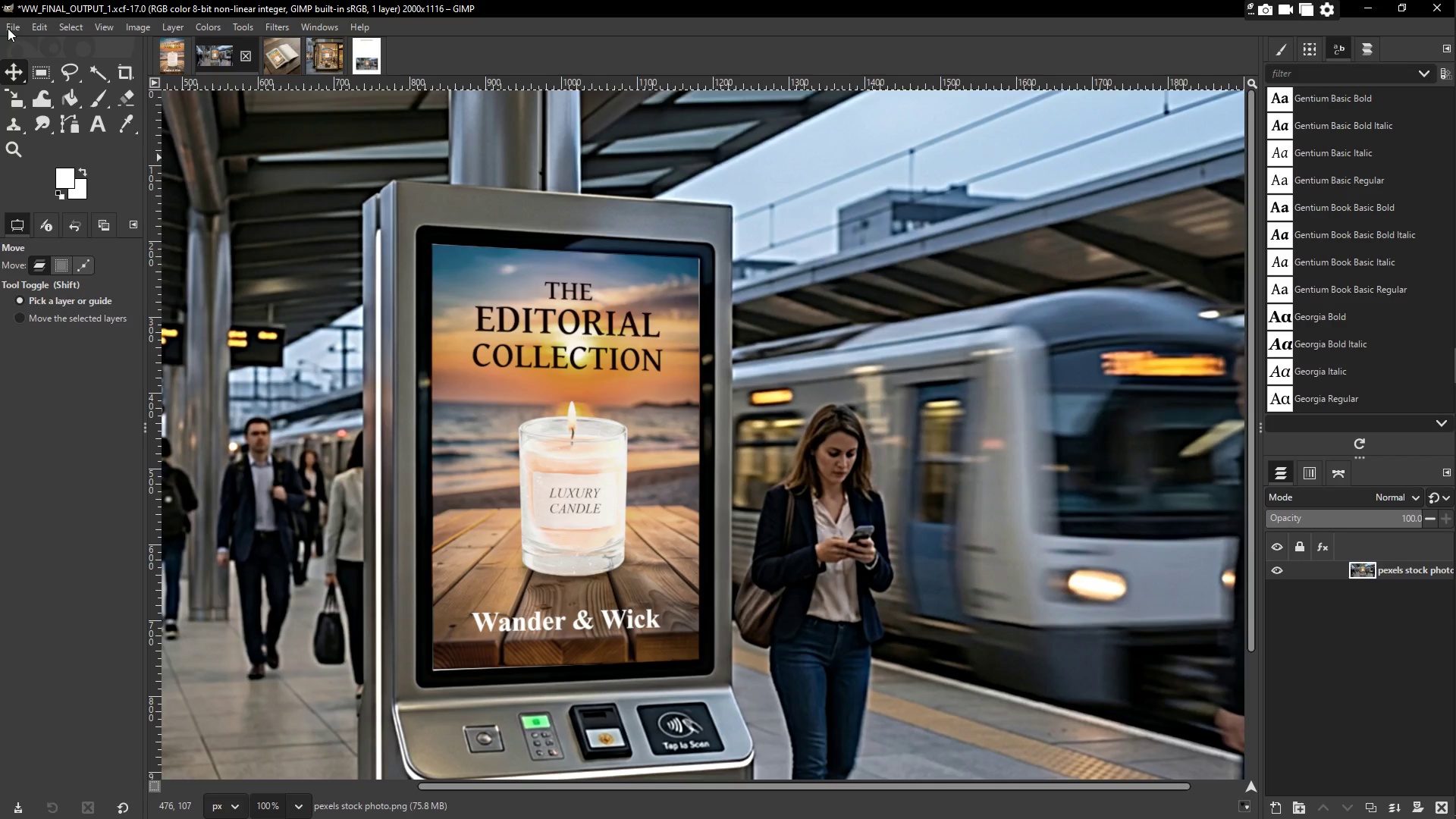 
left_click([359, 55])
 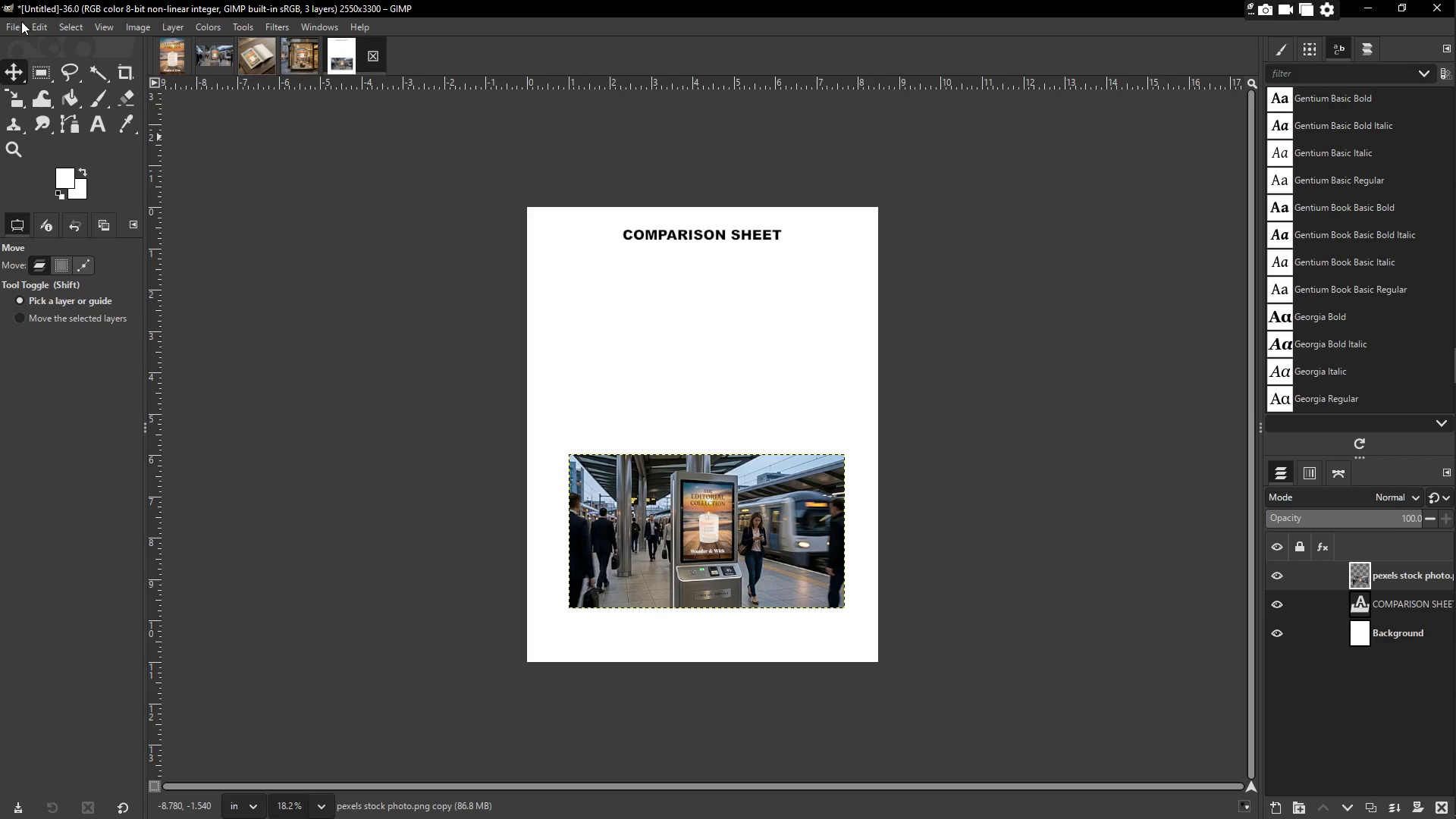 
left_click([13, 27])
 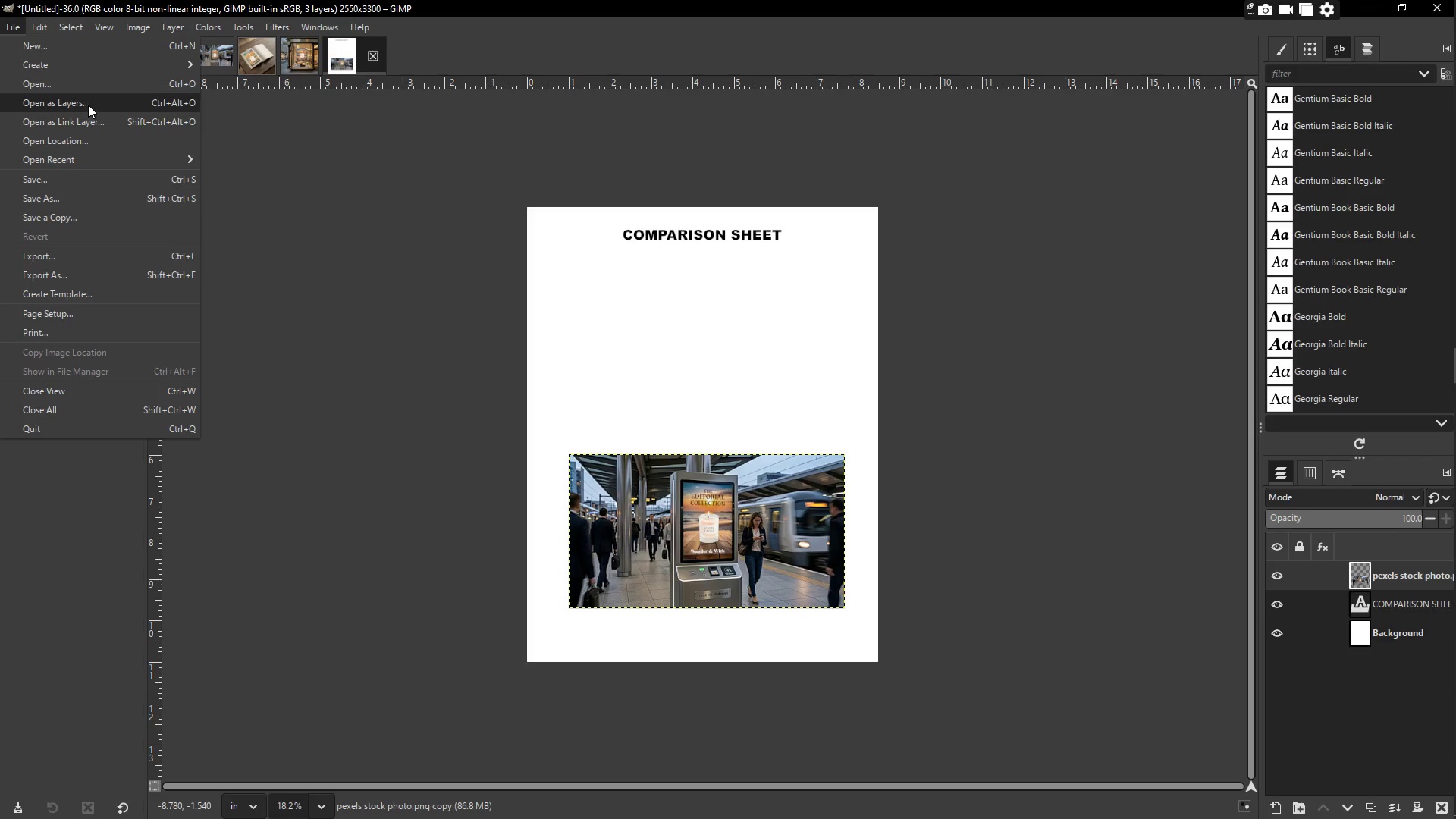 
left_click([88, 105])
 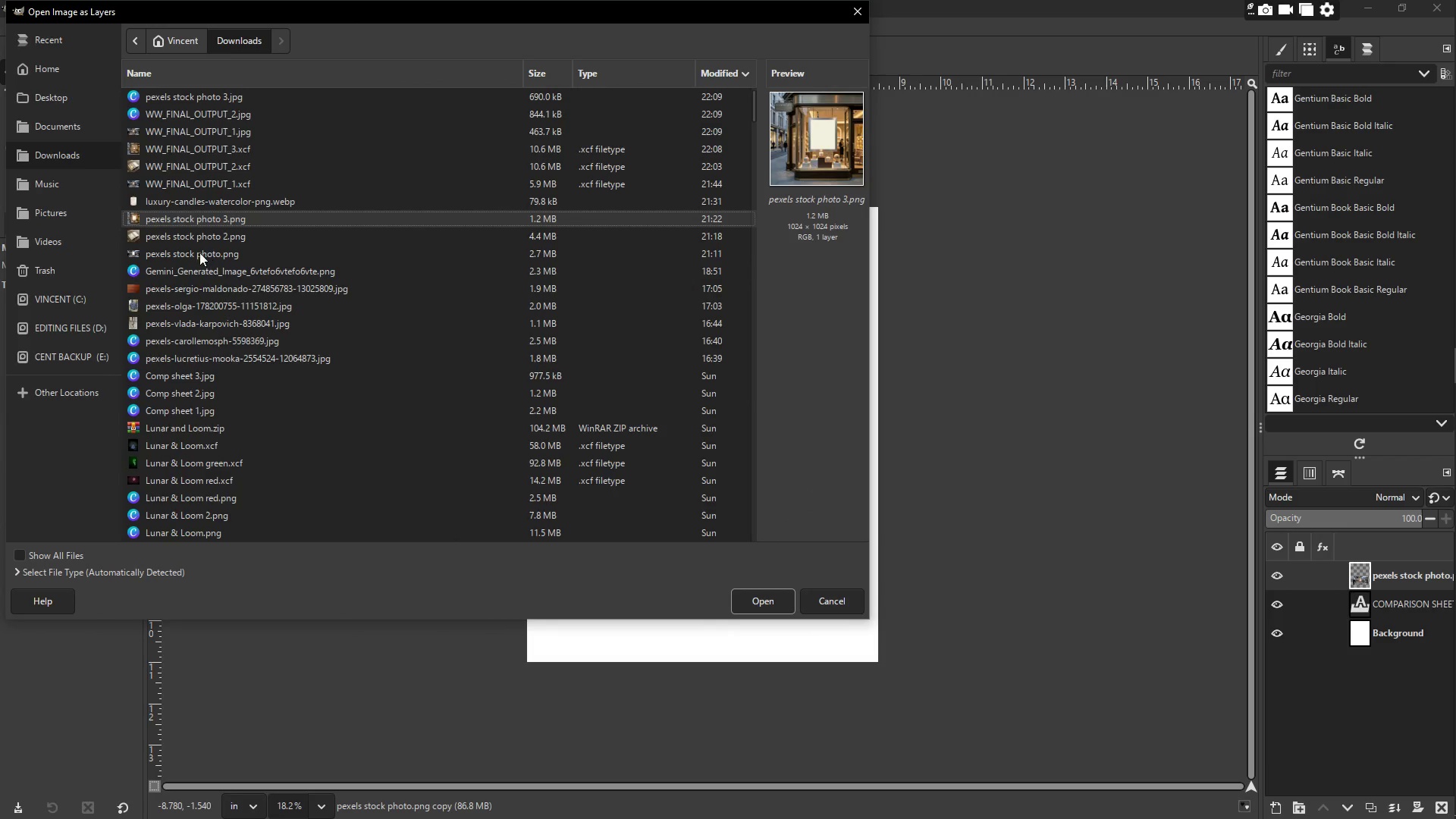 
left_click([202, 239])
 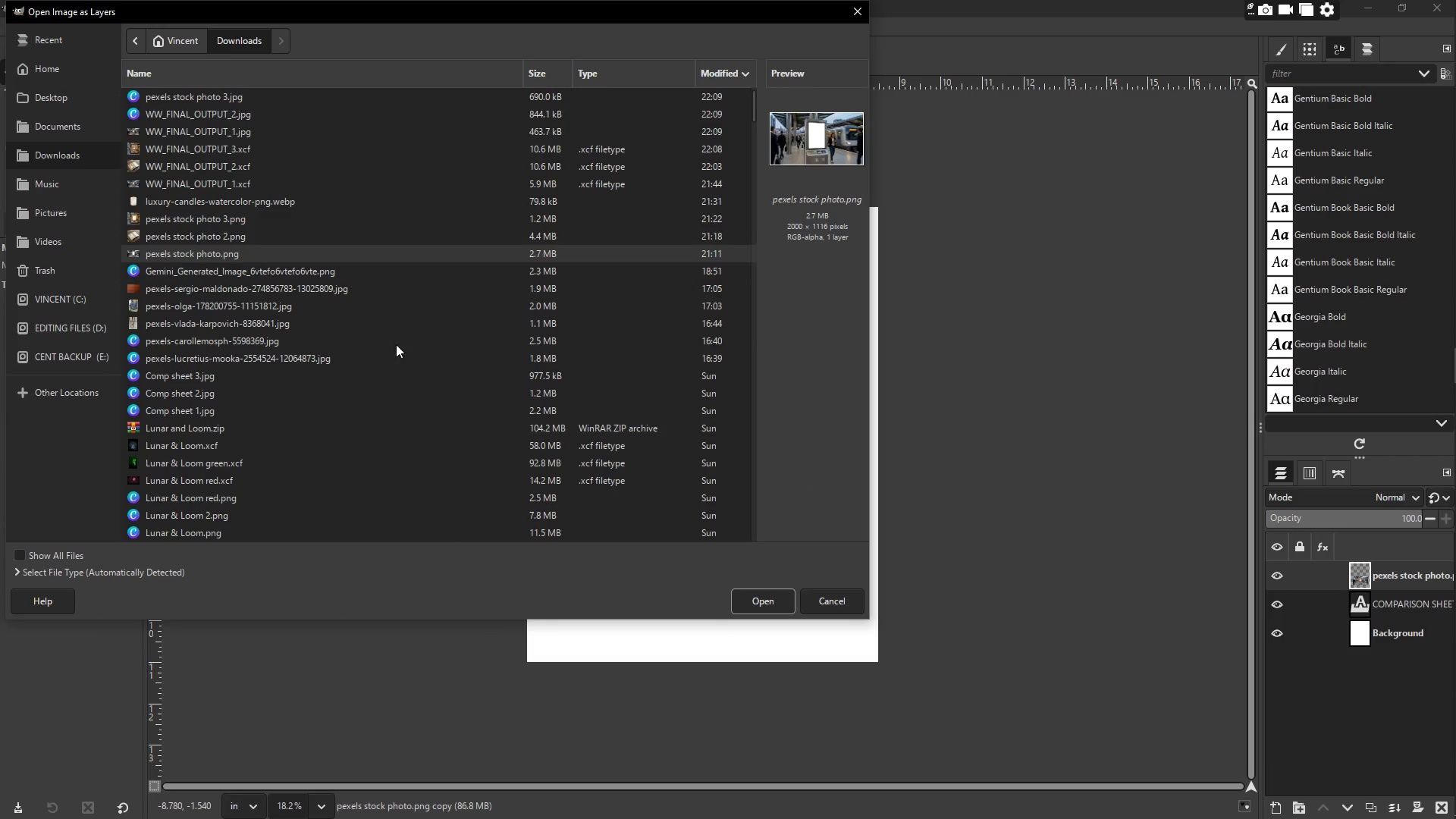 
left_click_drag(start_coordinate=[759, 598], to_coordinate=[763, 595])
 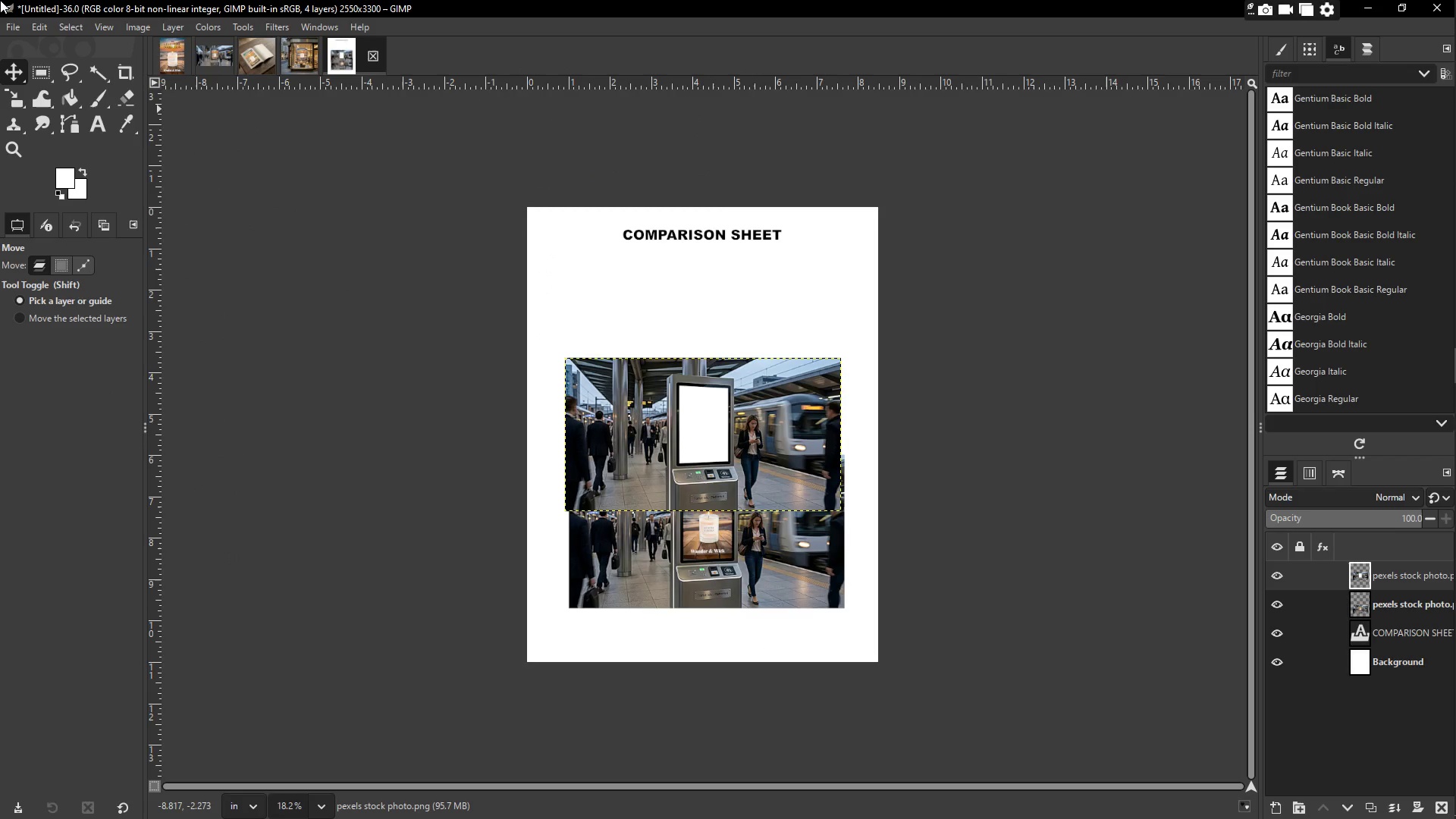 
left_click([18, 67])
 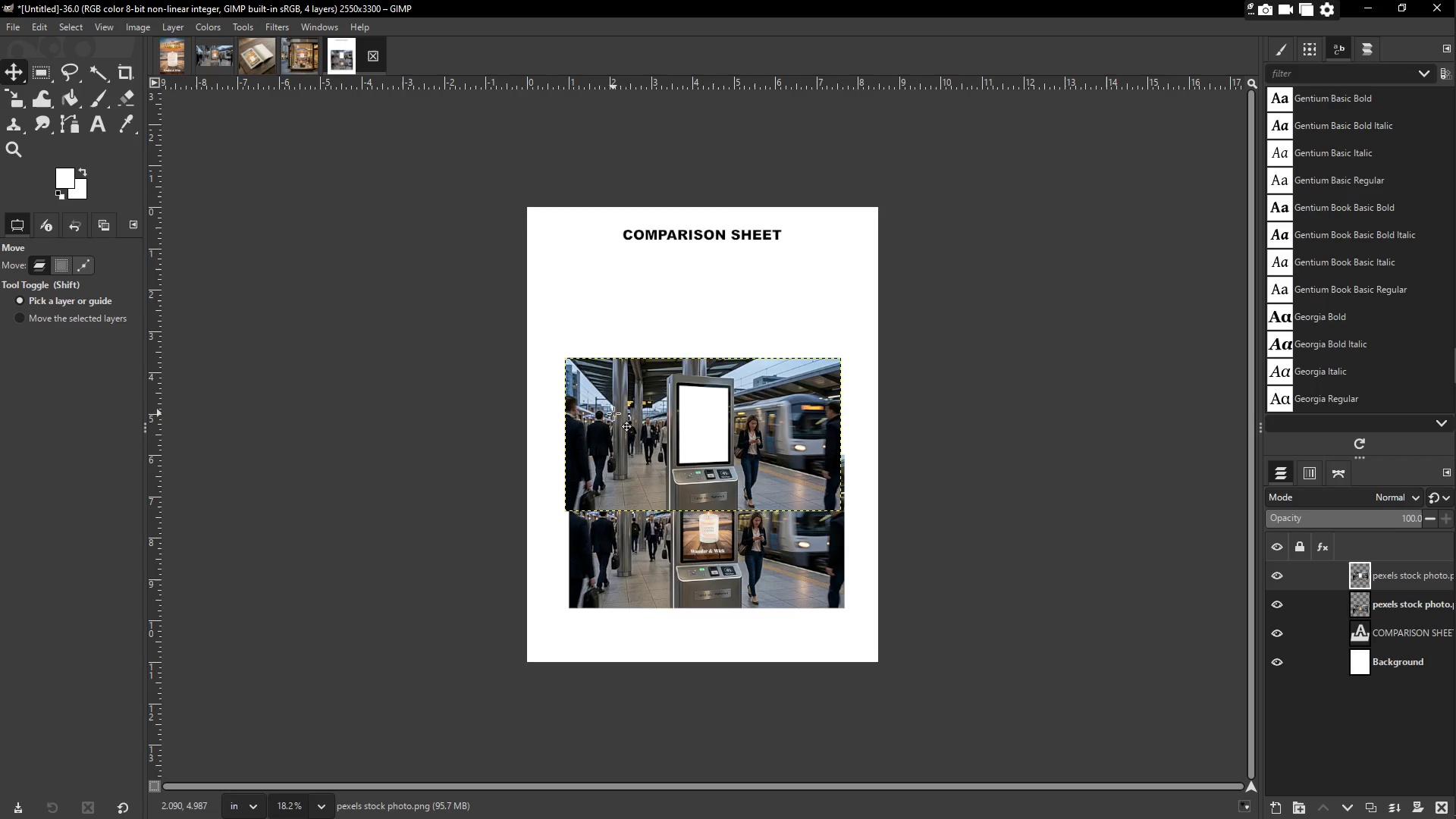 
left_click_drag(start_coordinate=[623, 418], to_coordinate=[626, 323])
 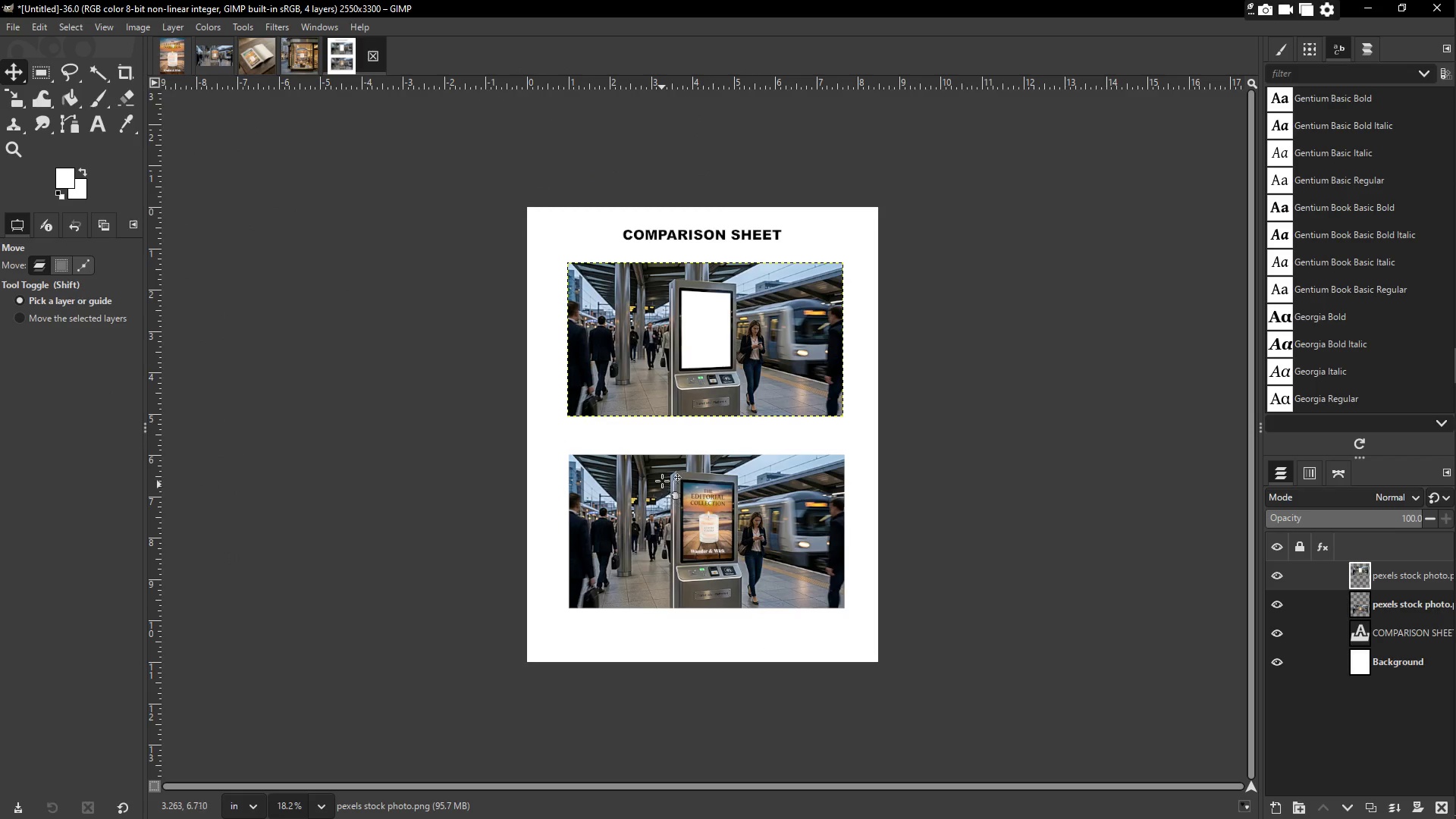 
key(T)
 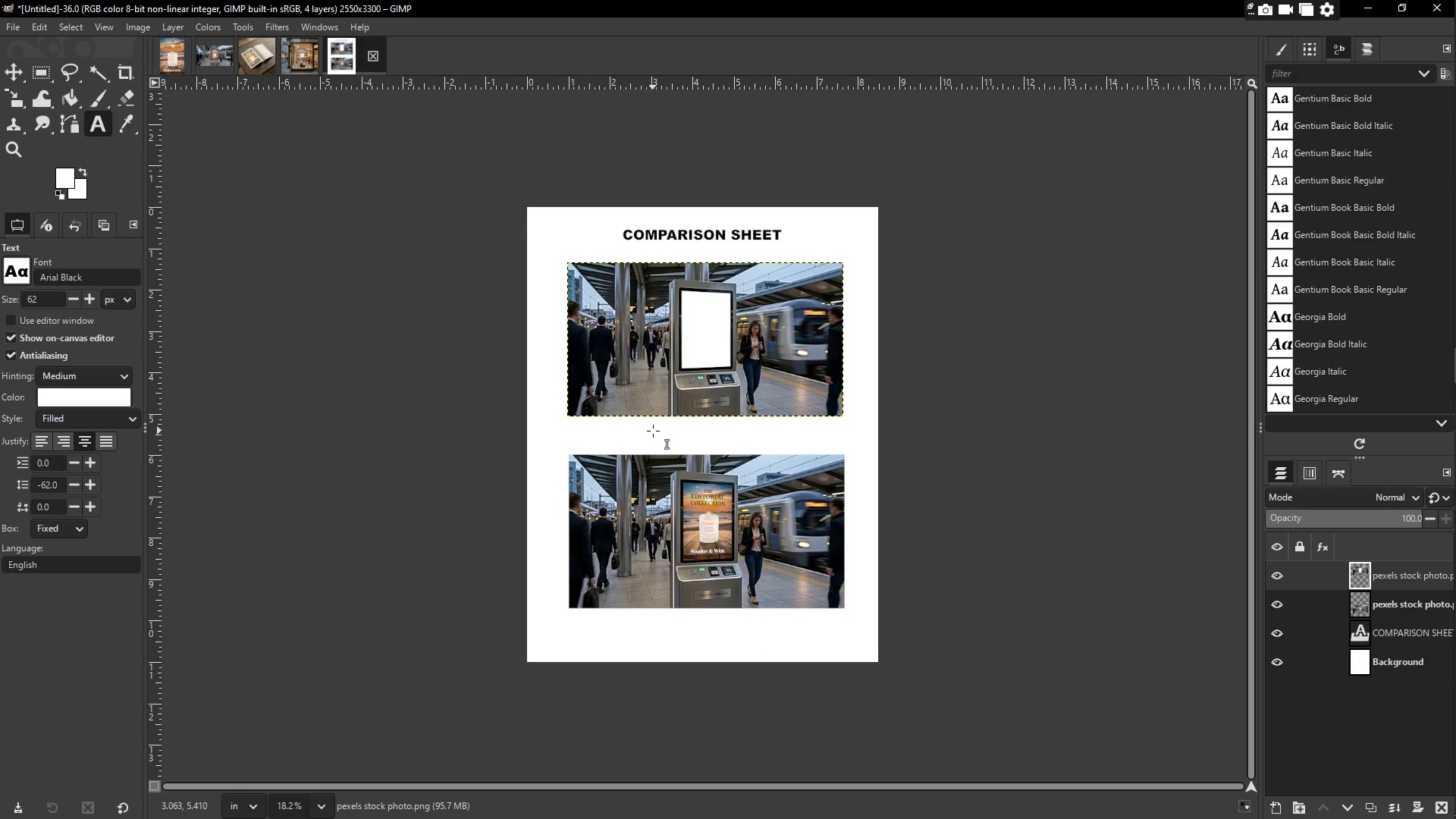 
left_click_drag(start_coordinate=[631, 420], to_coordinate=[799, 446])
 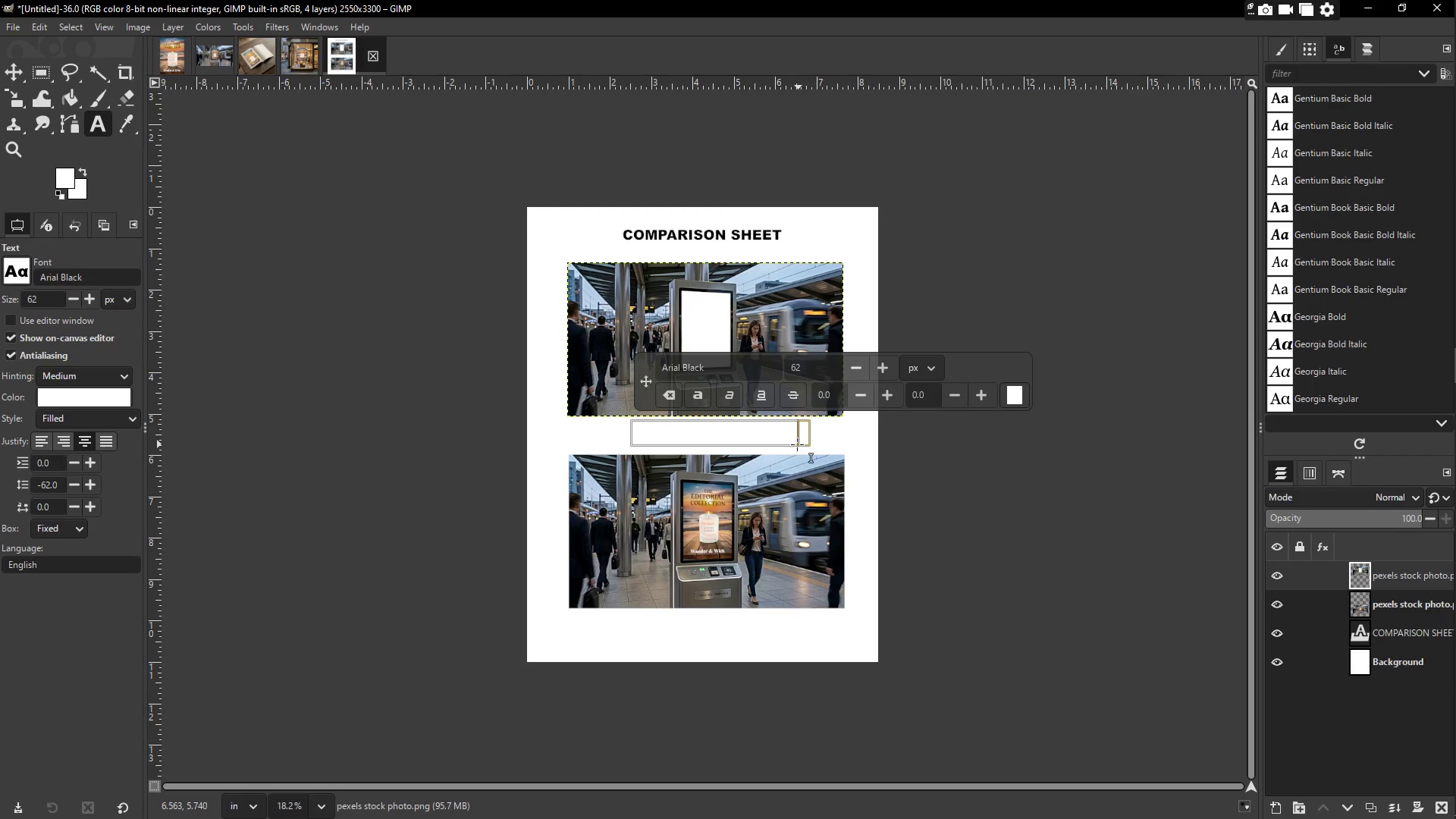 
left_click([770, 429])
 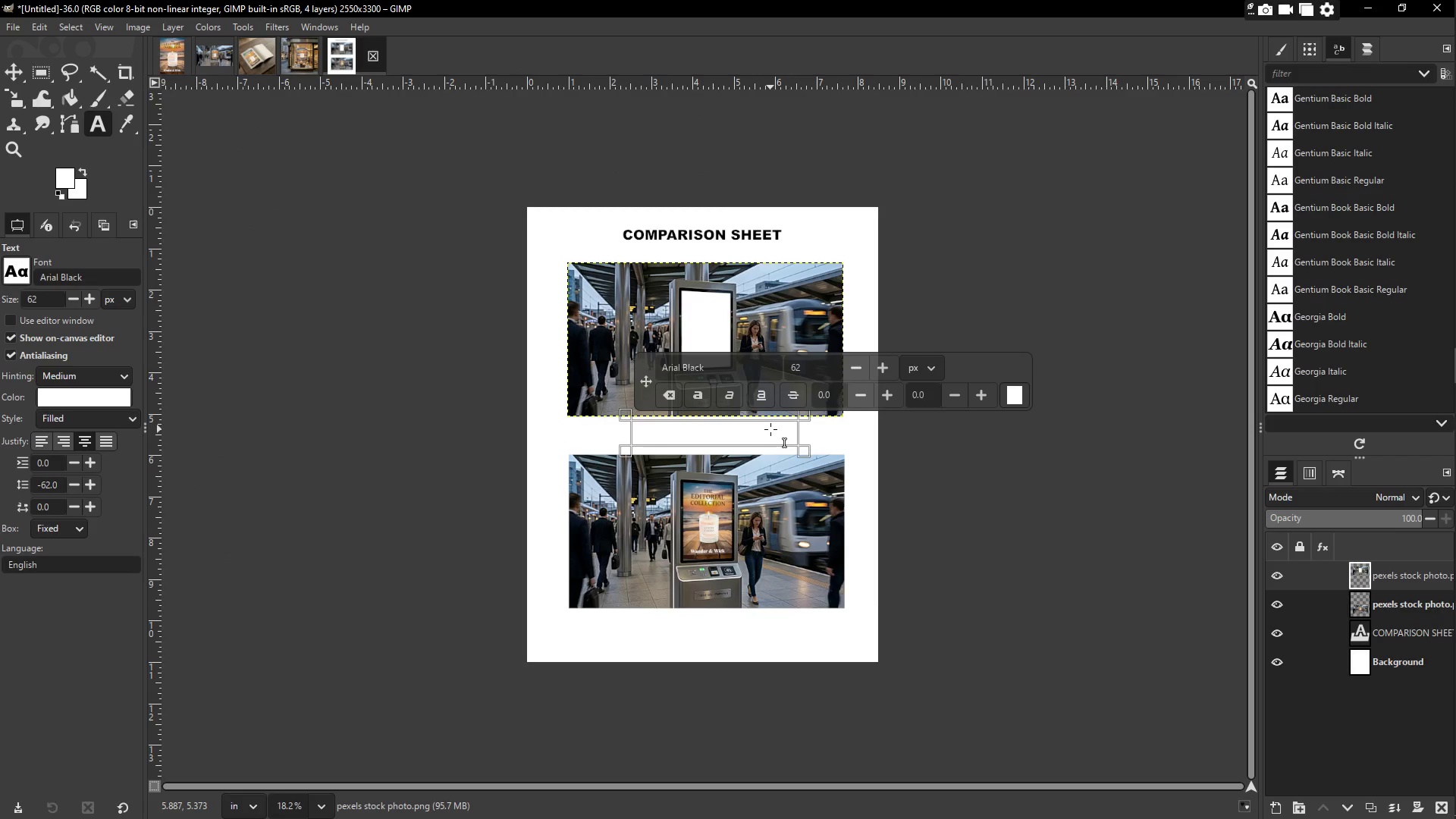 
type(before)
 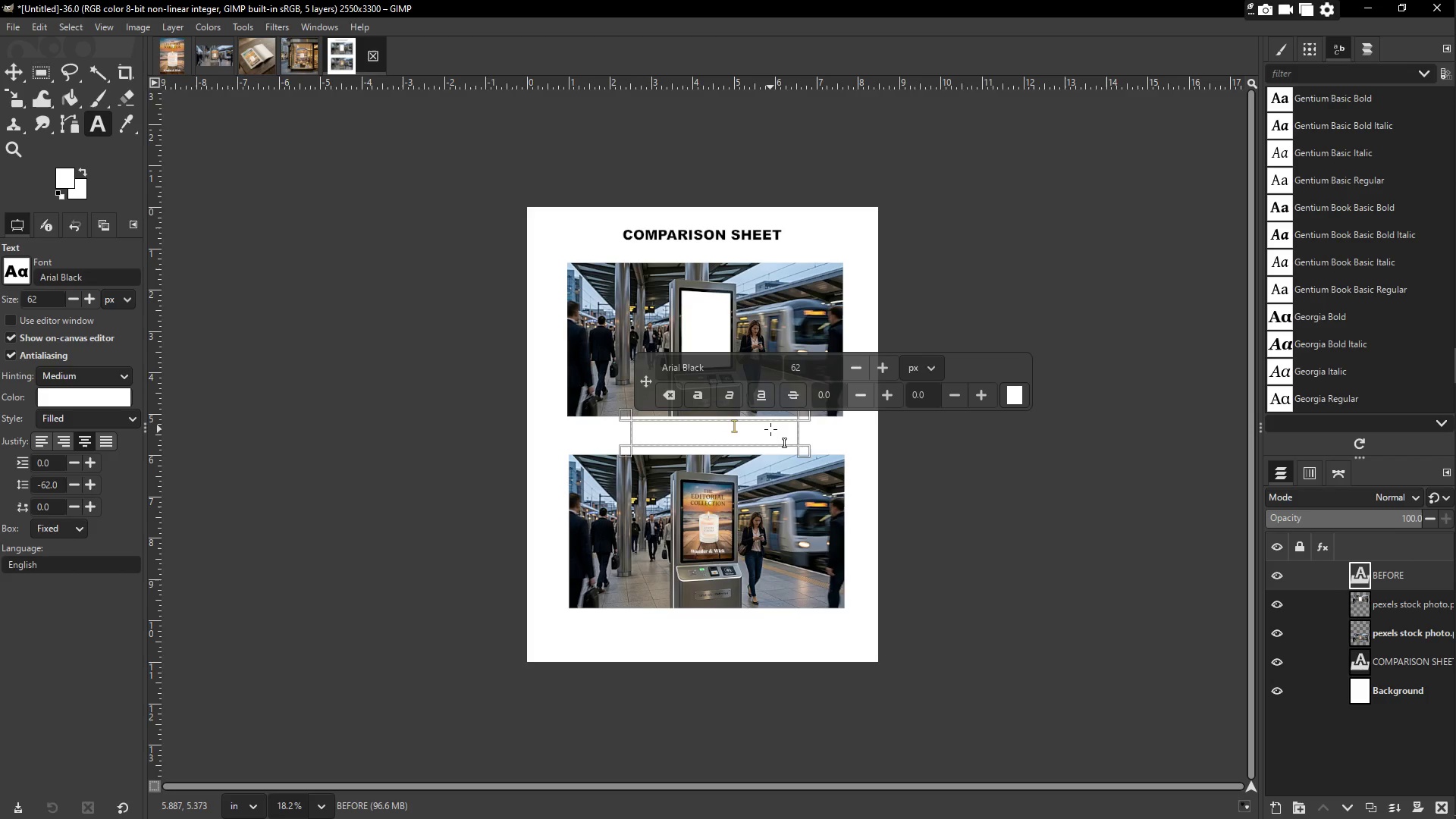 
key(Control+ControlLeft)
 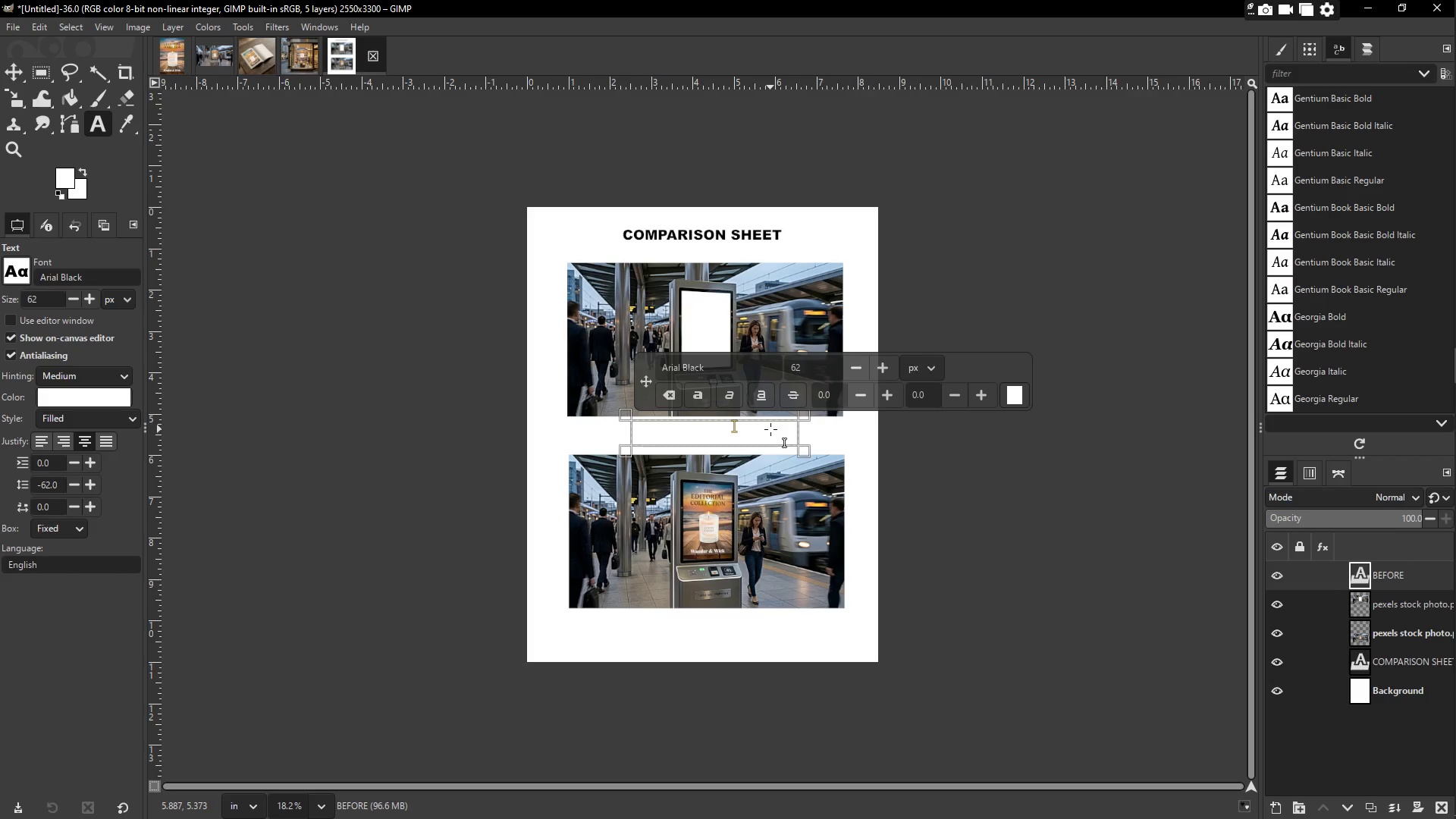 
key(Control+A)
 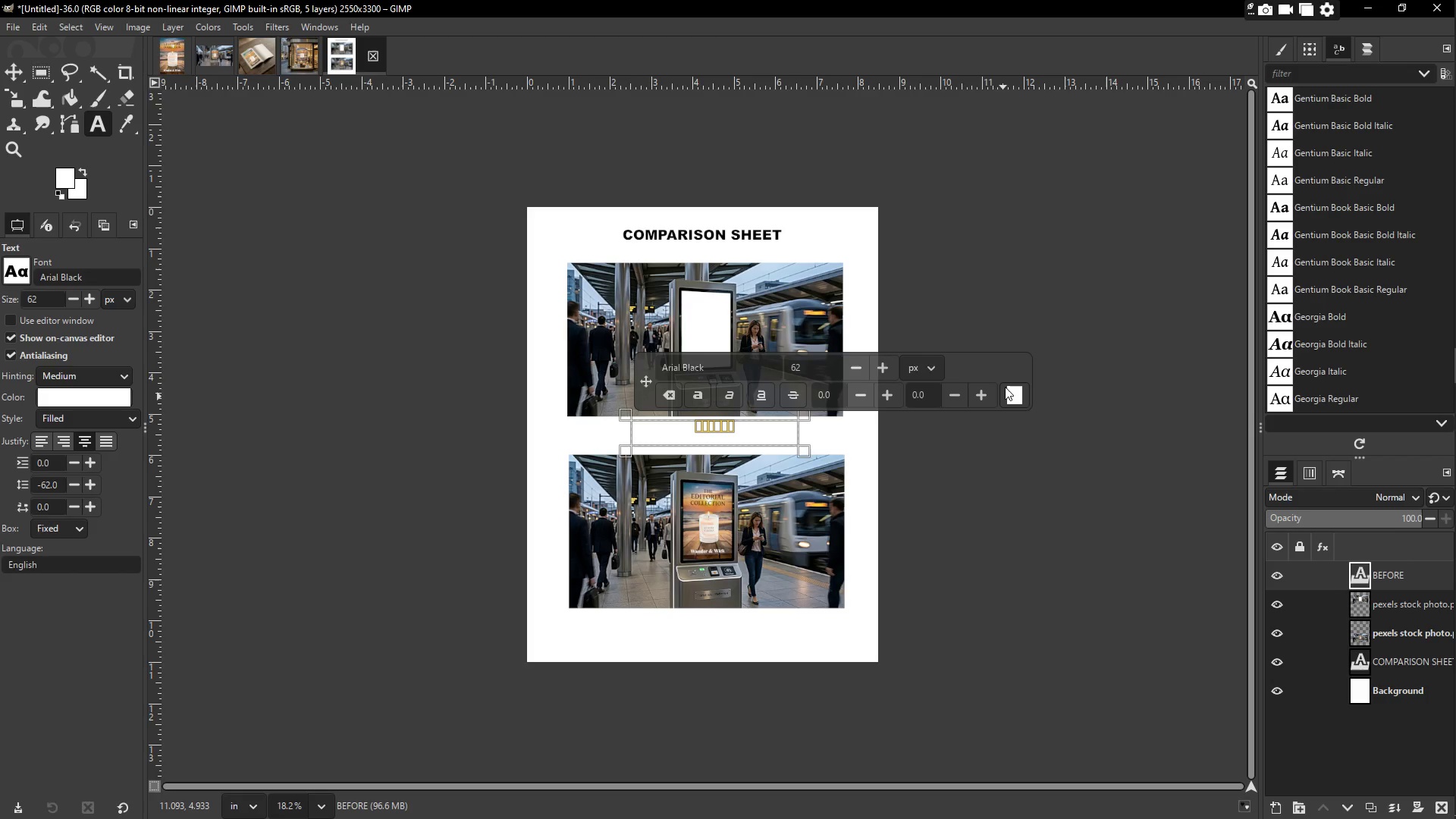 
left_click([1015, 391])
 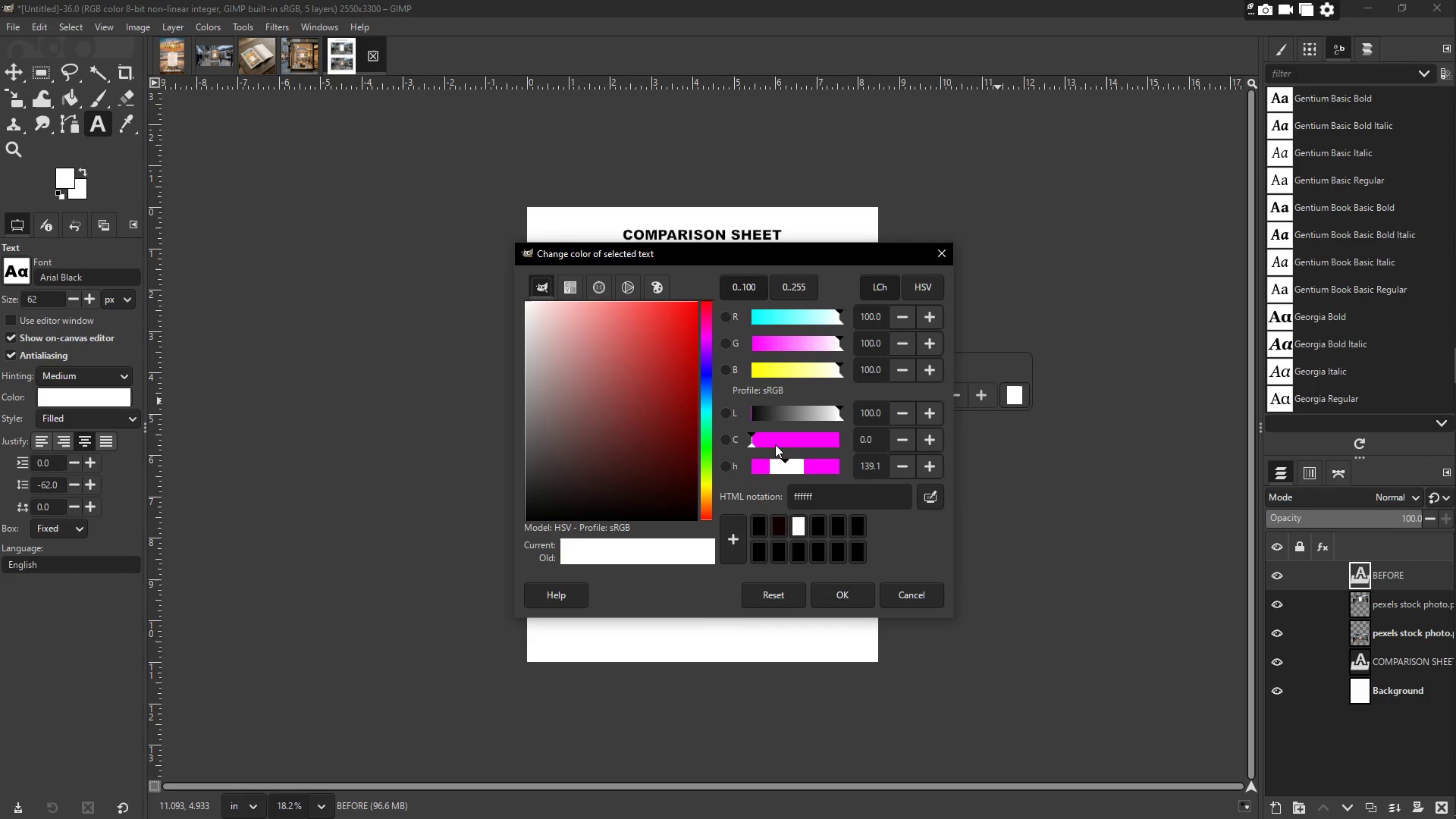 
left_click_drag(start_coordinate=[596, 421], to_coordinate=[406, 641])
 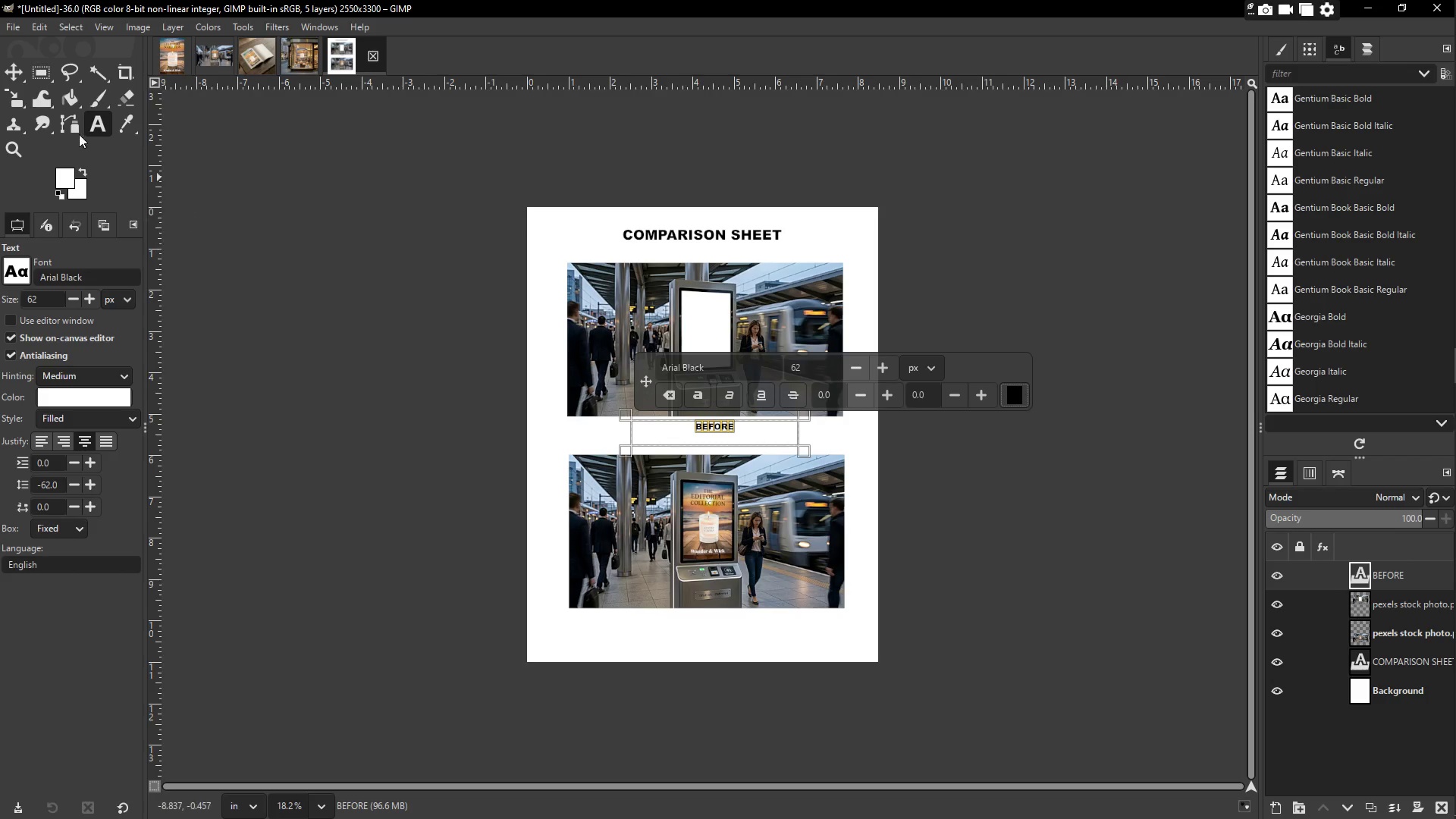 
wait(6.0)
 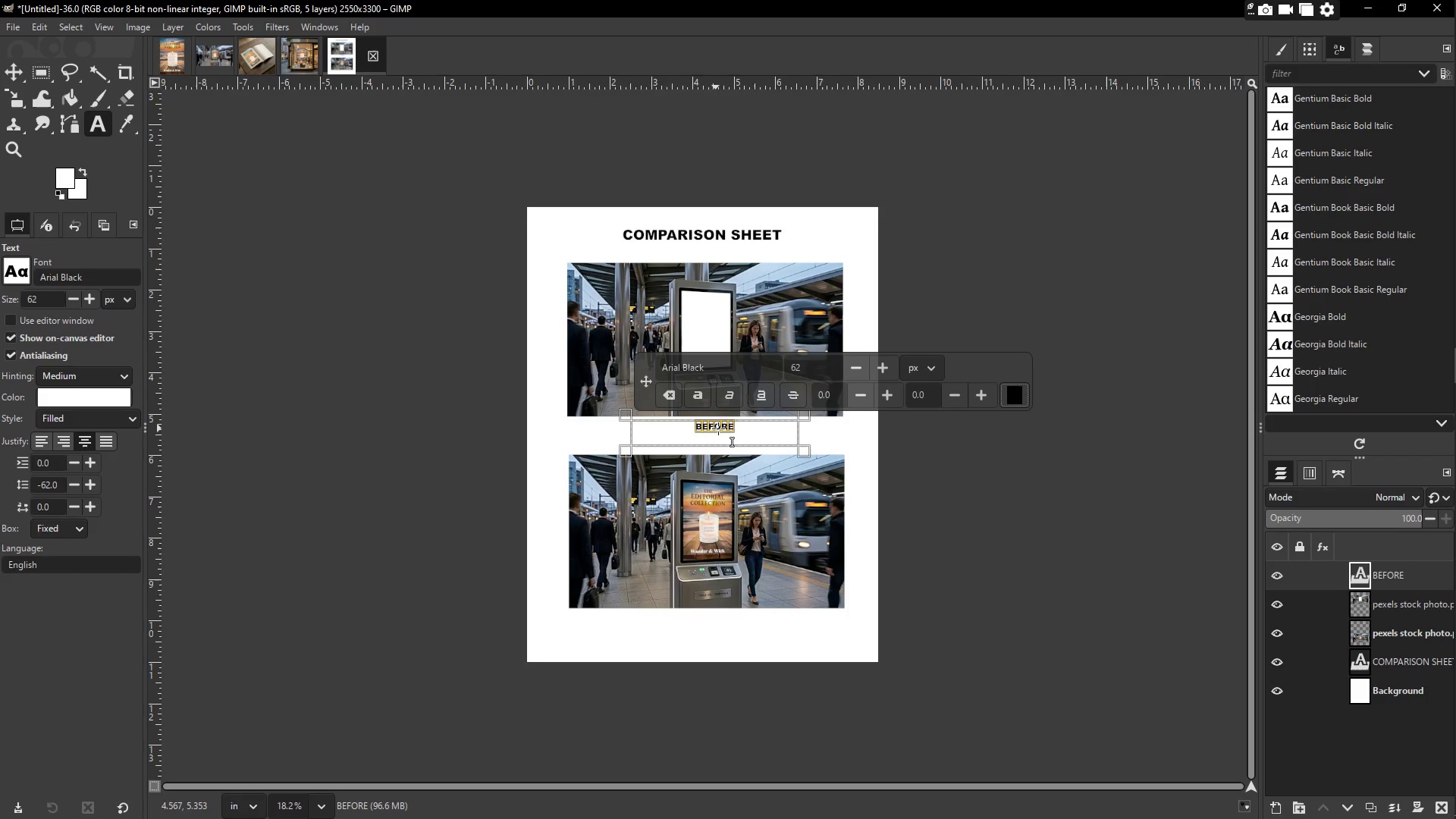 
key(Control+C)
 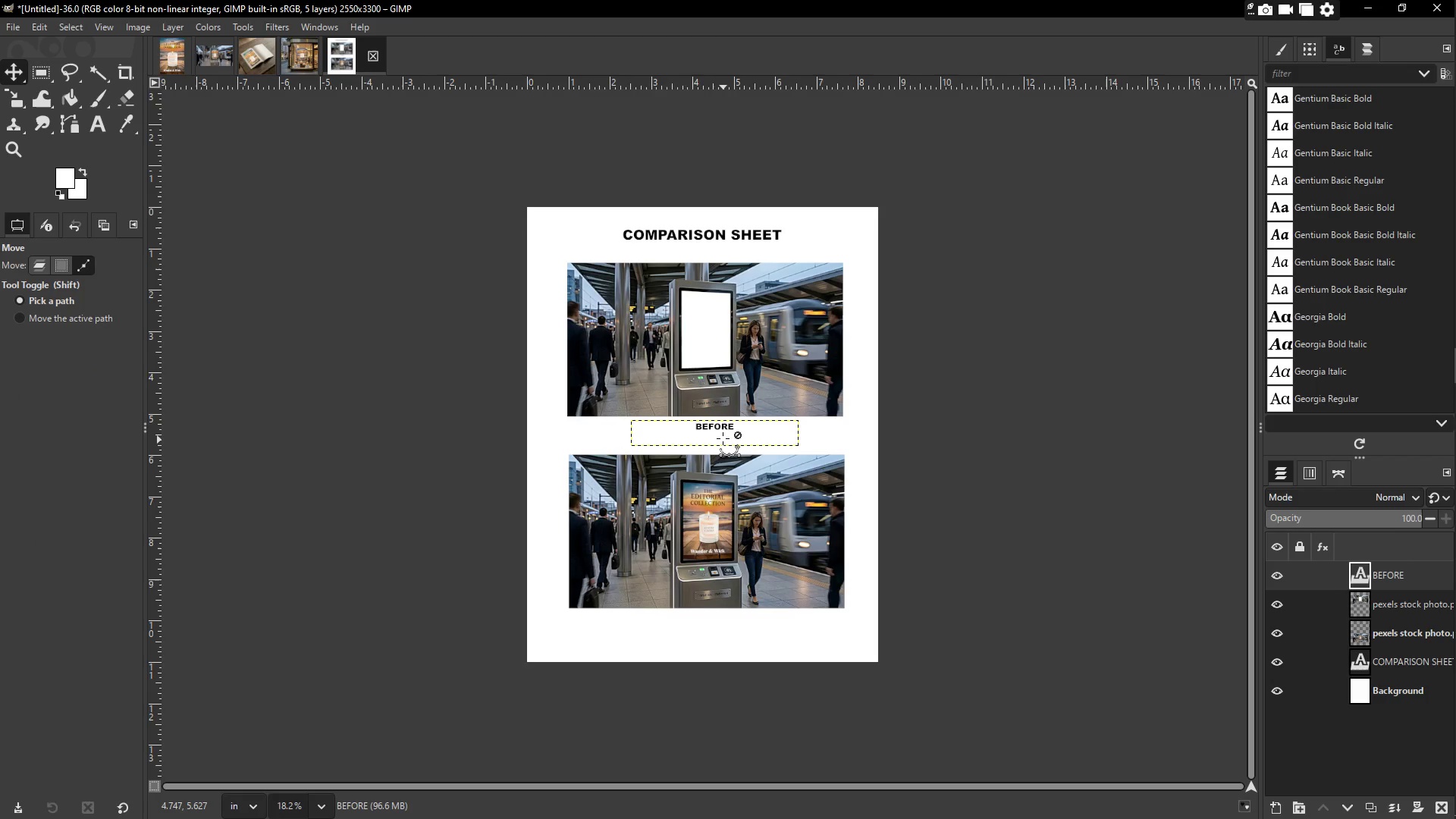 
key(Control+V)
 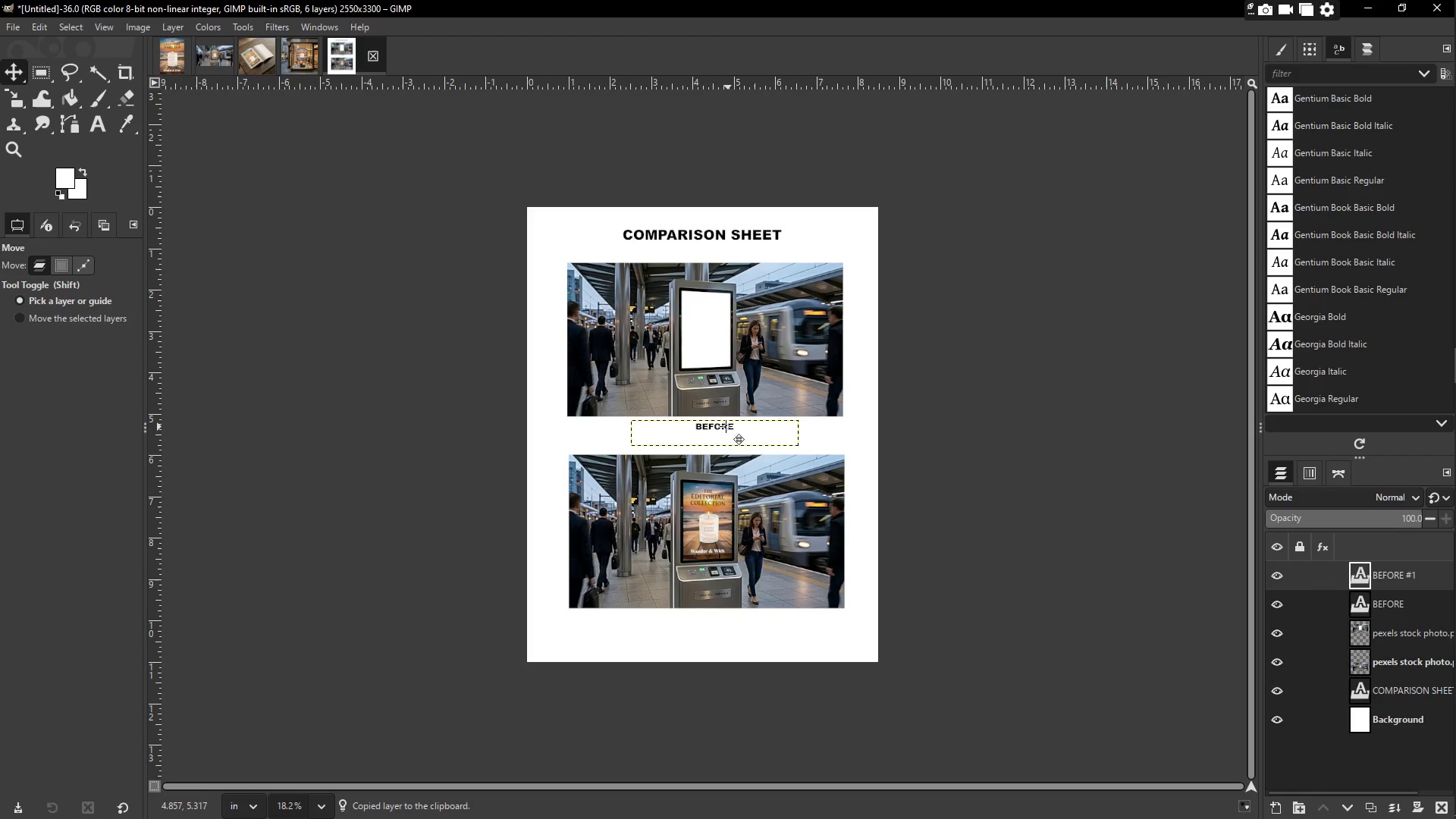 
key(M)
 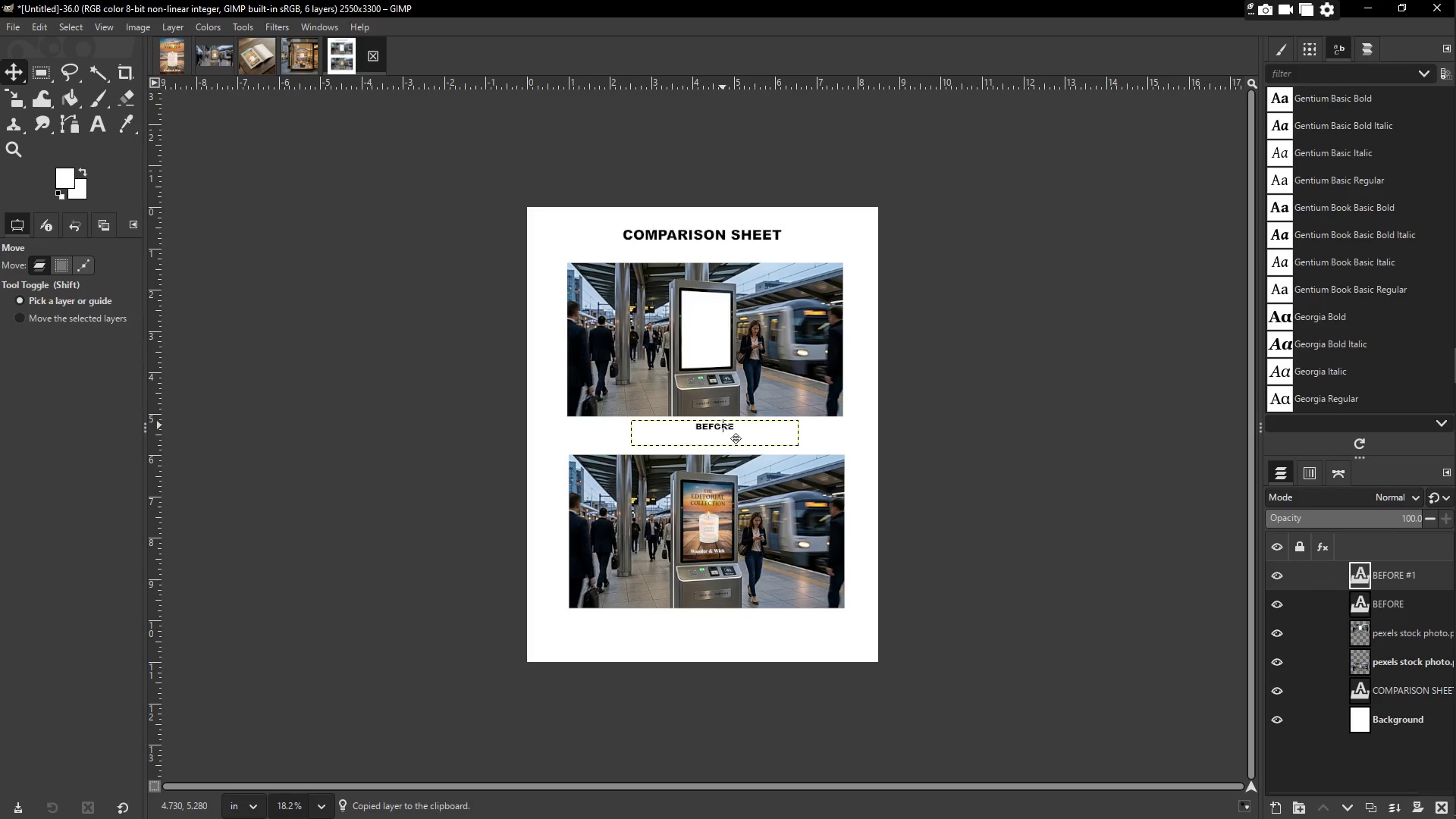 
left_click_drag(start_coordinate=[714, 423], to_coordinate=[701, 515])
 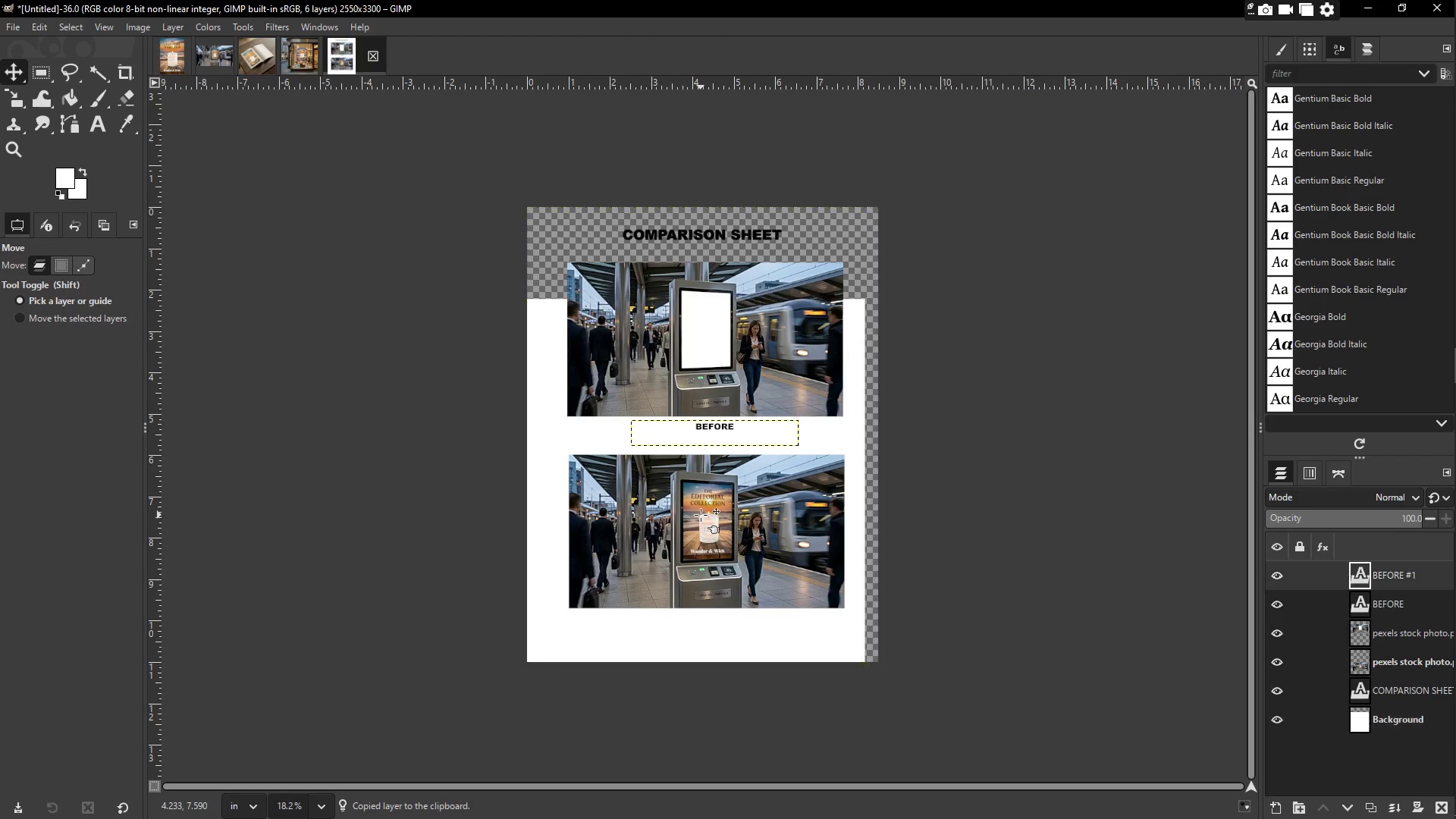 
key(Control+Z)
 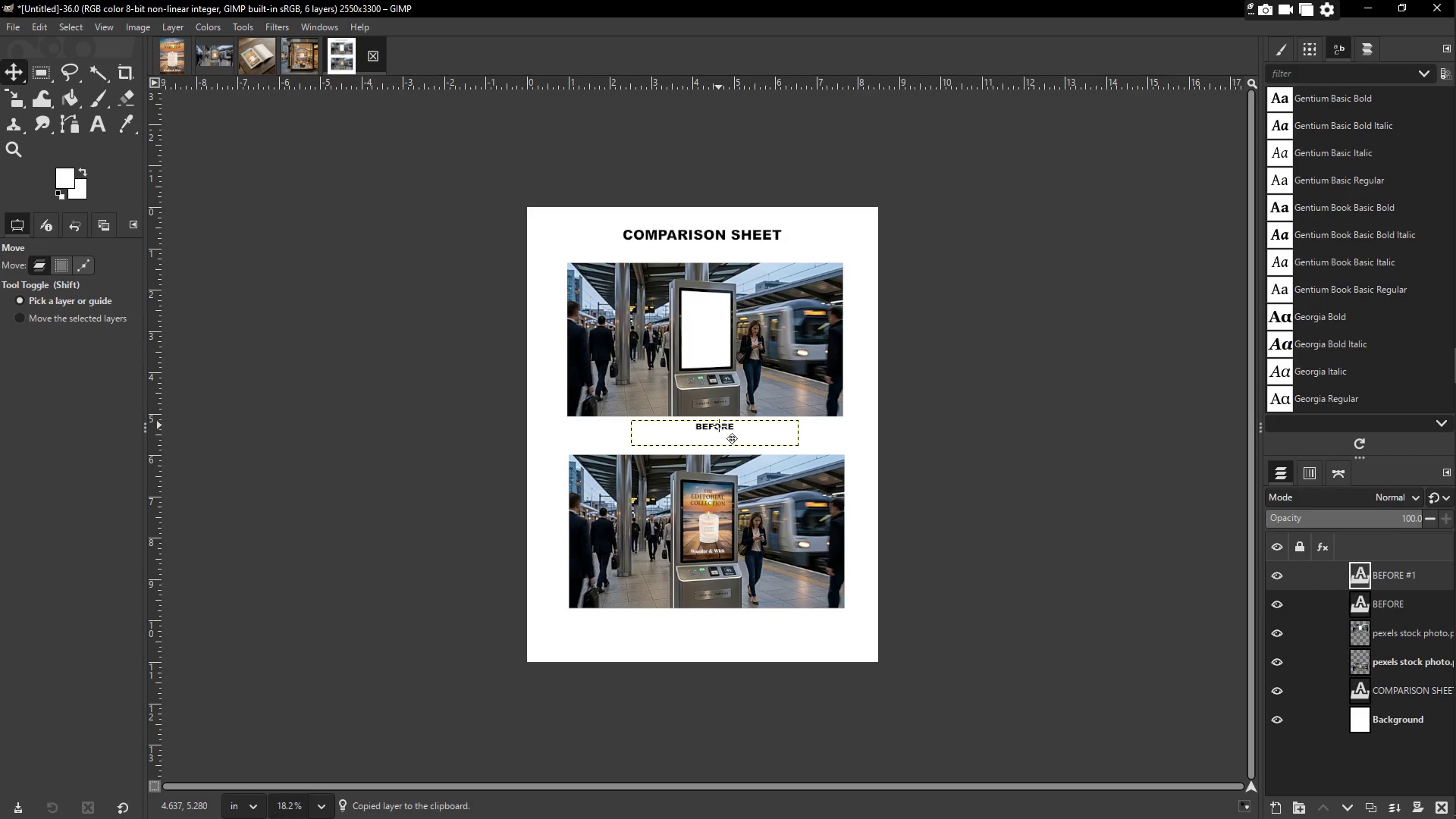 
left_click_drag(start_coordinate=[719, 424], to_coordinate=[701, 620])
 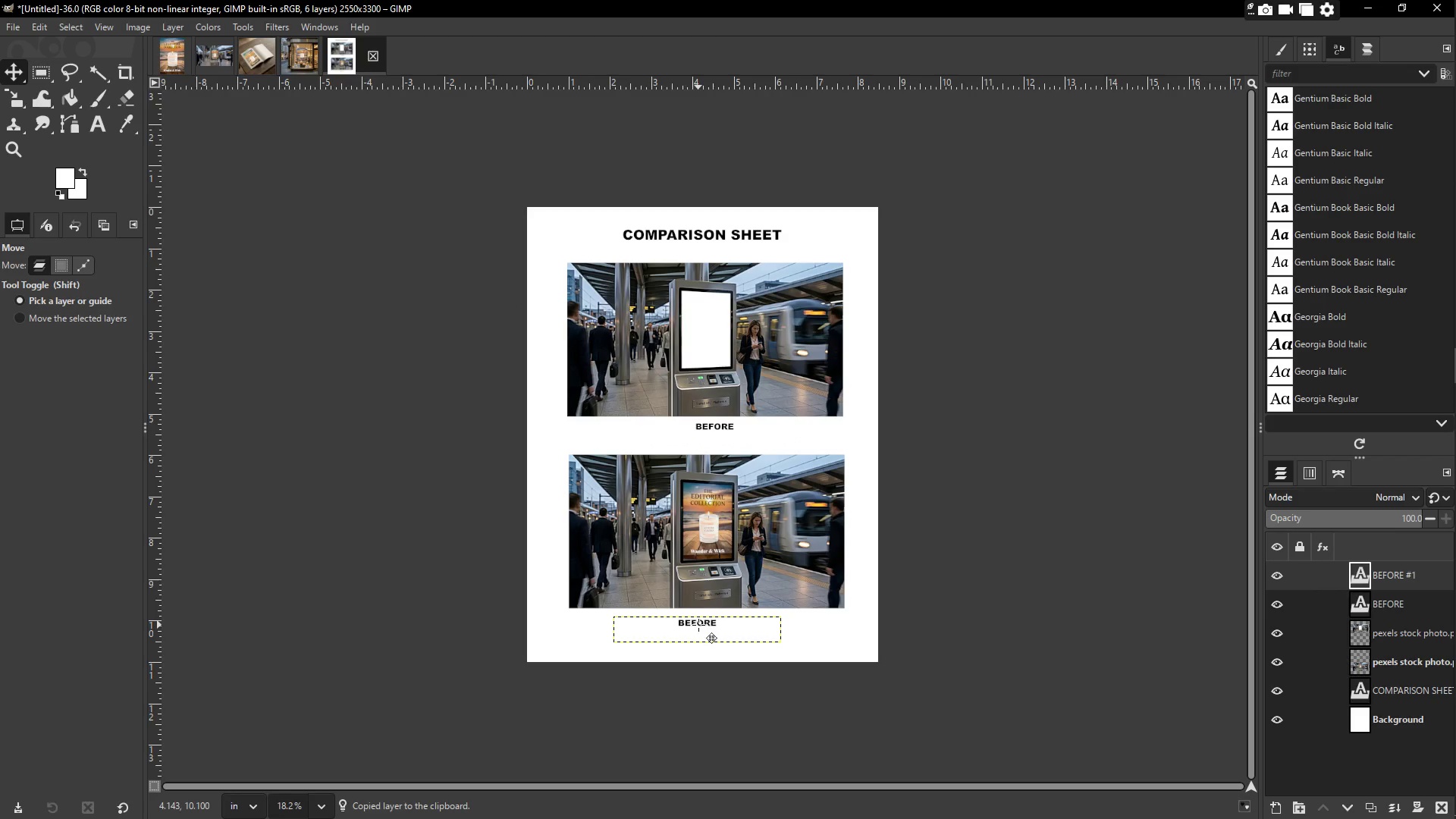 
double_click([696, 620])
 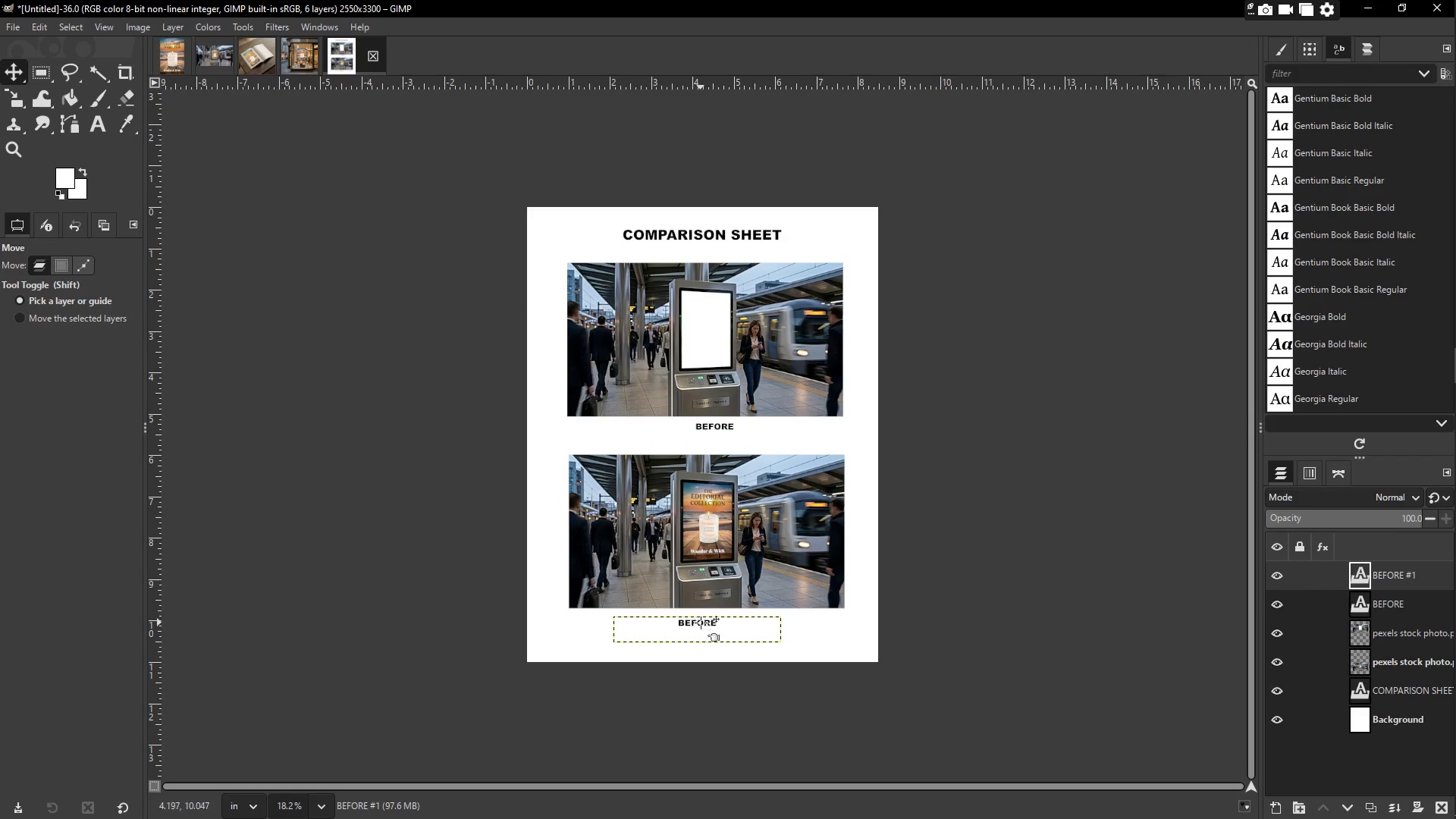 
triple_click([701, 623])
 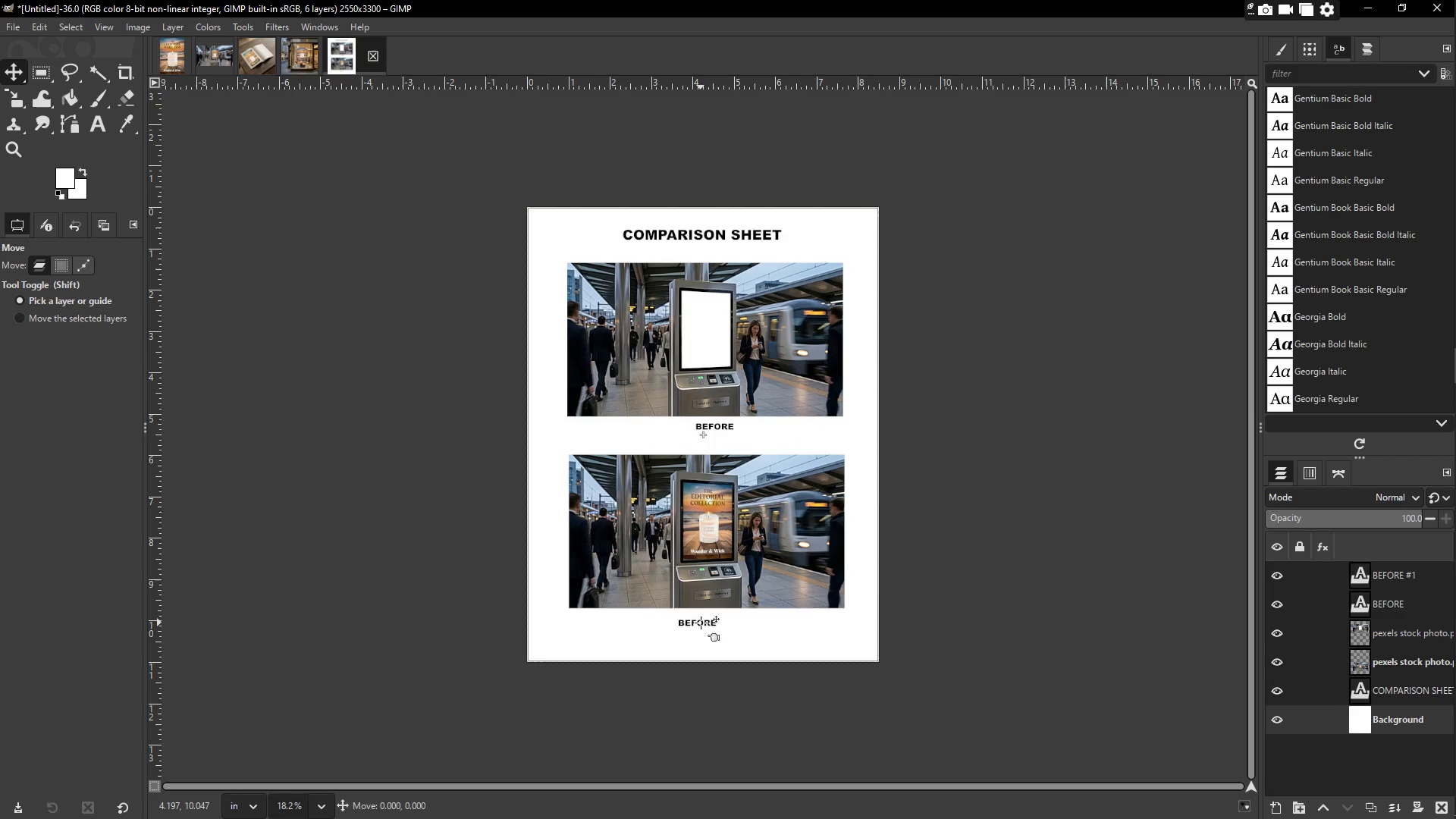 
triple_click([701, 623])
 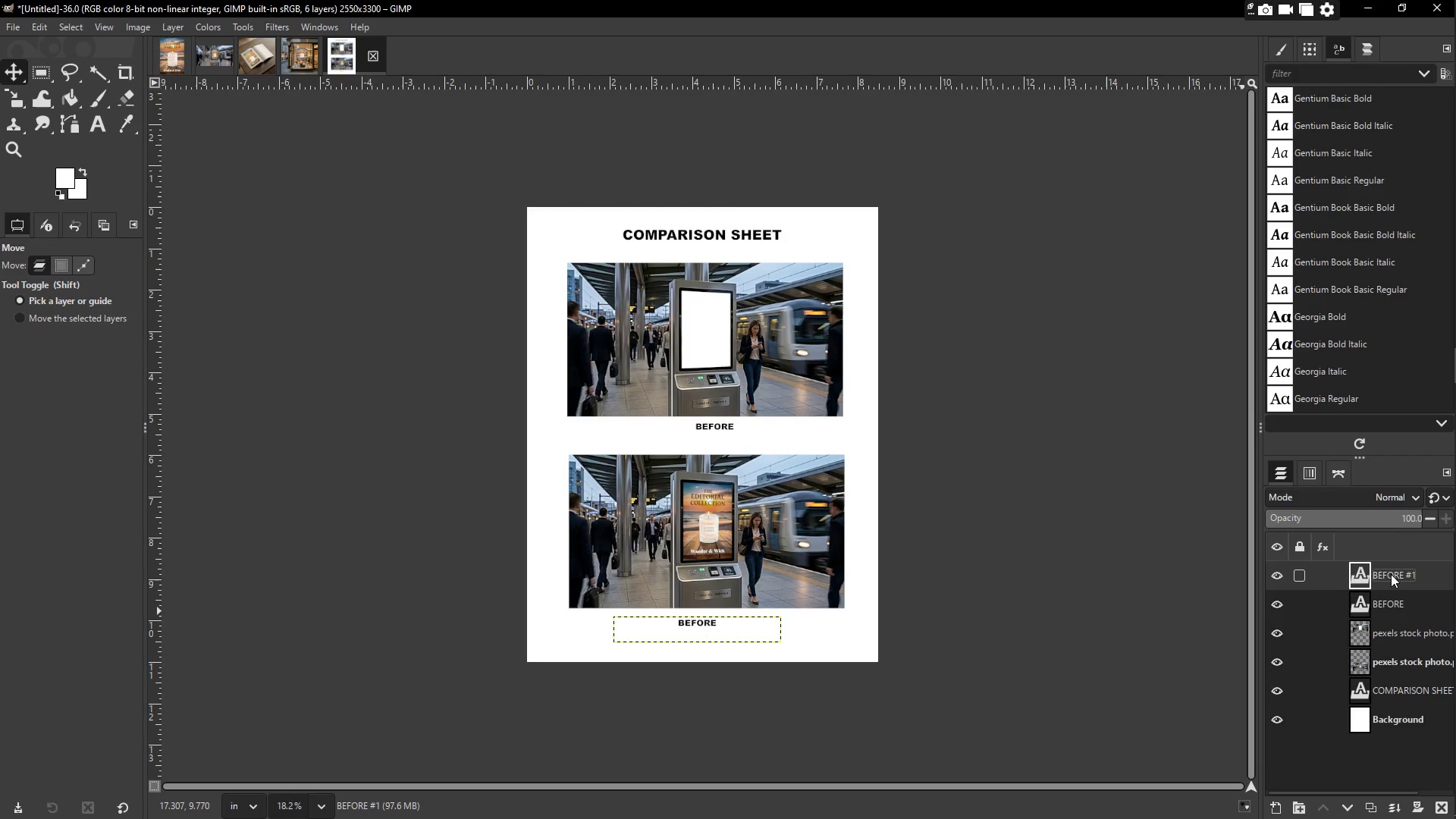 
type(tt)
 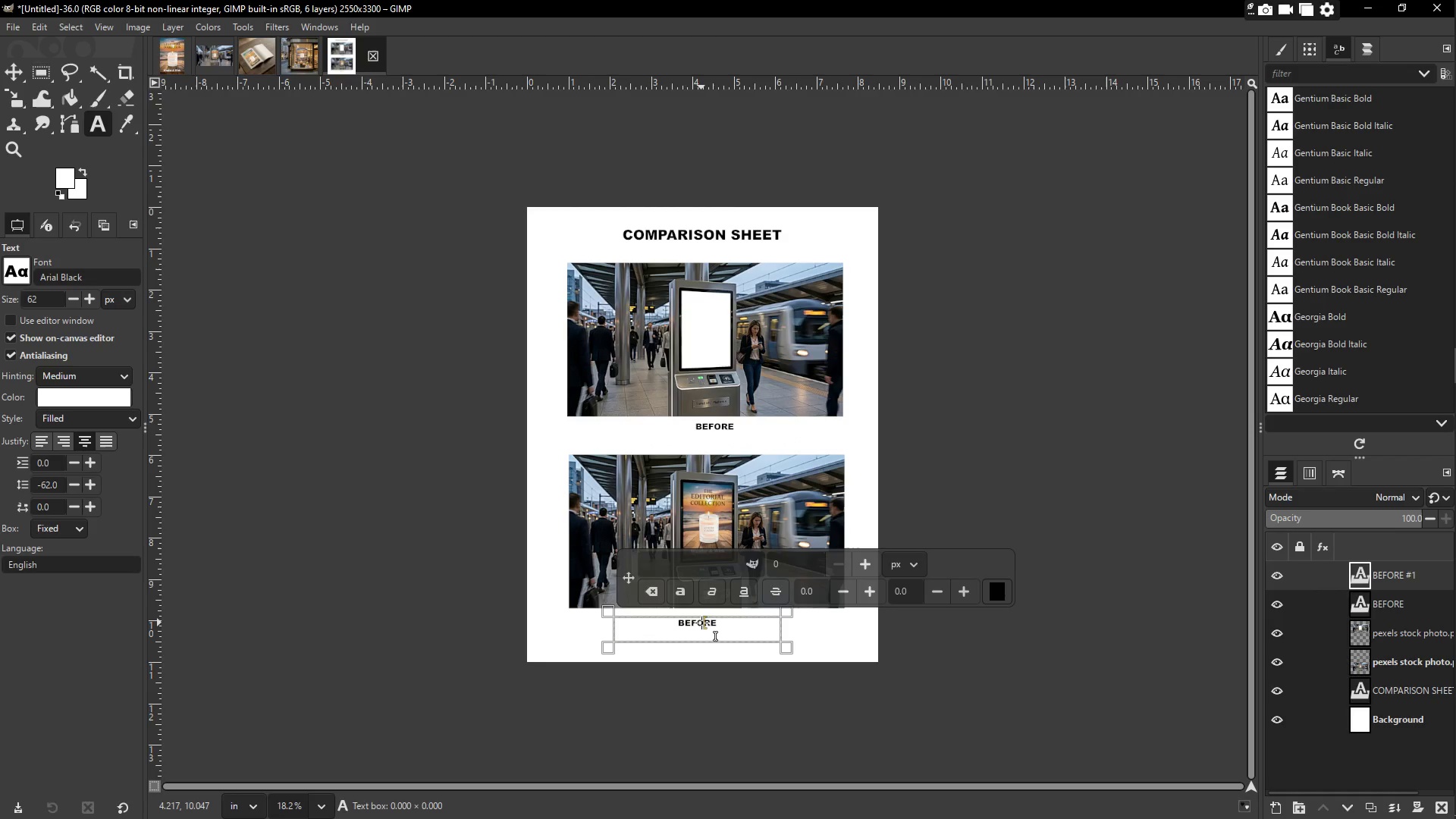 
double_click([701, 623])
 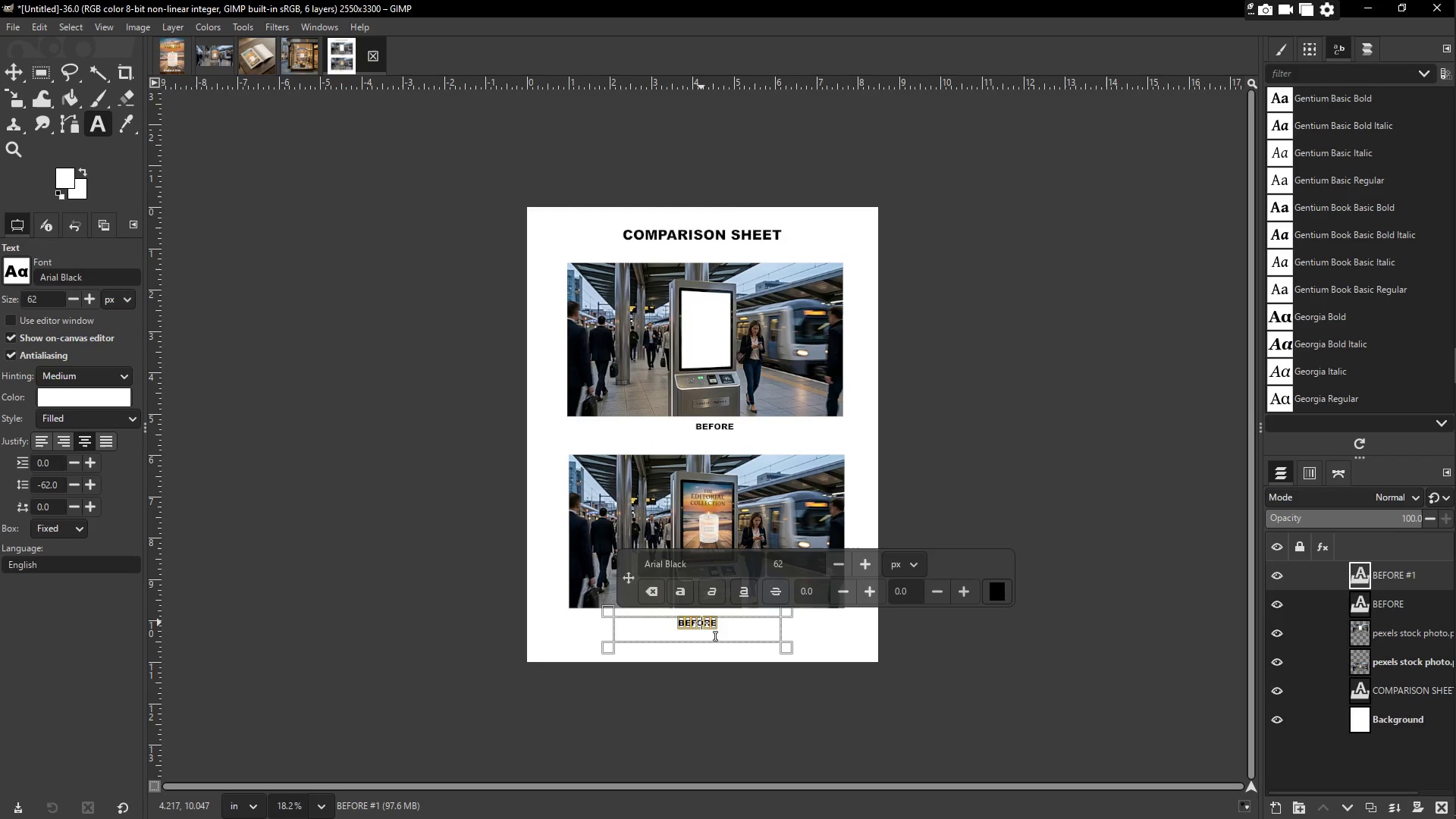 
key(Control+ControlLeft)
 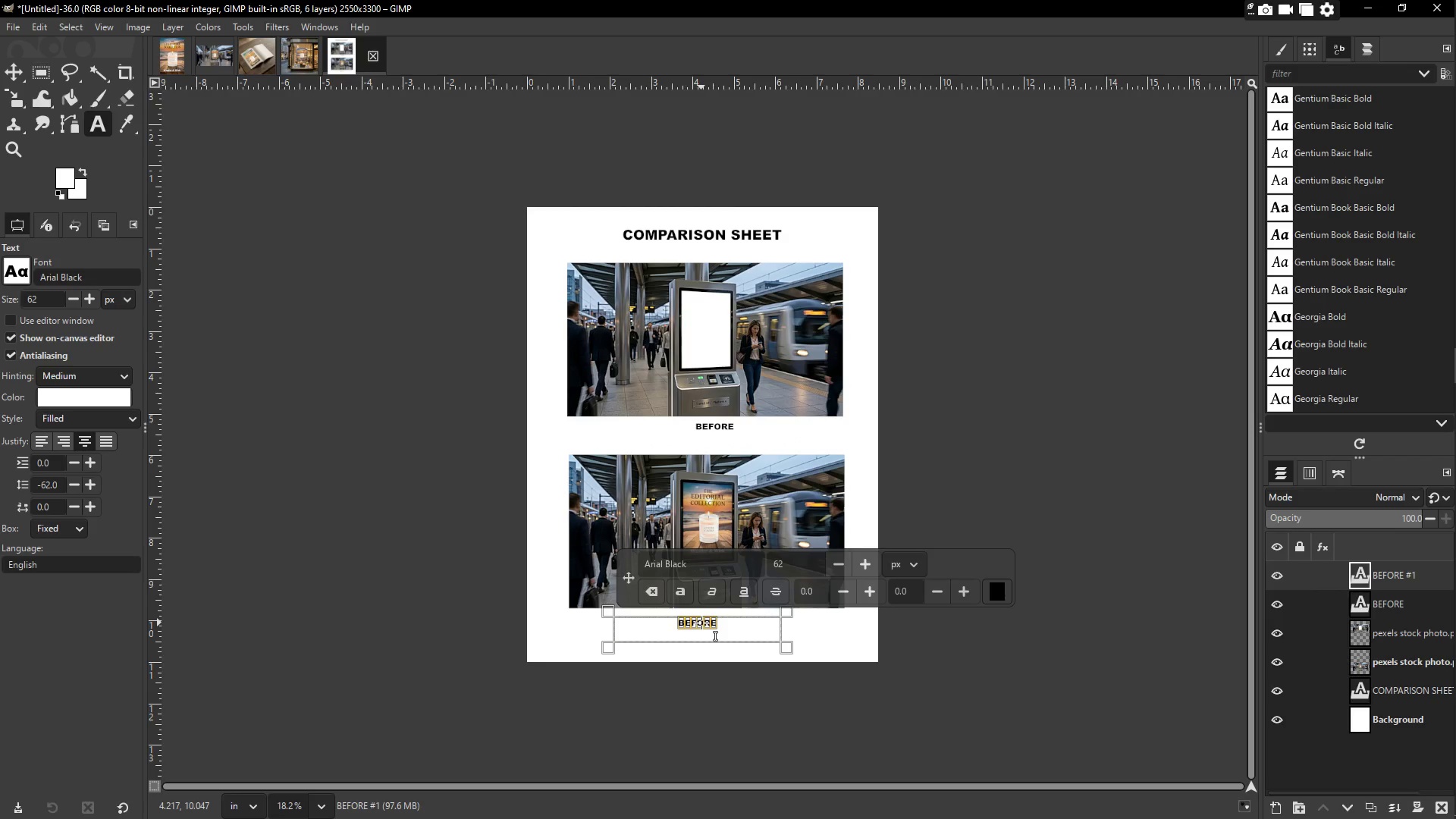 
key(Control+A)
 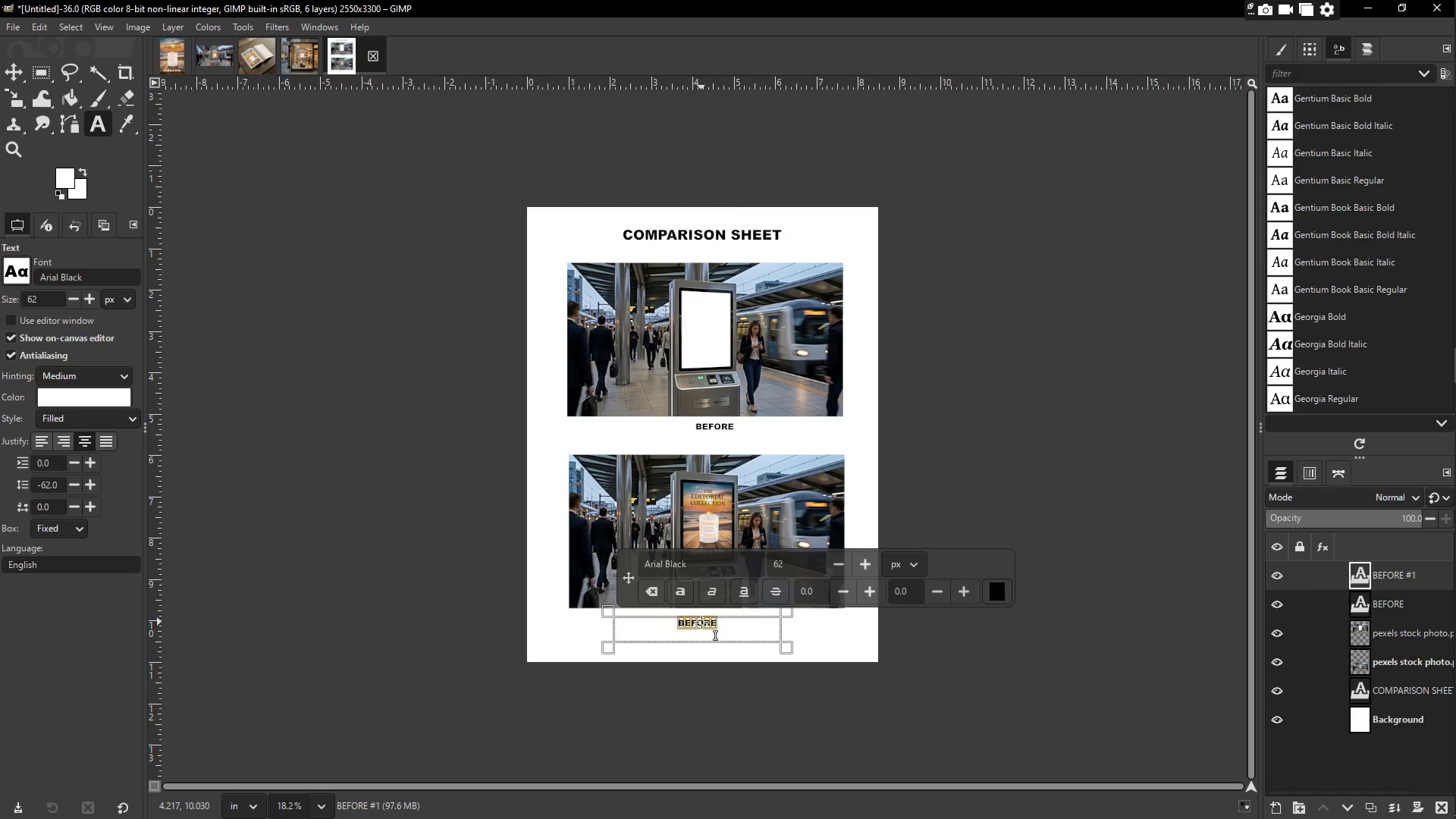 
type(after)
 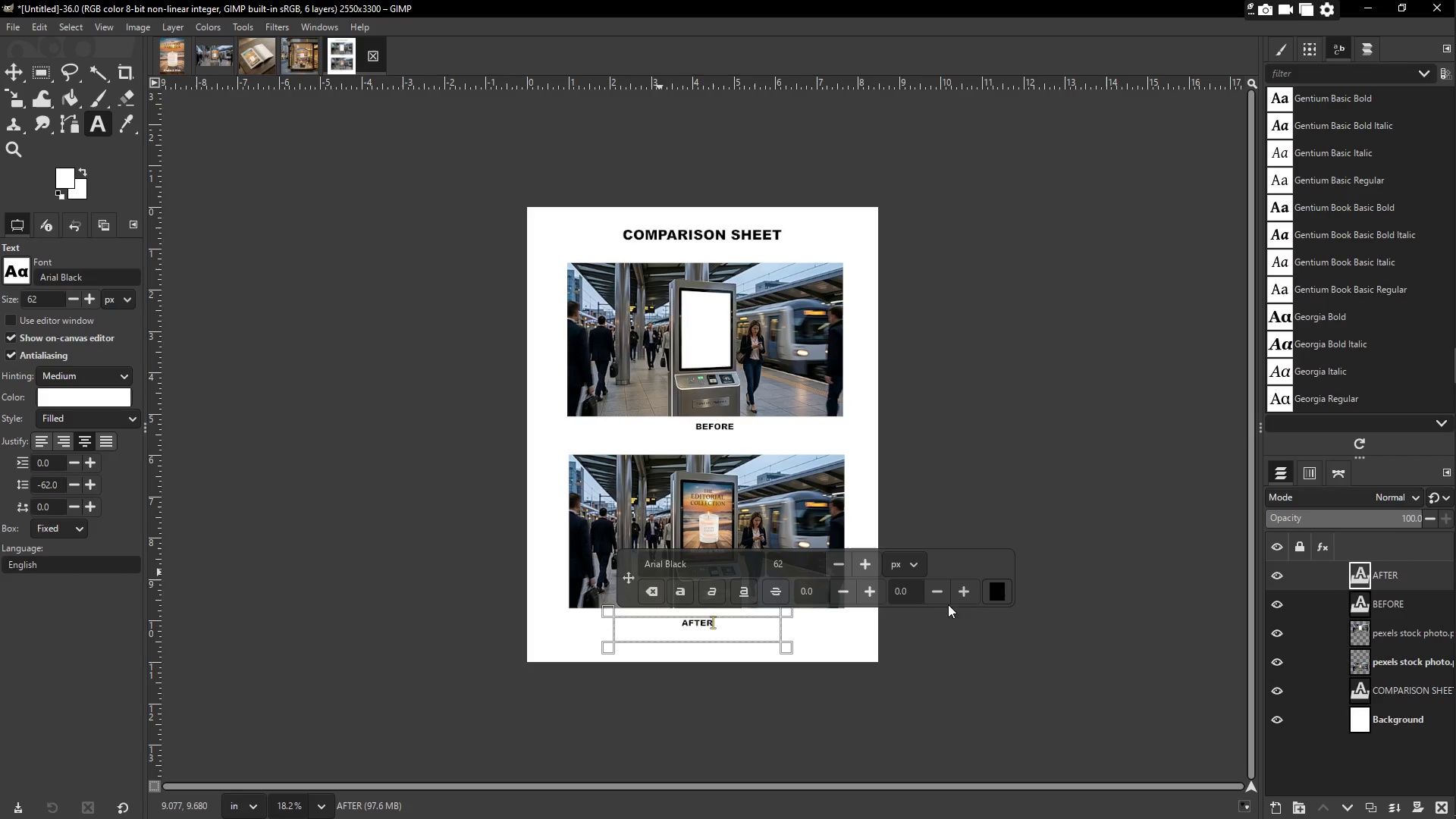 
left_click([1046, 682])
 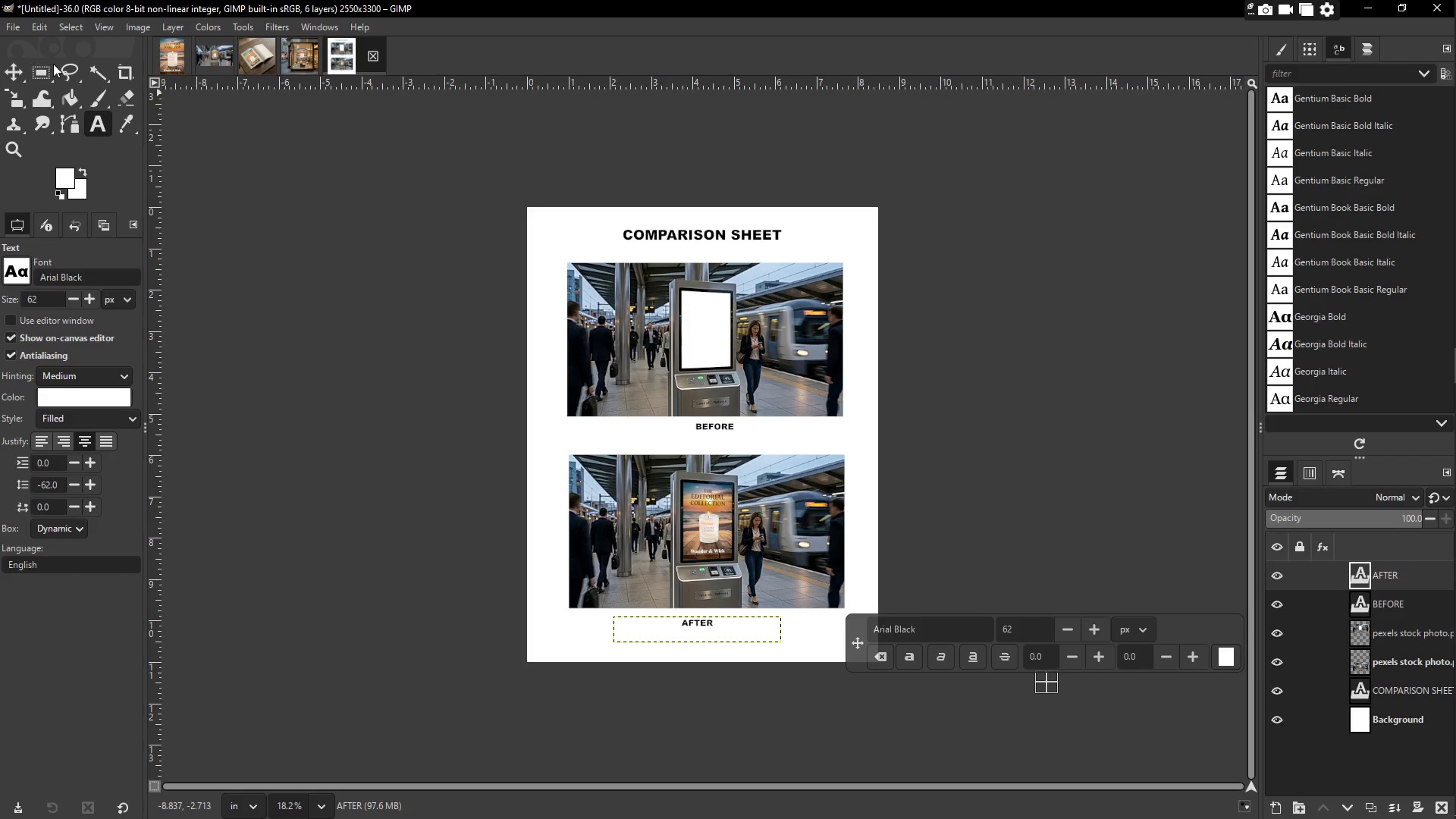 
left_click([13, 28])
 